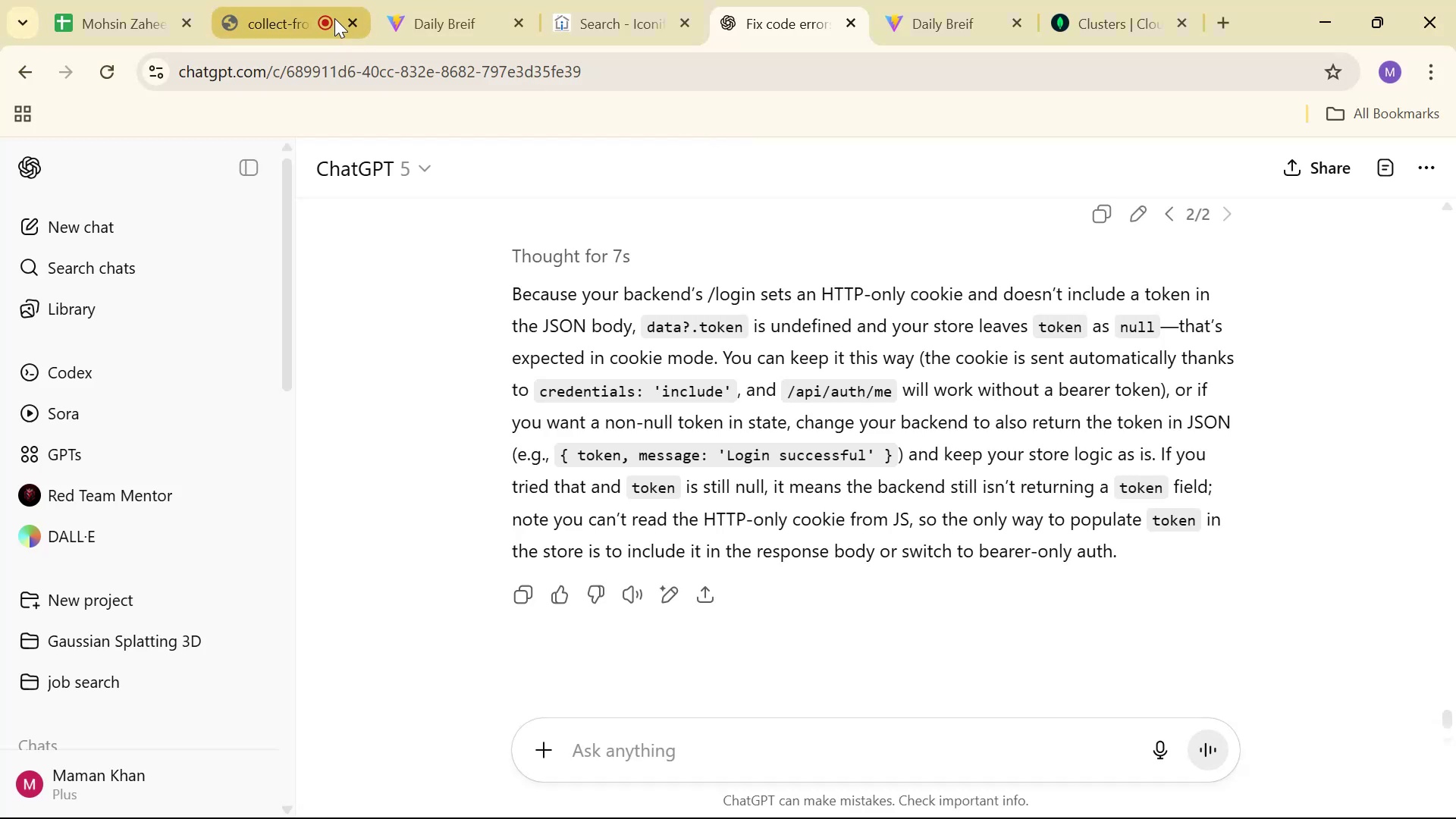 
left_click([258, 7])
 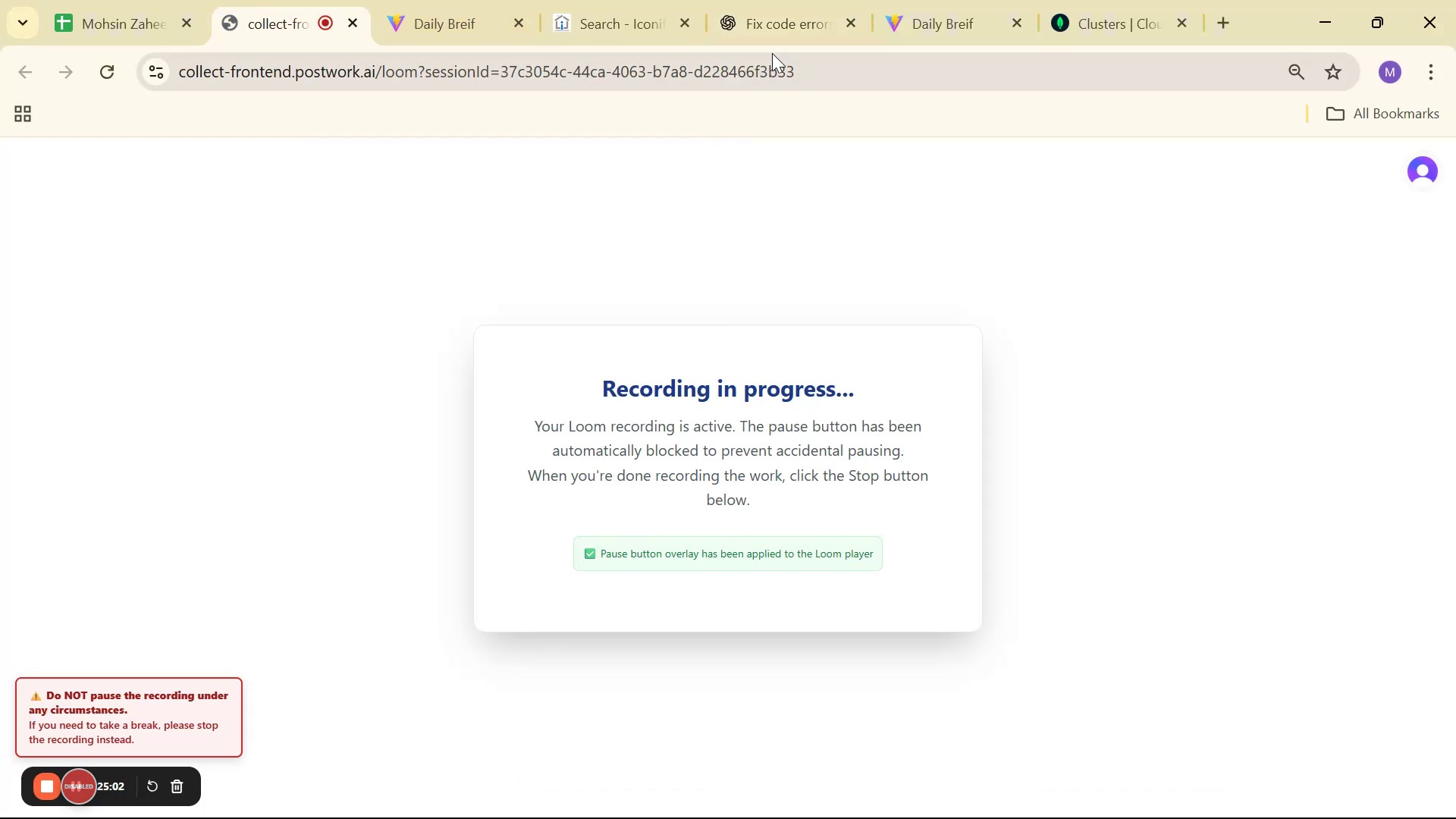 
left_click([934, 17])
 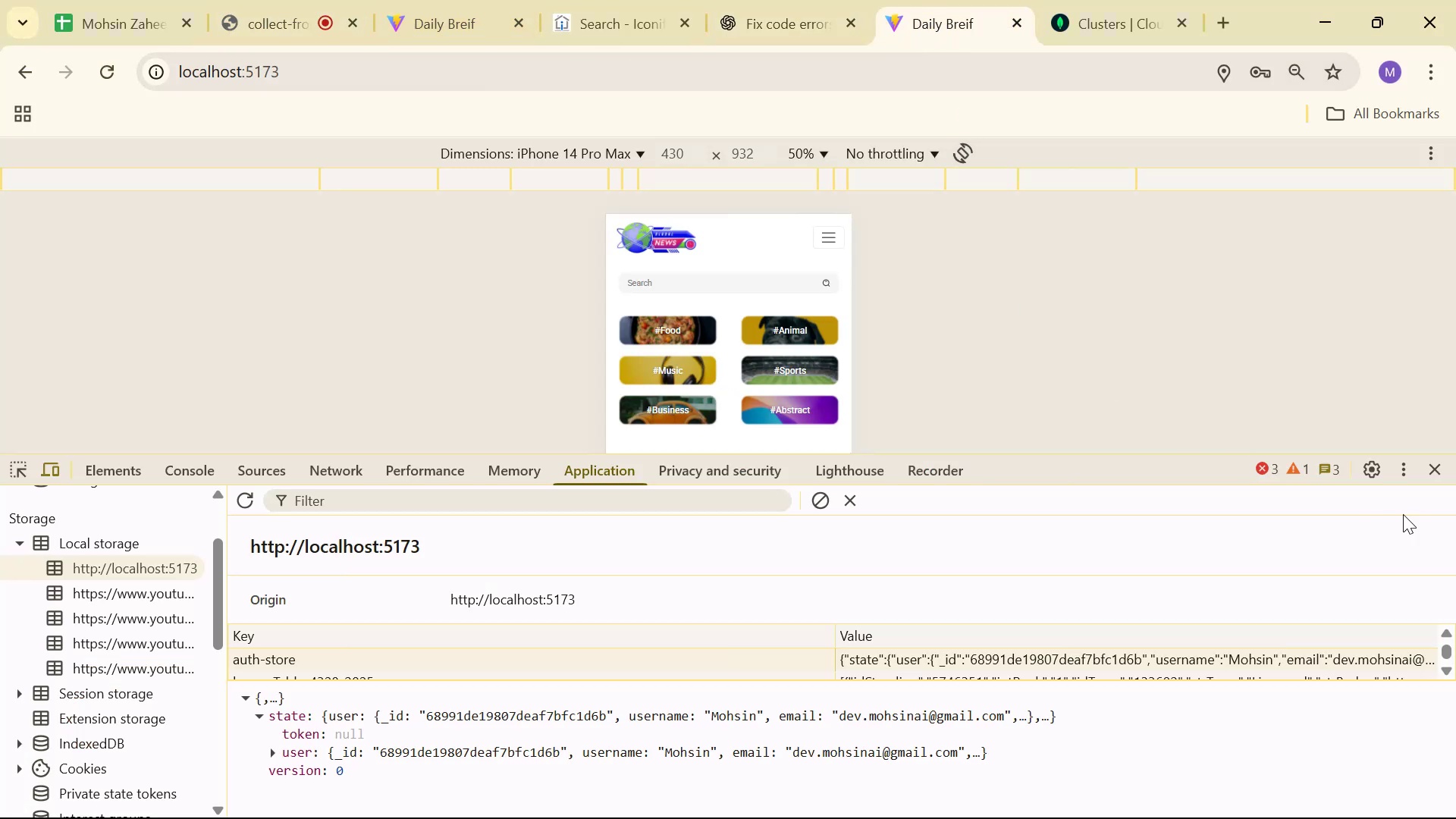 
left_click([1448, 472])
 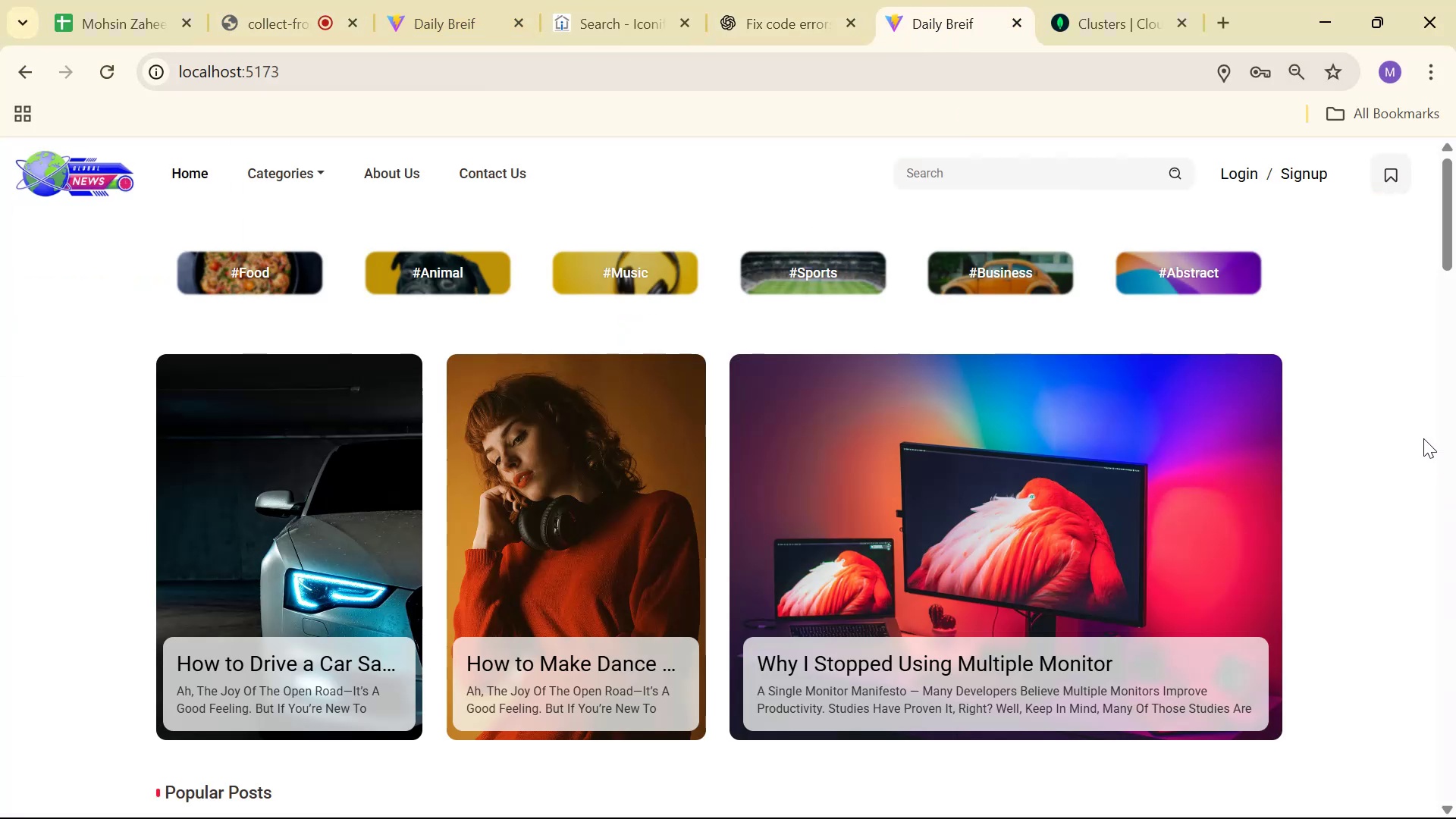 
key(Alt+Tab)
 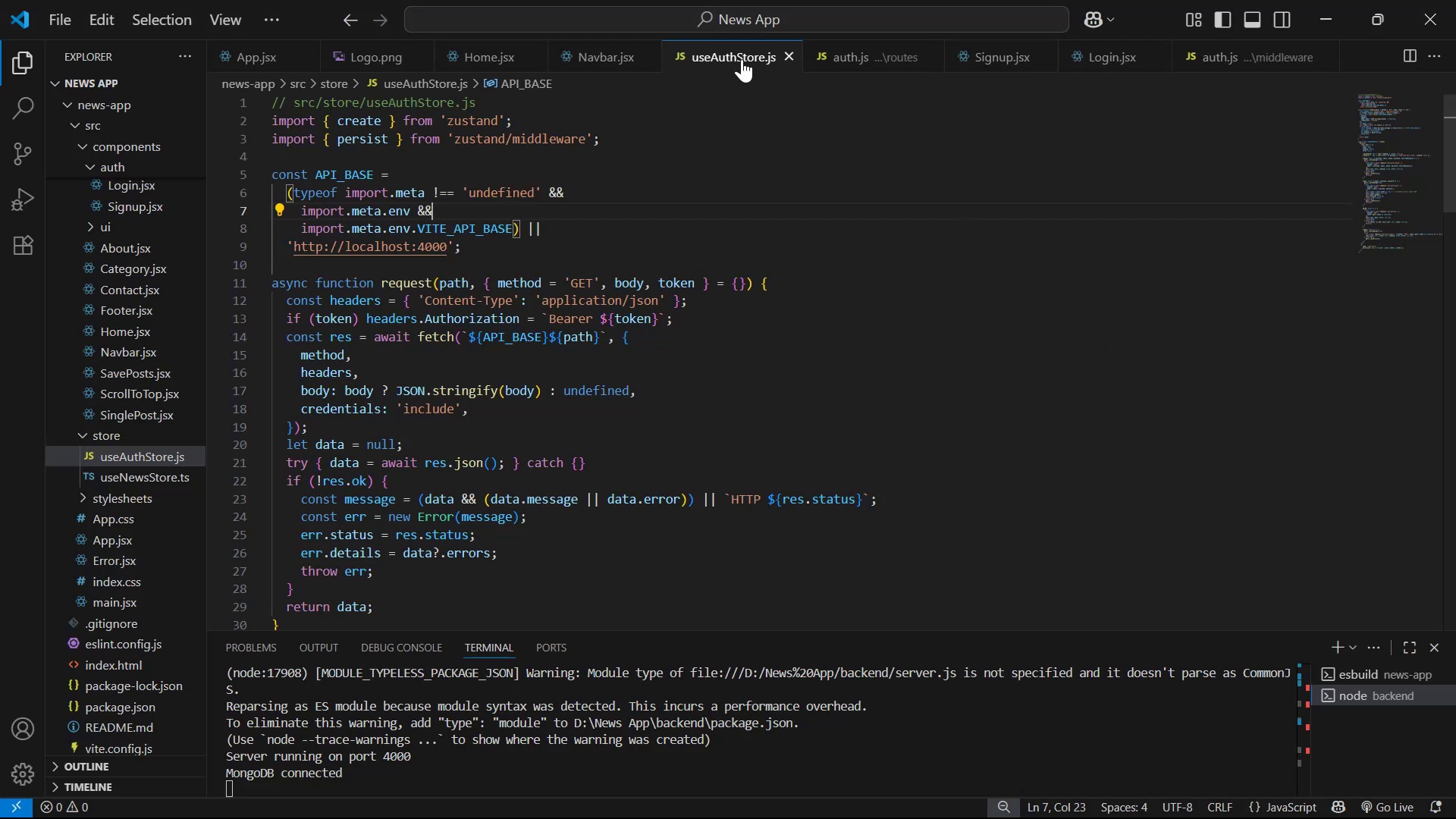 
left_click([785, 55])
 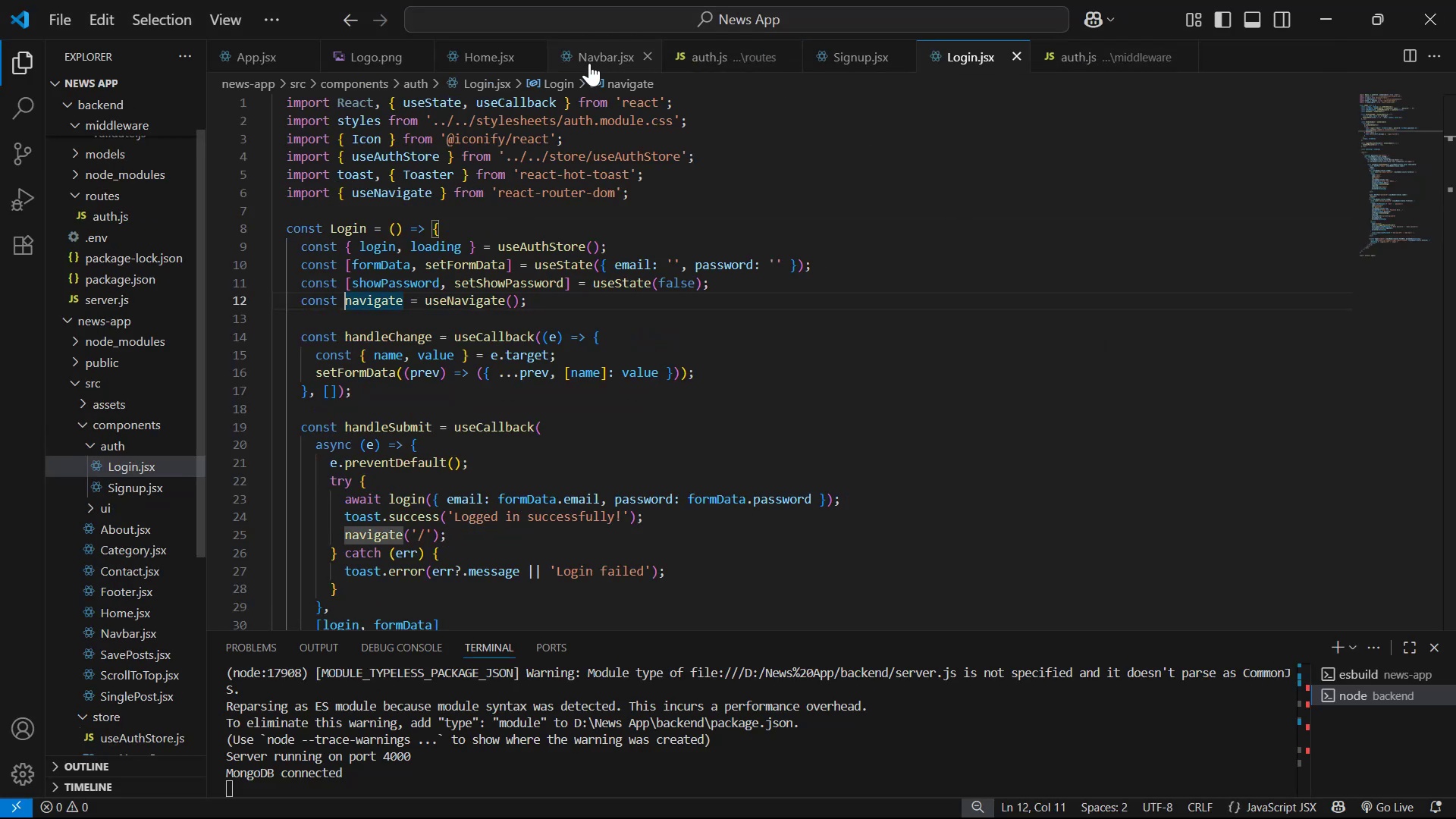 
left_click([588, 62])
 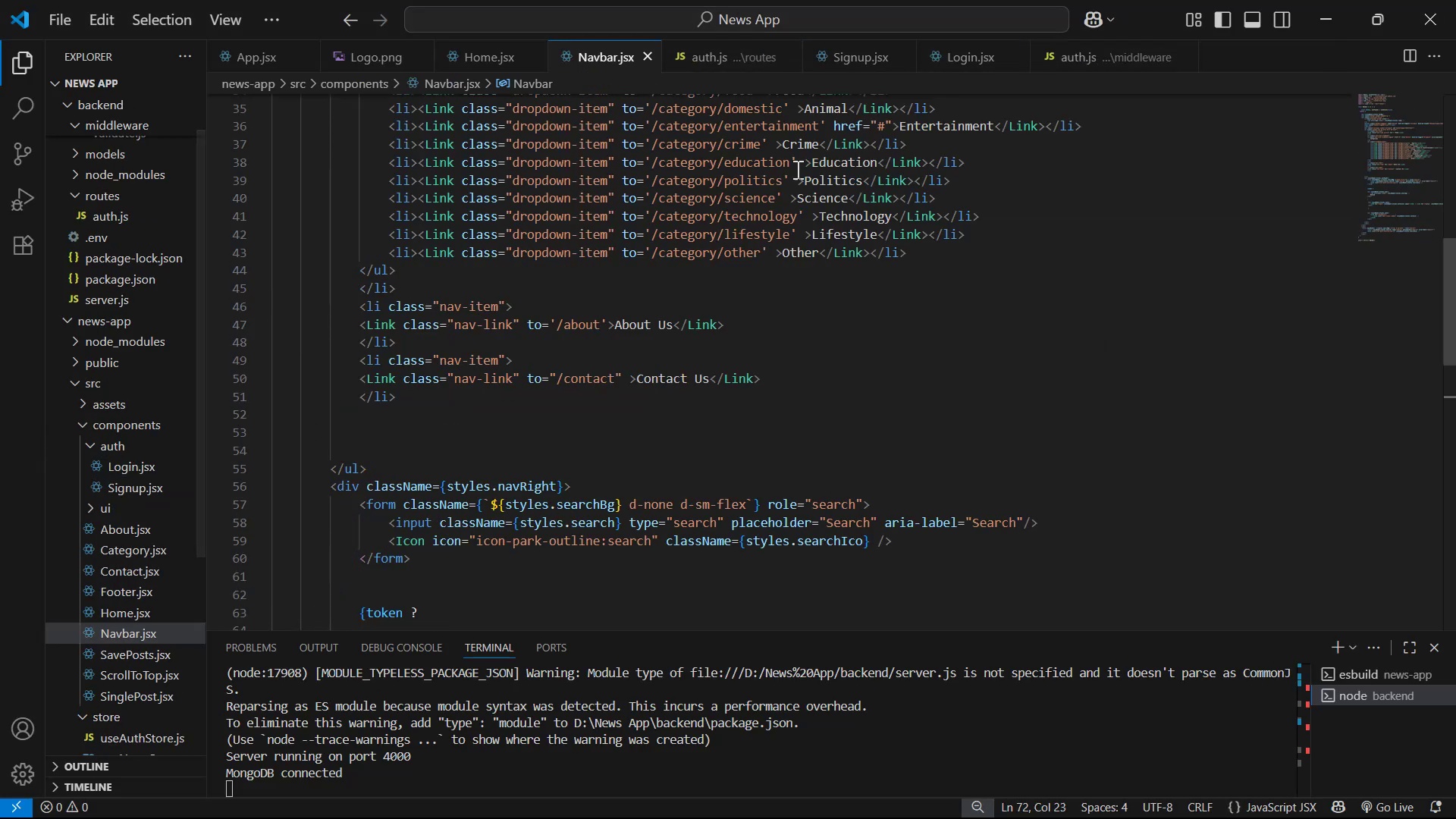 
scroll: coordinate [1418, 316], scroll_direction: up, amount: 12.0
 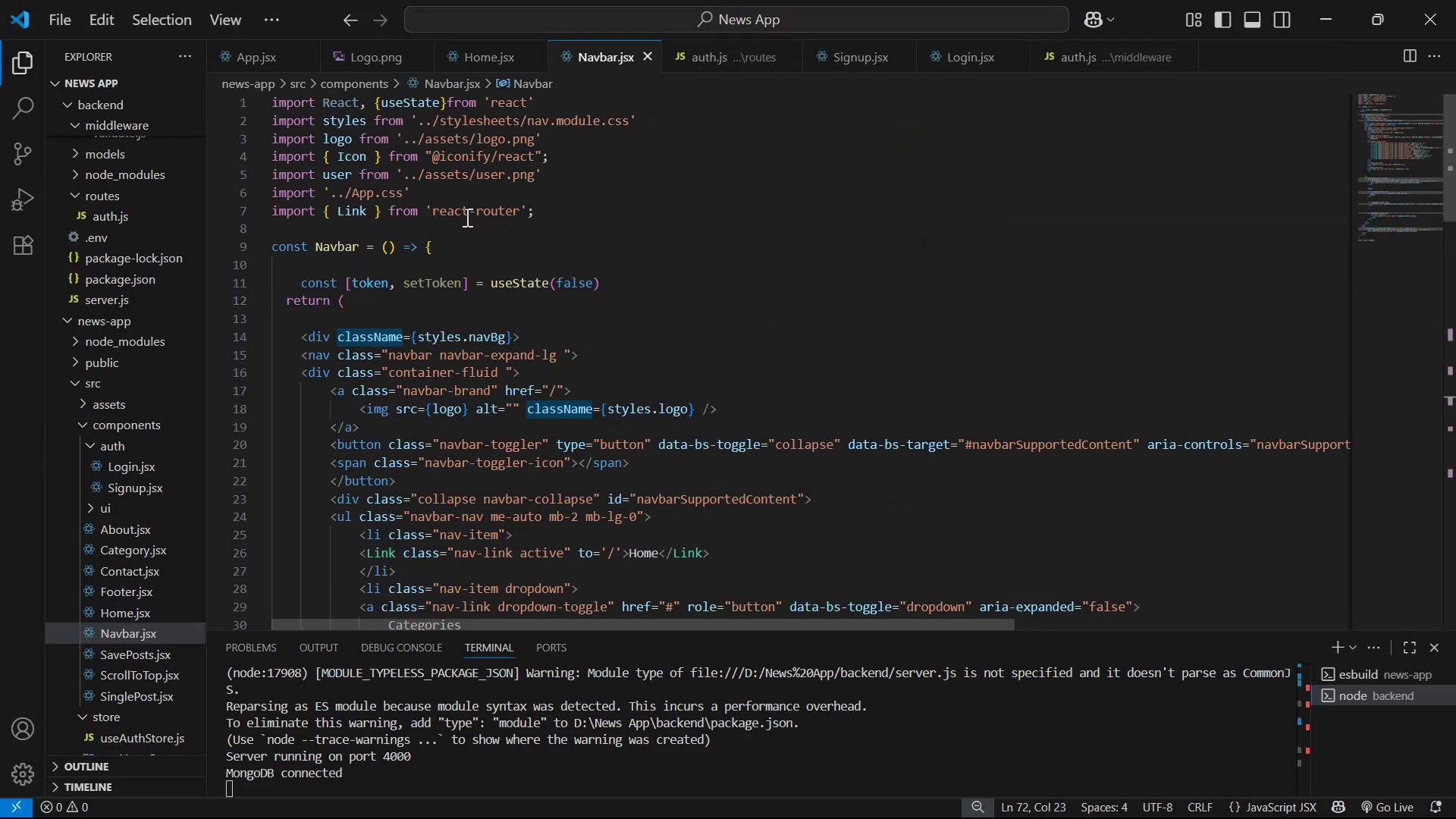 
left_click([551, 215])
 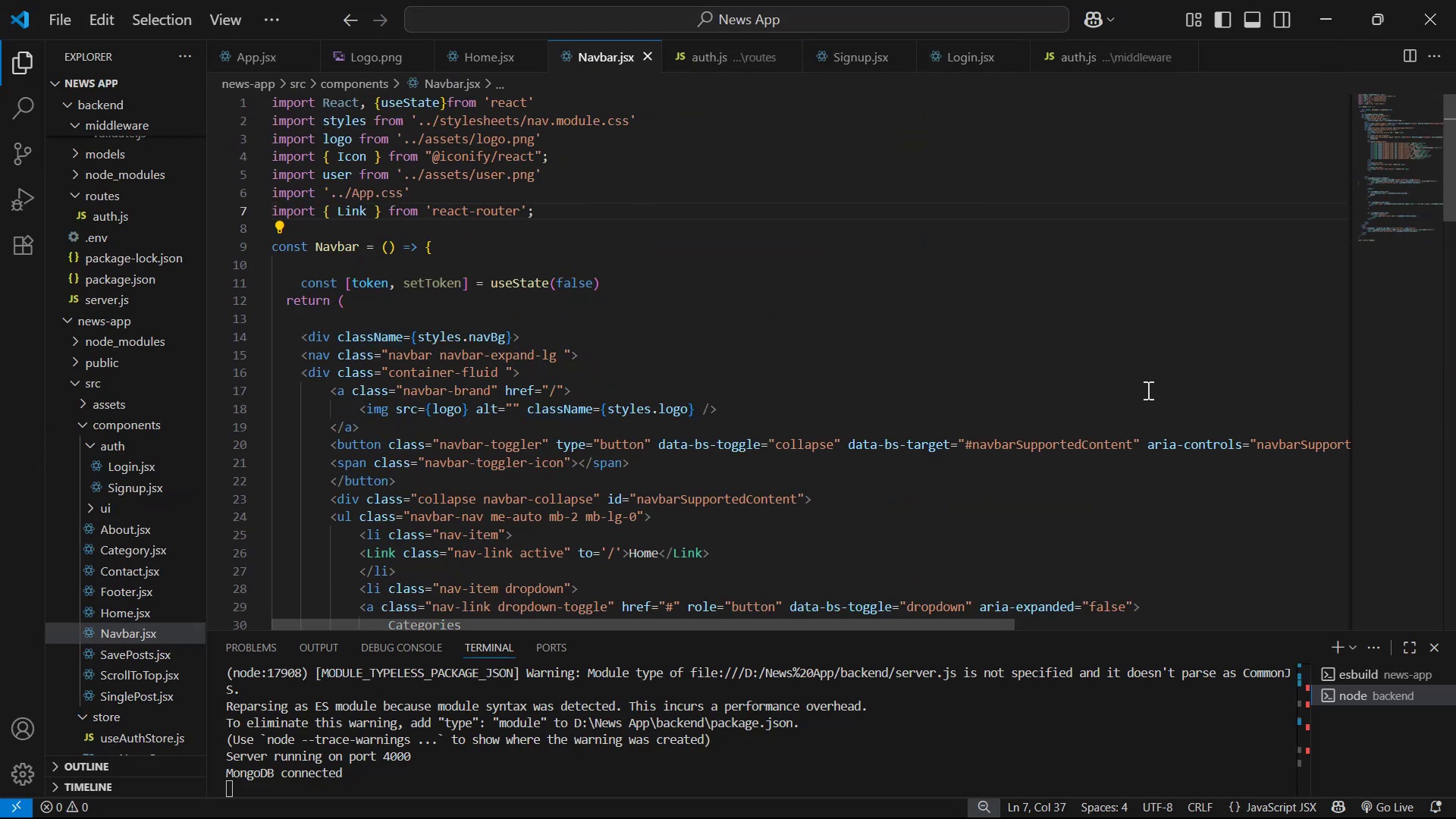 
key(Enter)
 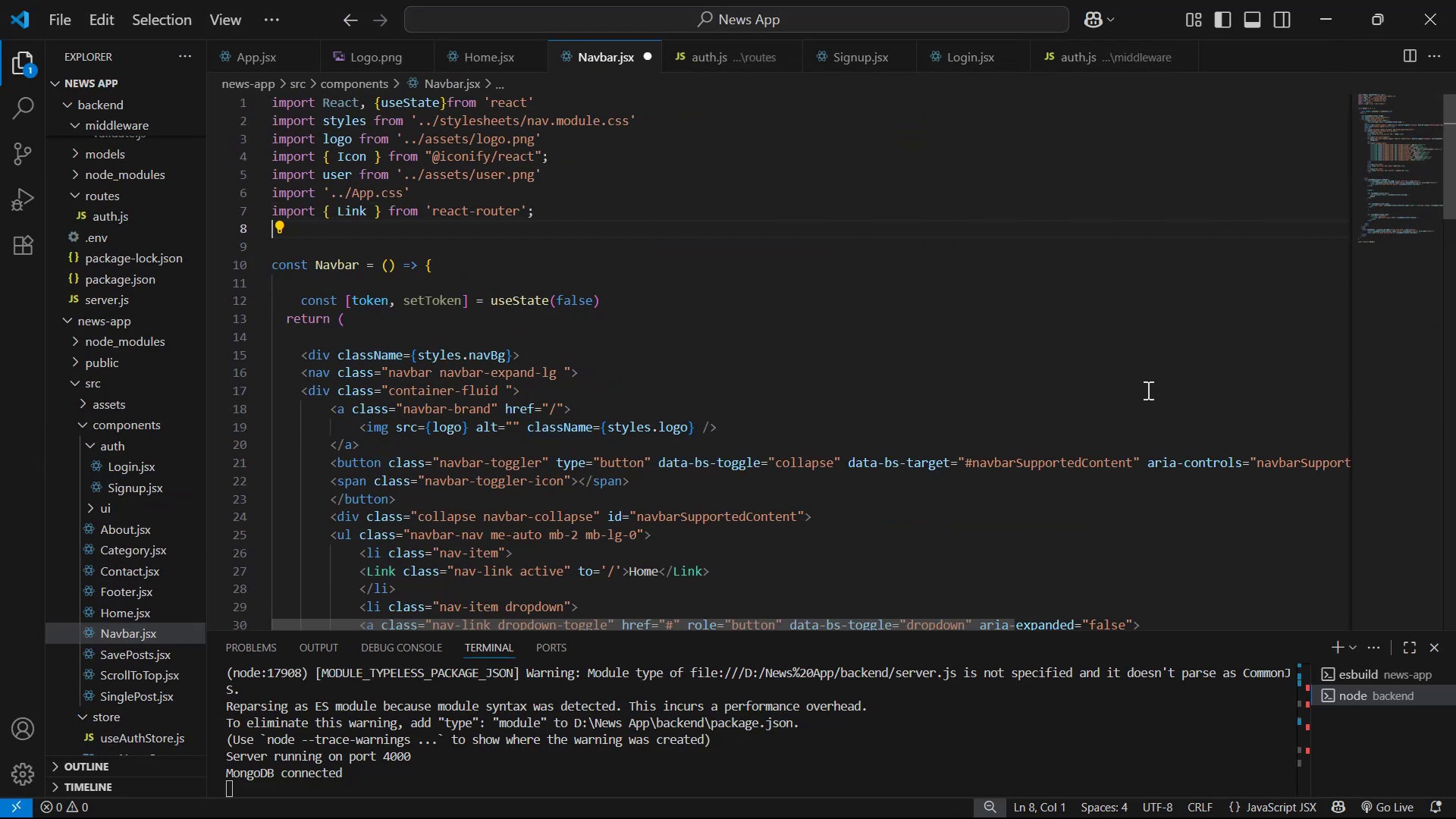 
type(imp)
 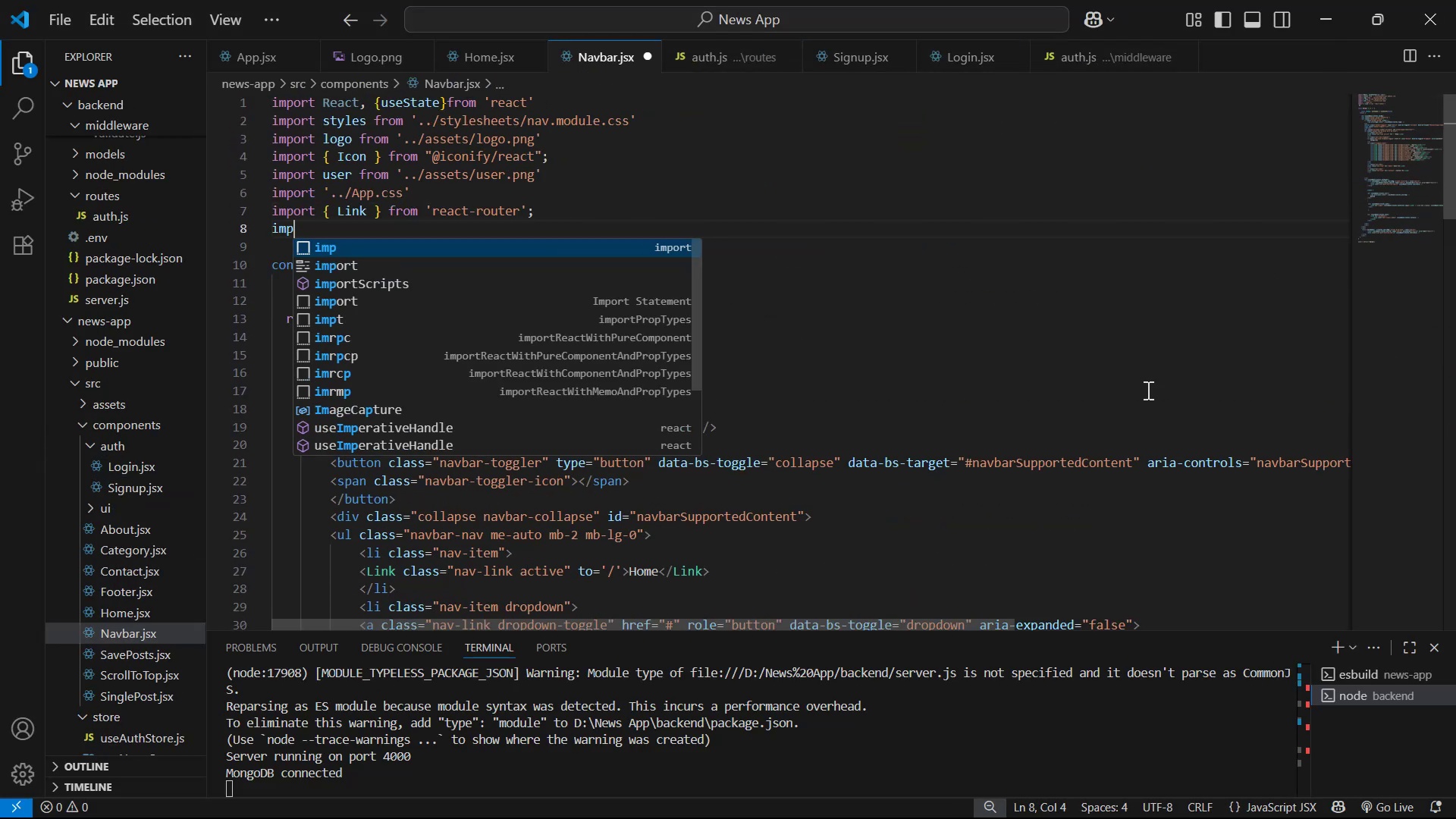 
key(Enter)
 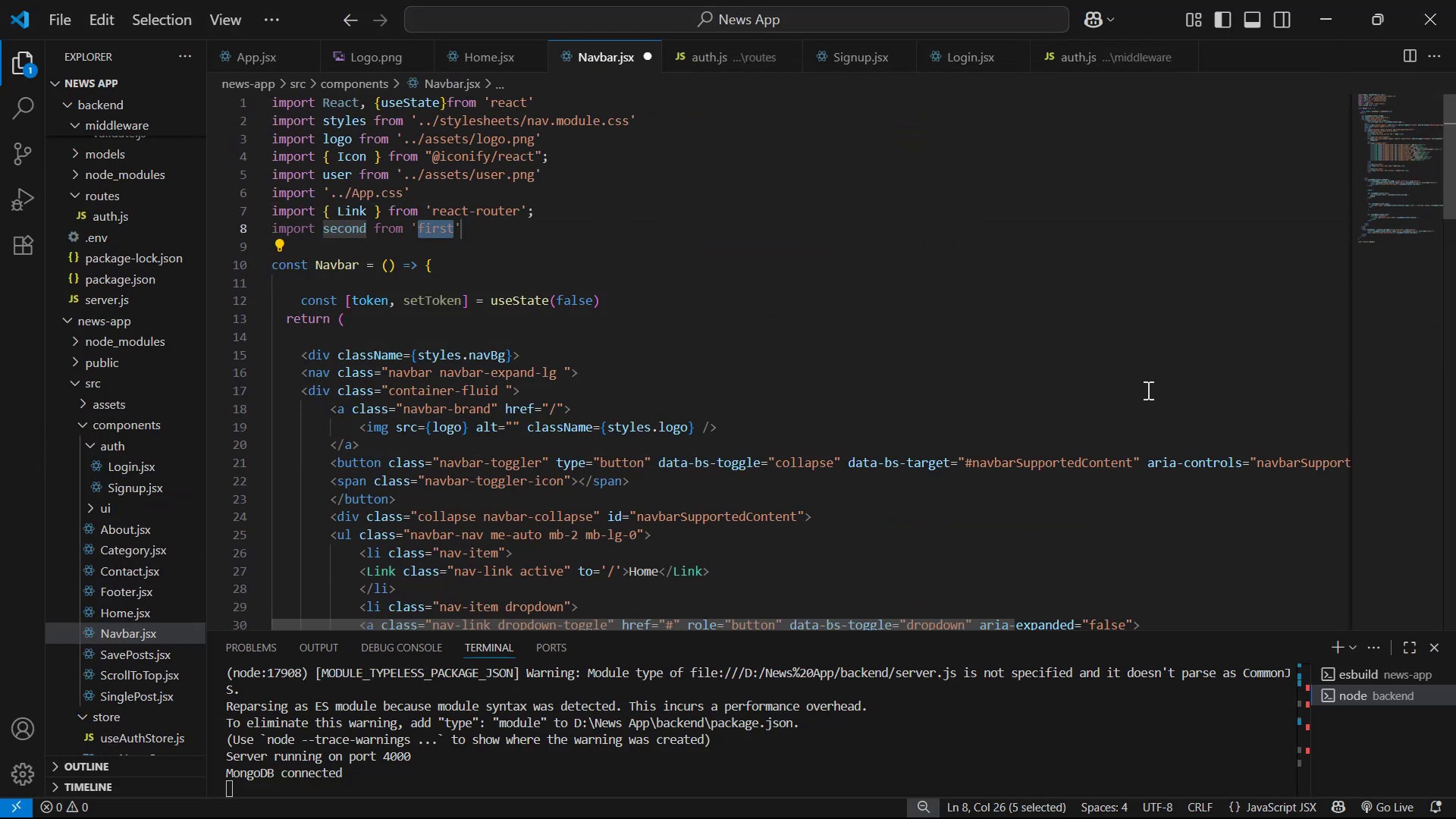 
key(ArrowRight)
 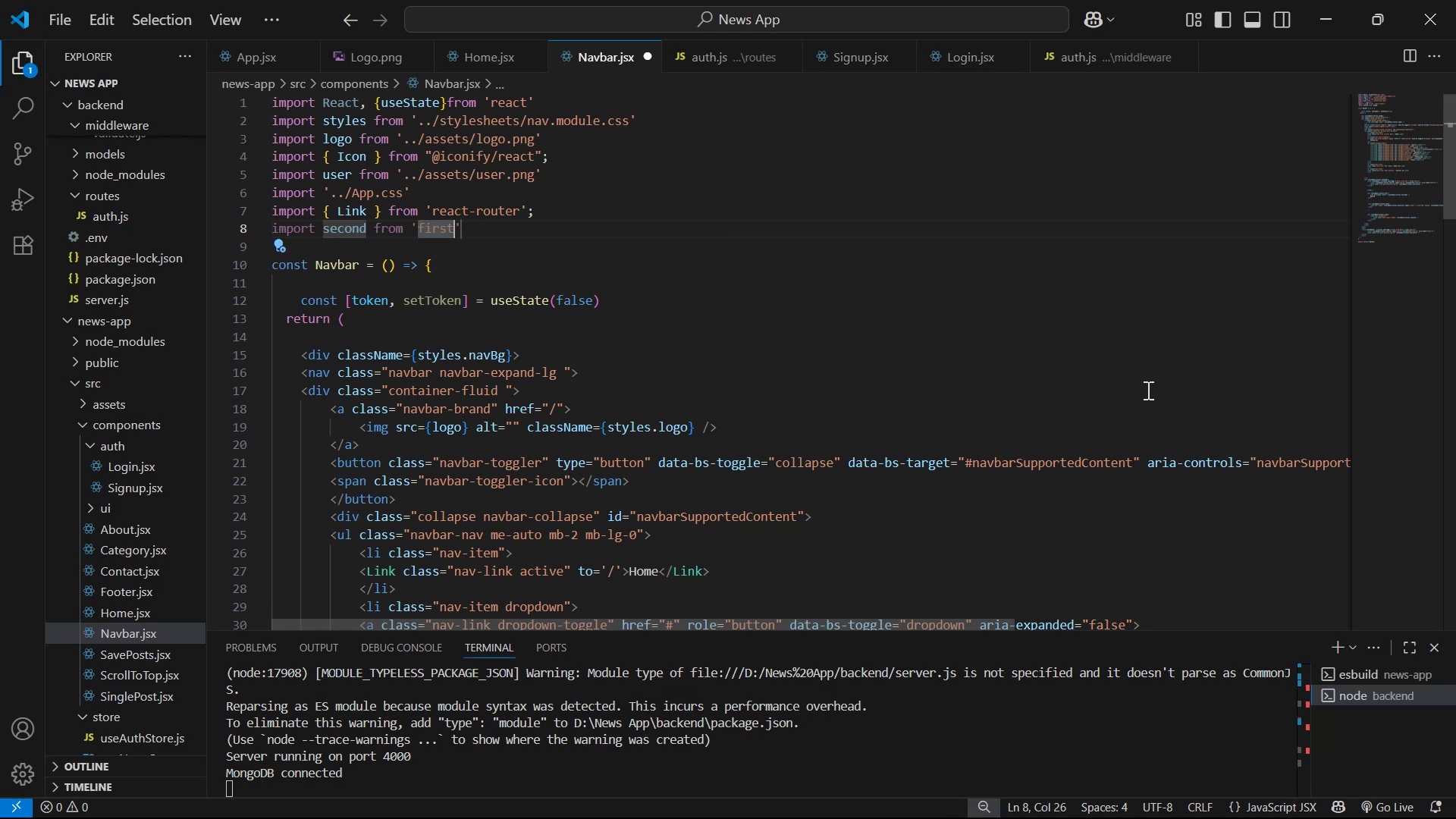 
key(ArrowRight)
 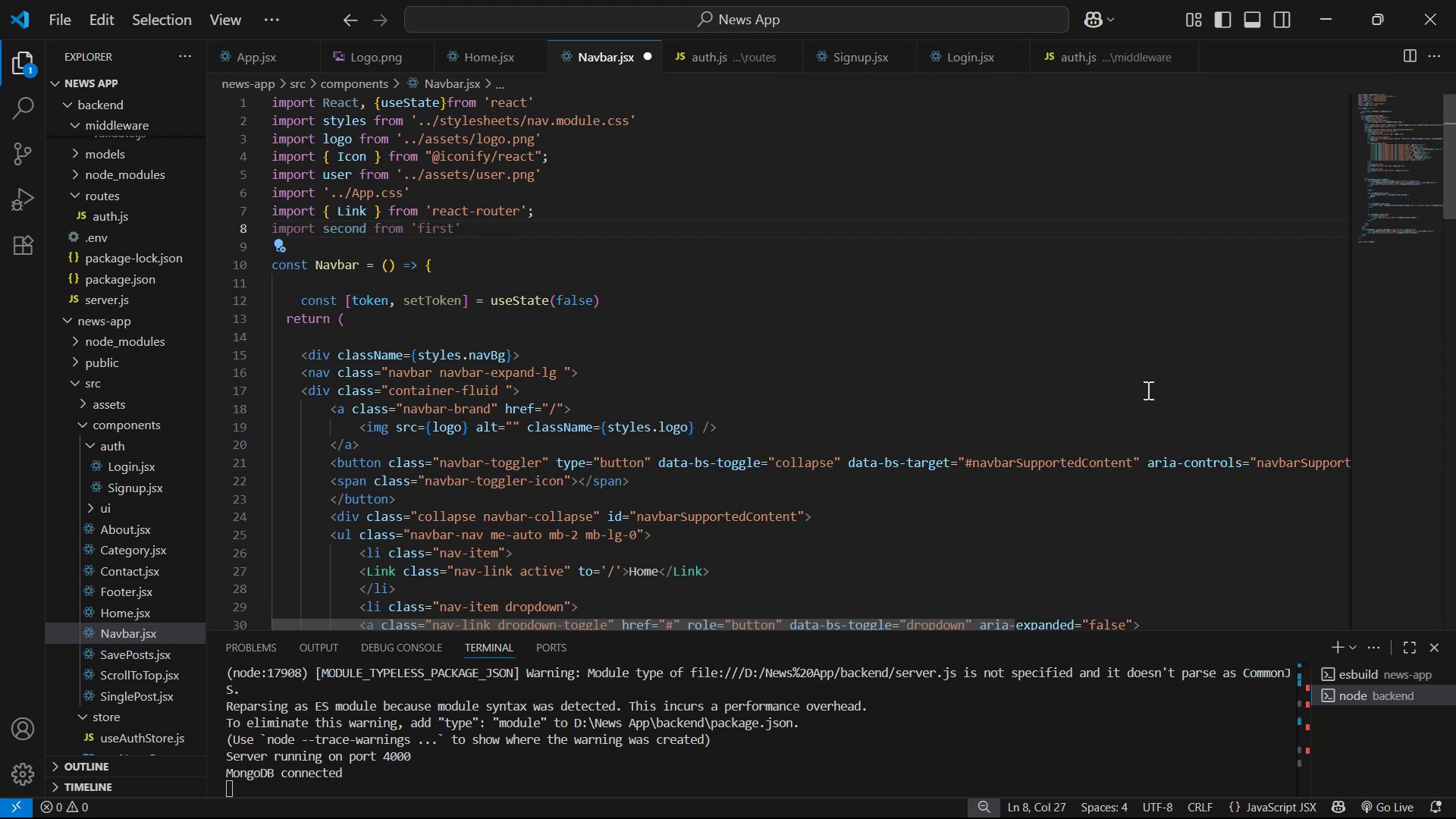 
hold_key(key=Backspace, duration=0.94)
 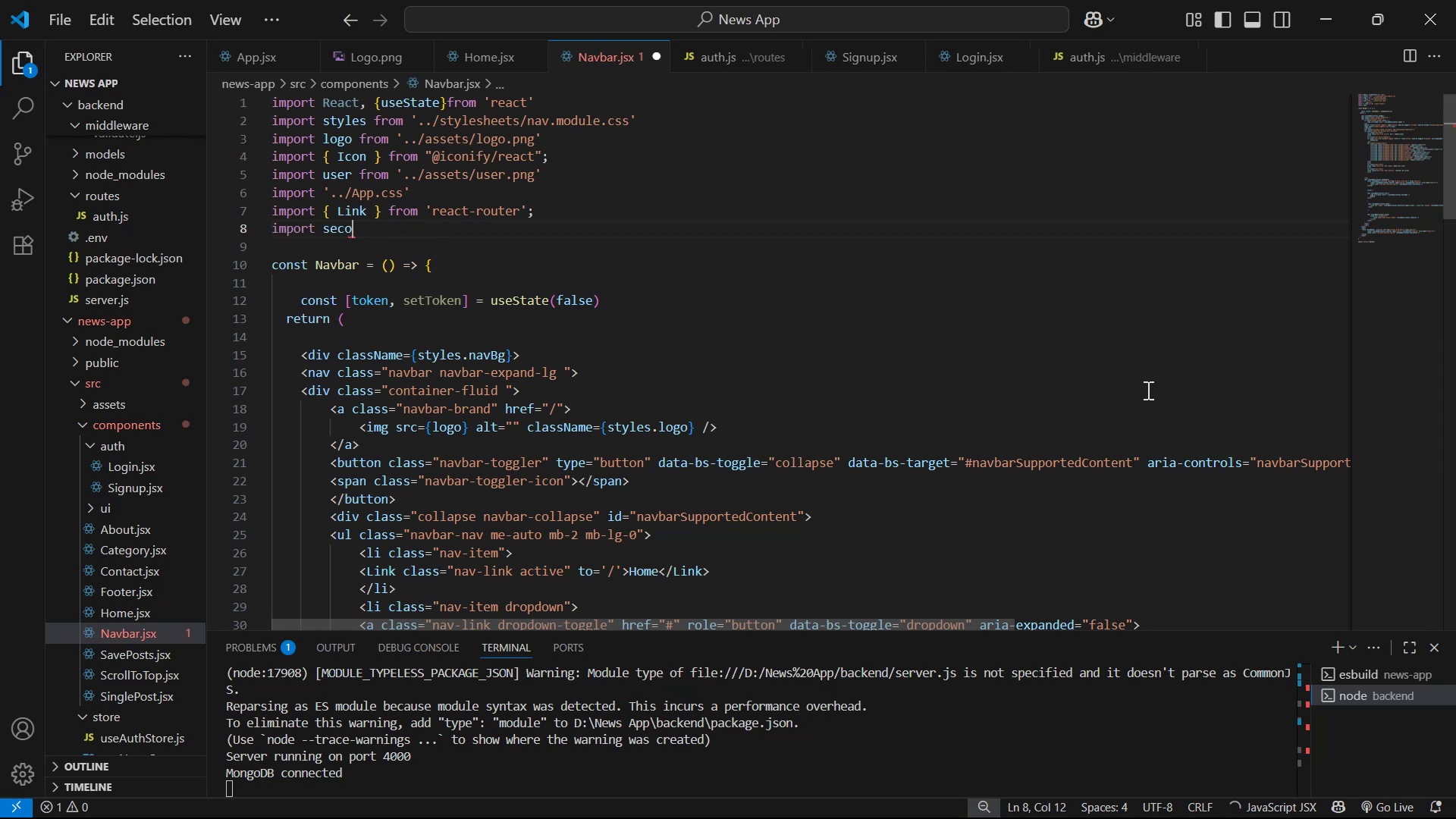 
key(Backspace)
key(Backspace)
key(Backspace)
key(Backspace)
type(useAut)
 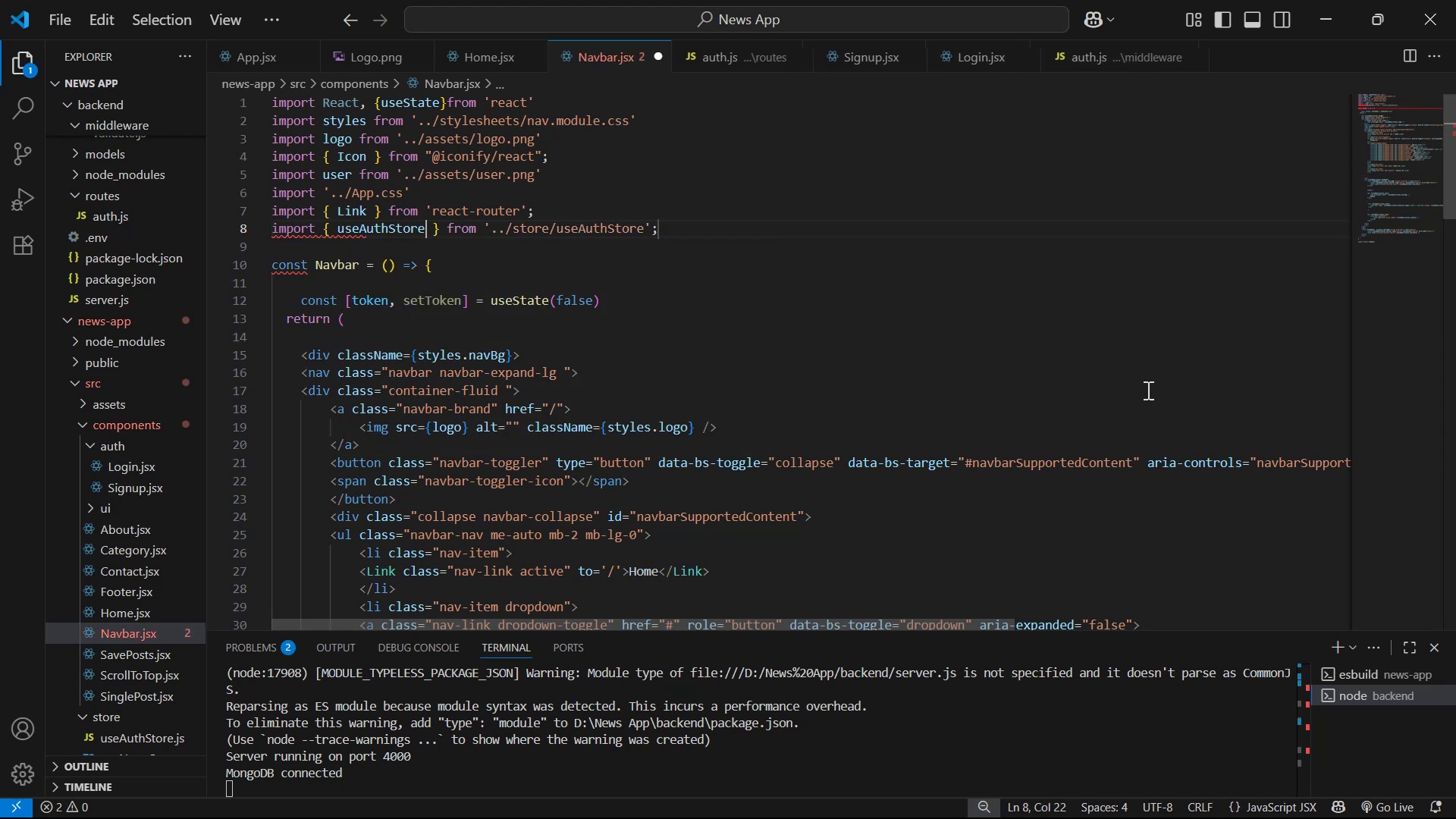 
 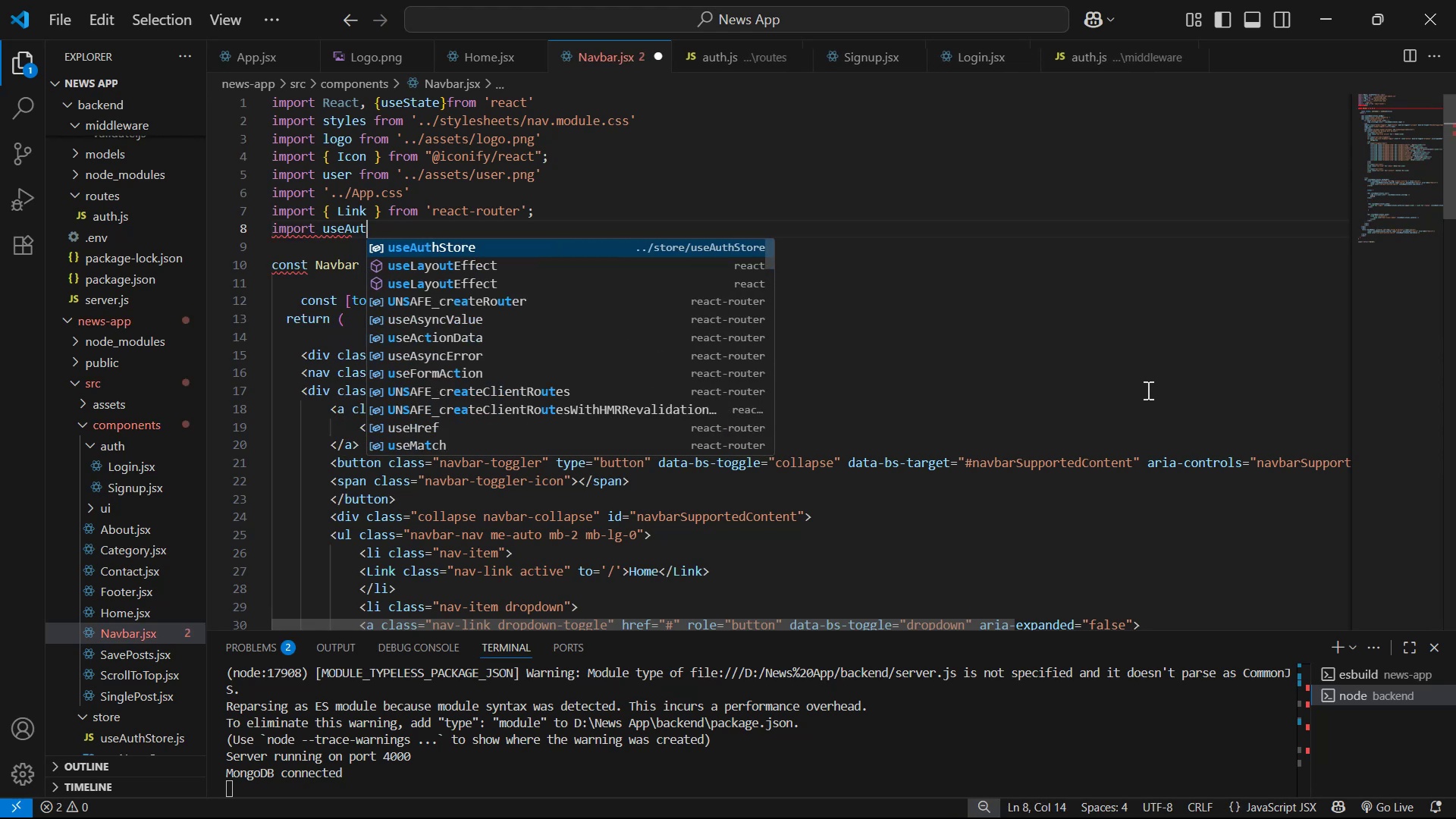 
key(Enter)
 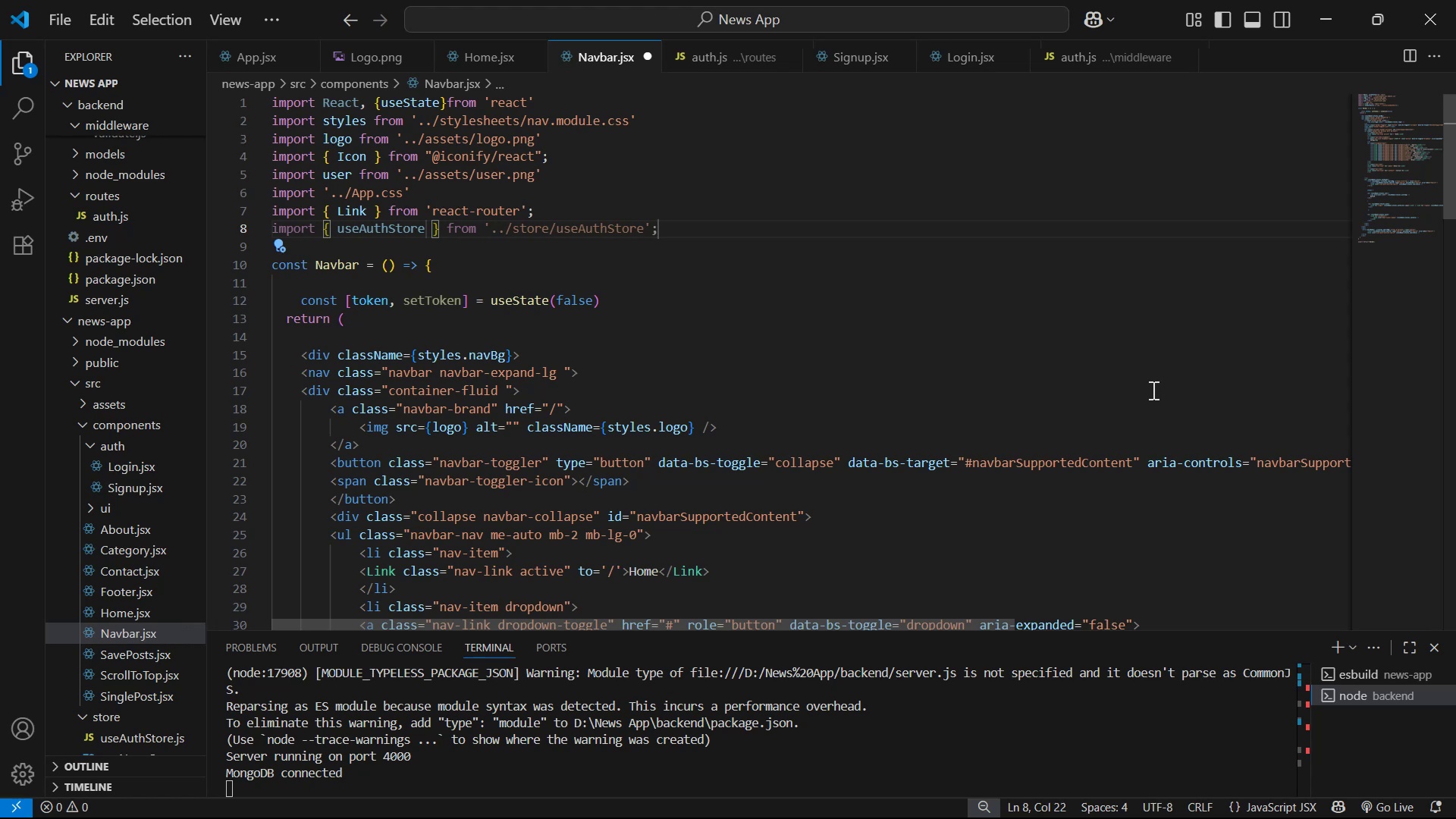 
wait(18.73)
 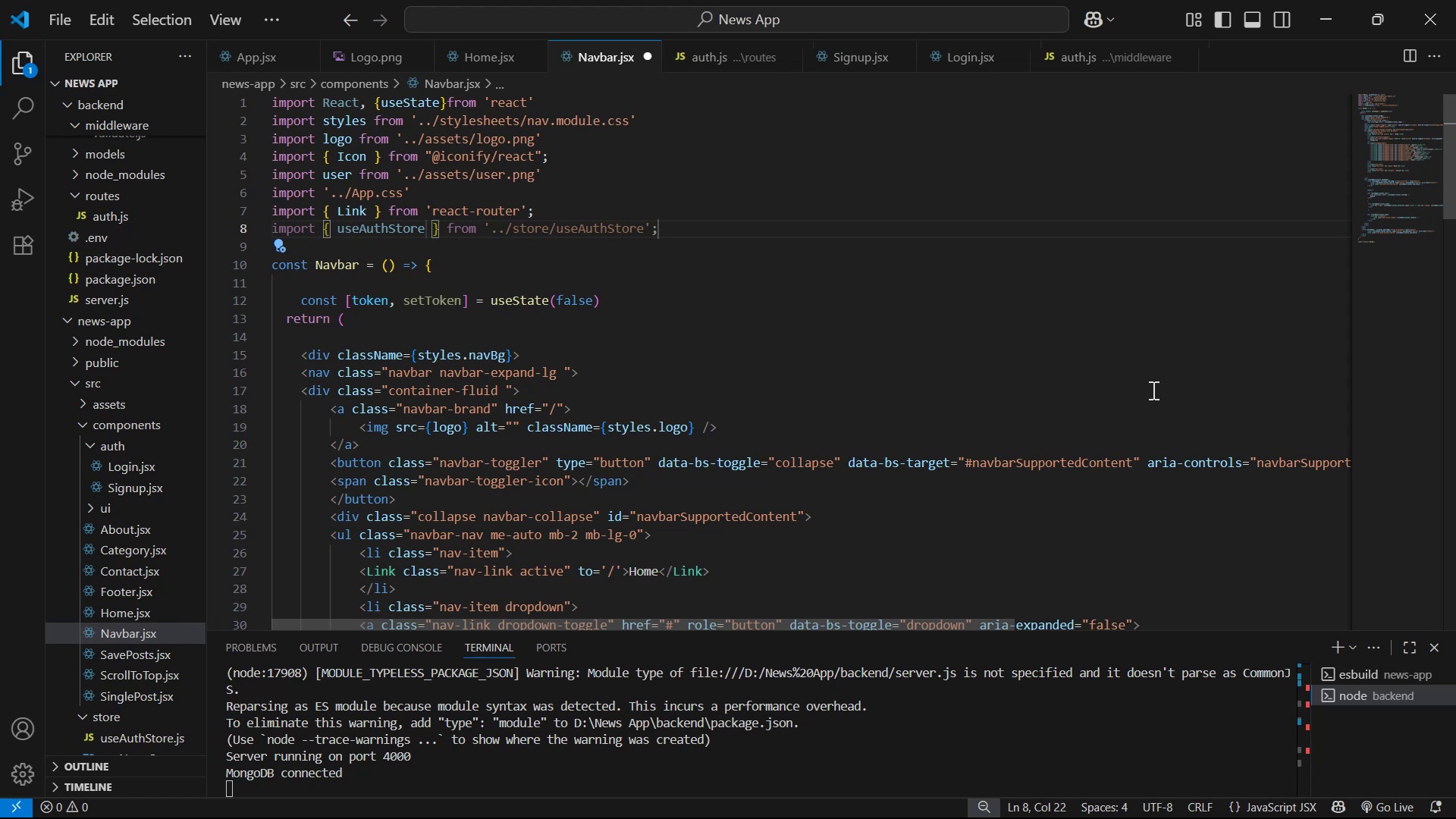 
left_click([810, 293])
 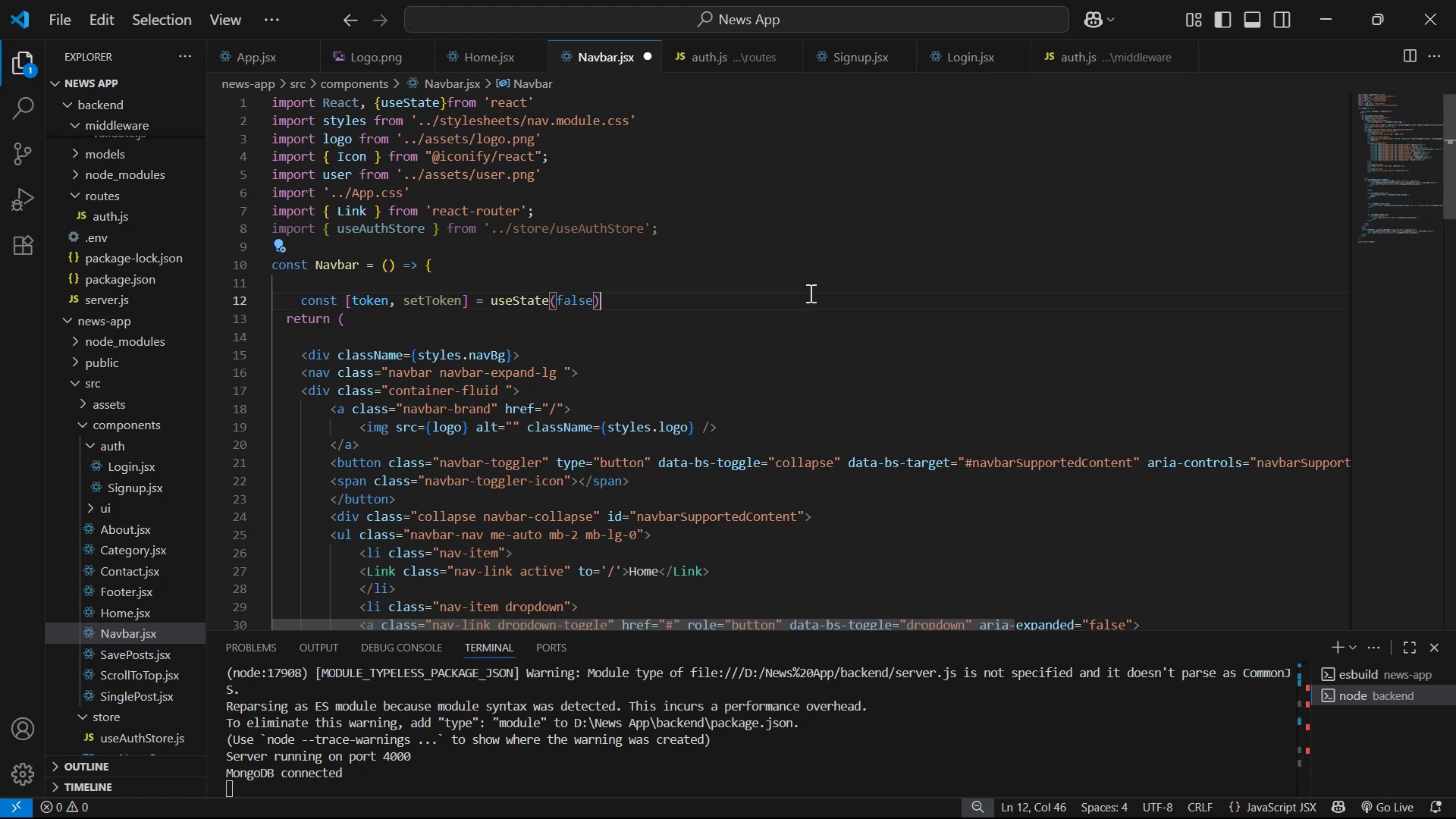 
key(Control+S)
 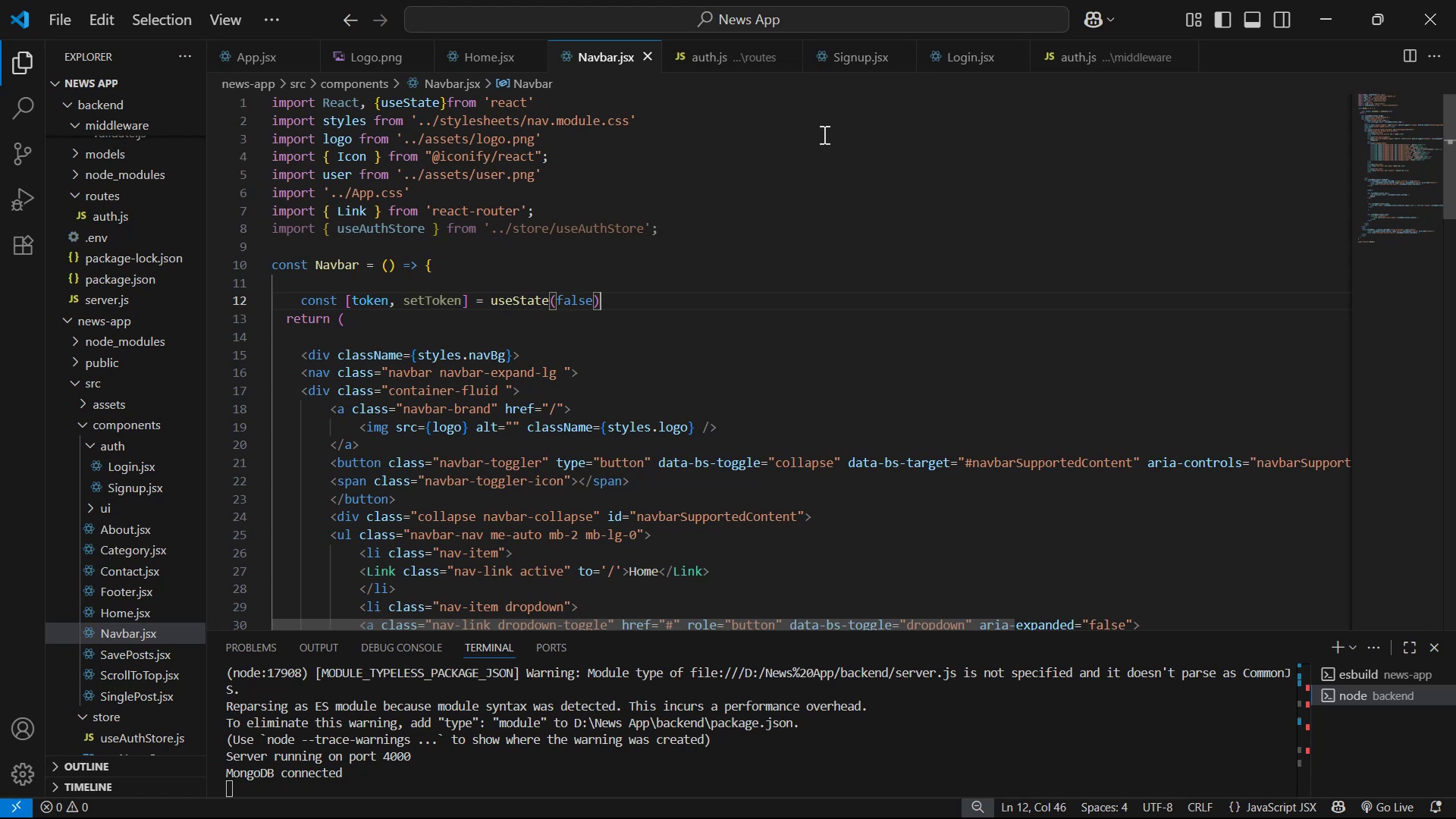 
wait(12.55)
 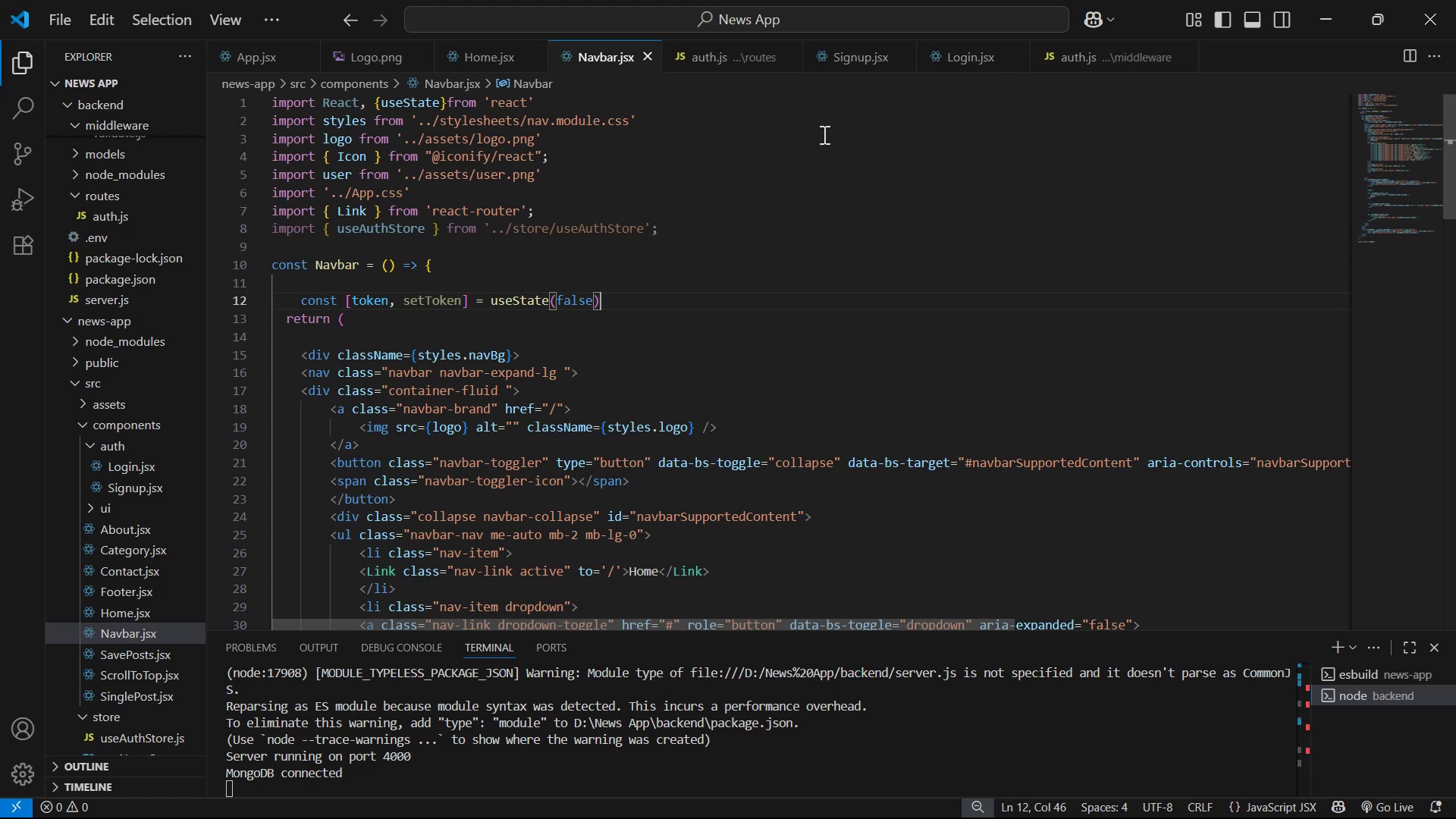 
scroll: coordinate [799, 160], scroll_direction: down, amount: 1.0
 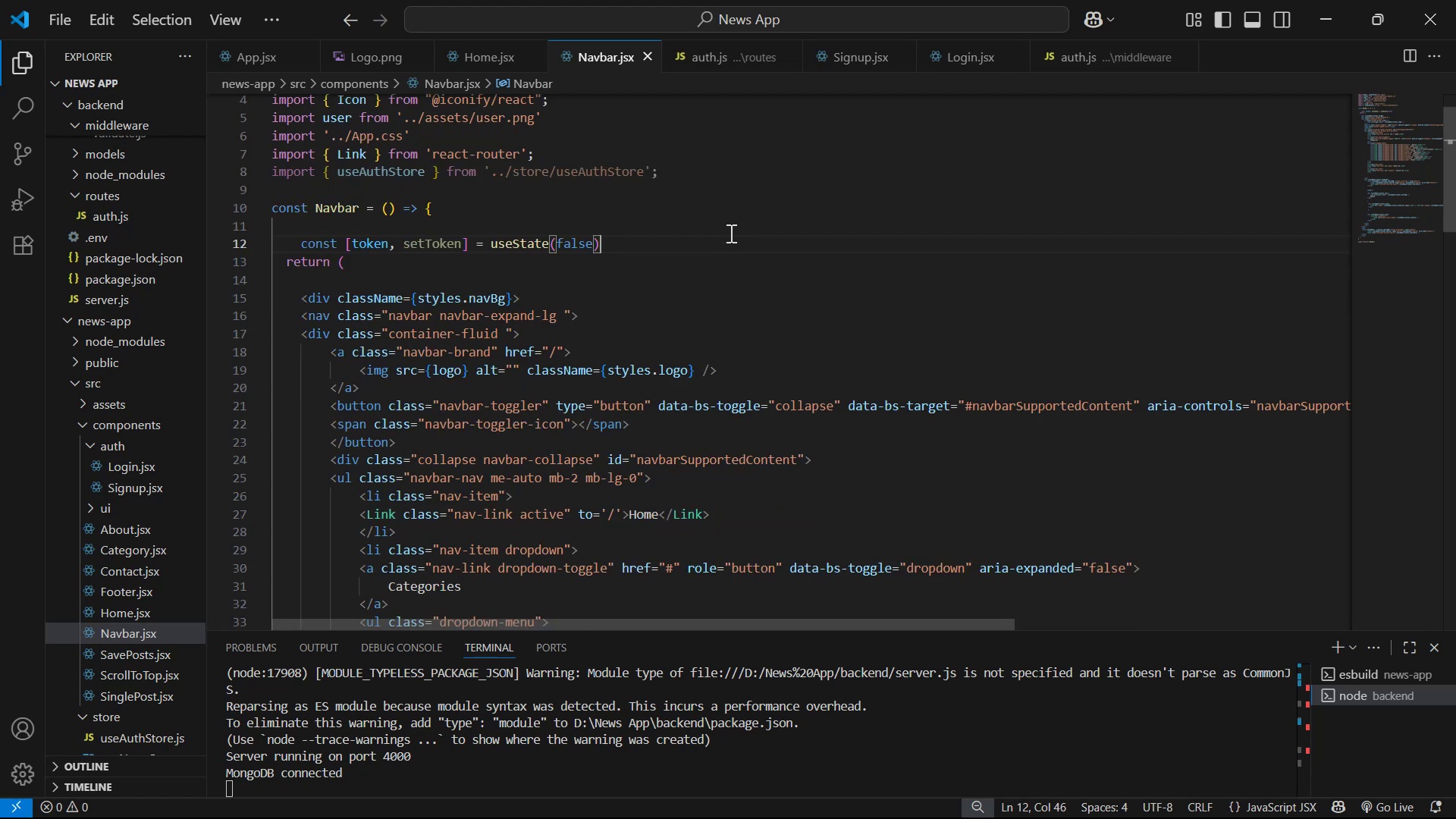 
left_click_drag(start_coordinate=[687, 249], to_coordinate=[351, 249])
 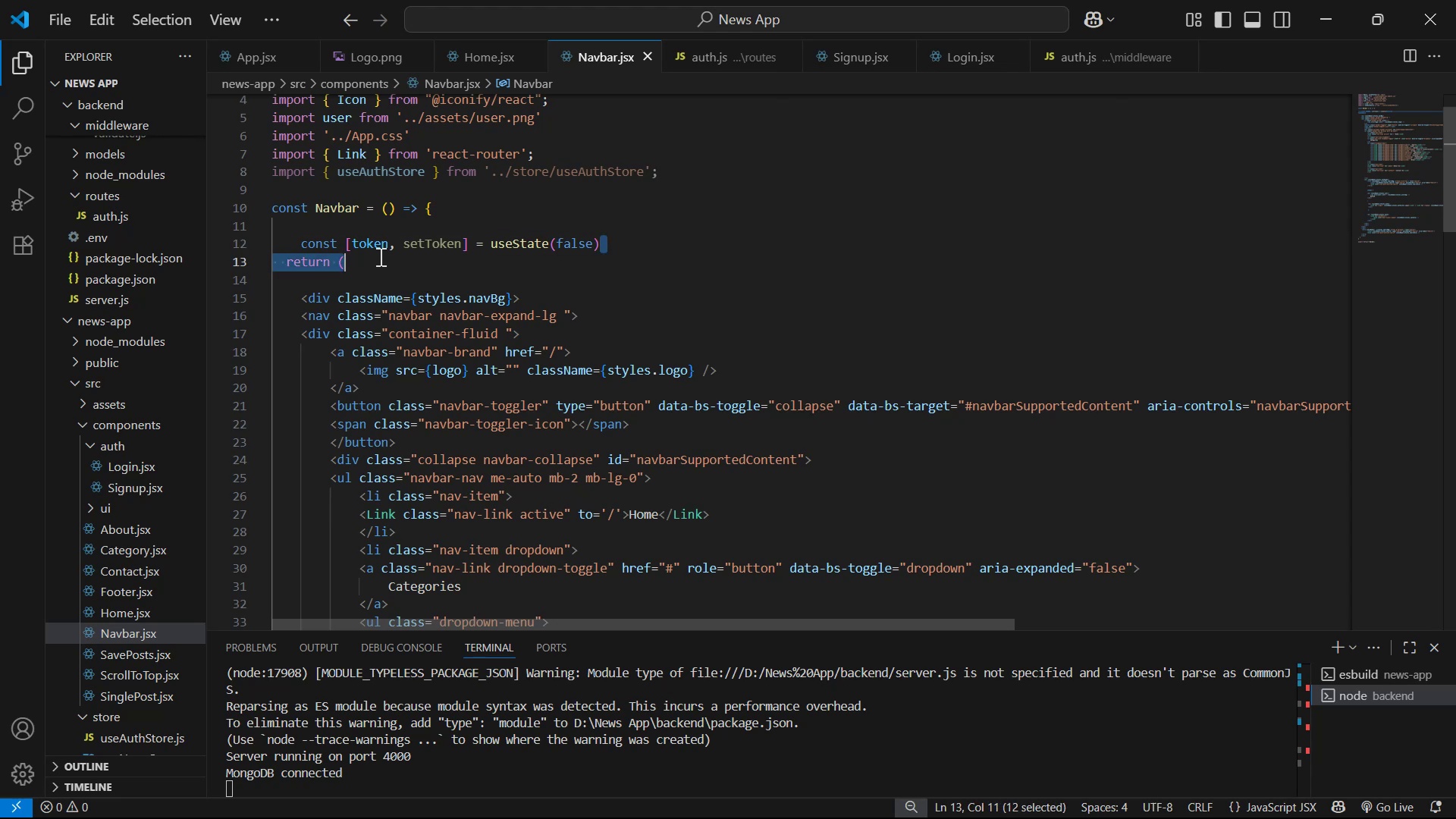 
left_click([348, 248])
 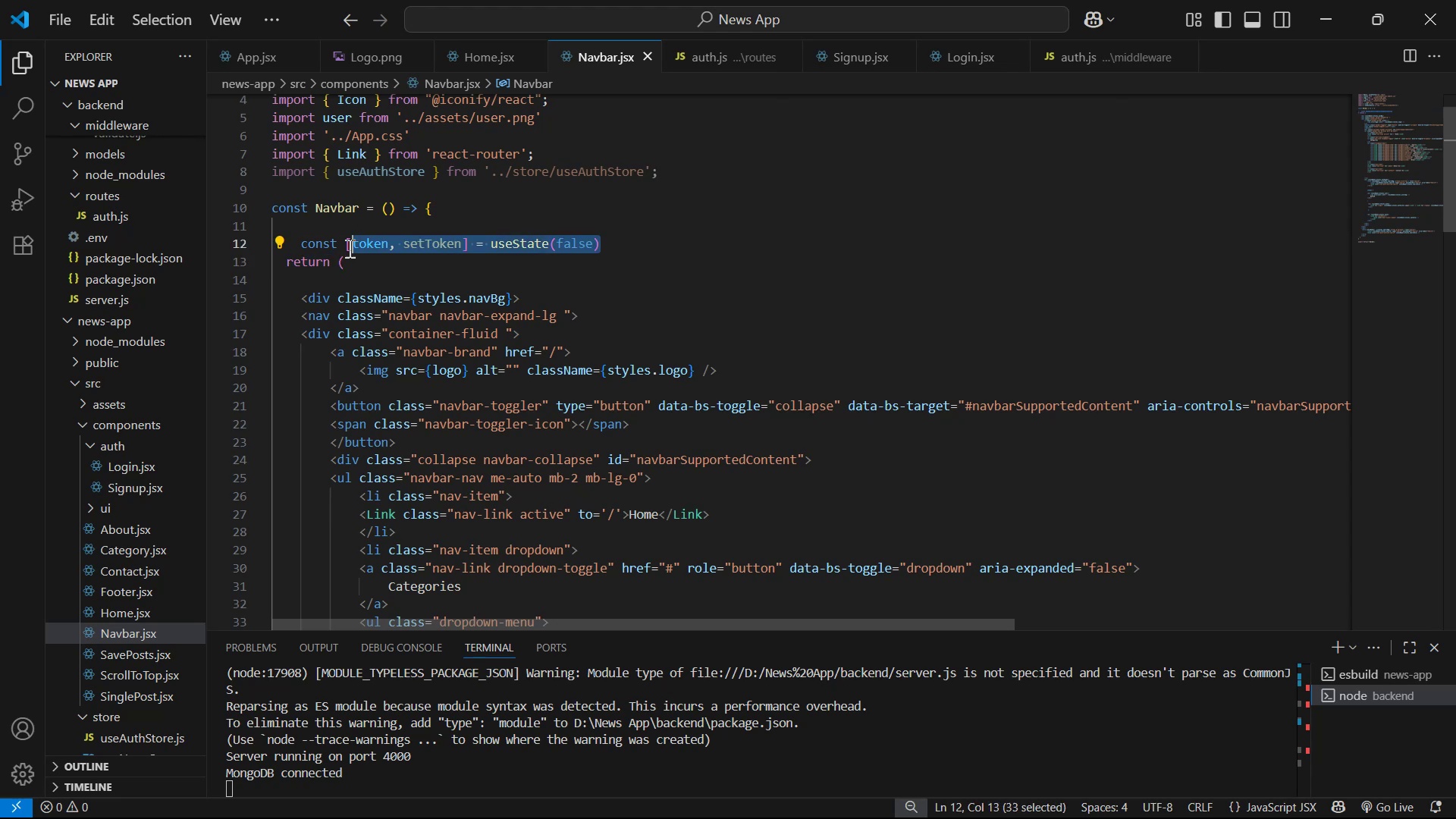 
left_click_drag(start_coordinate=[334, 248], to_coordinate=[321, 245])
 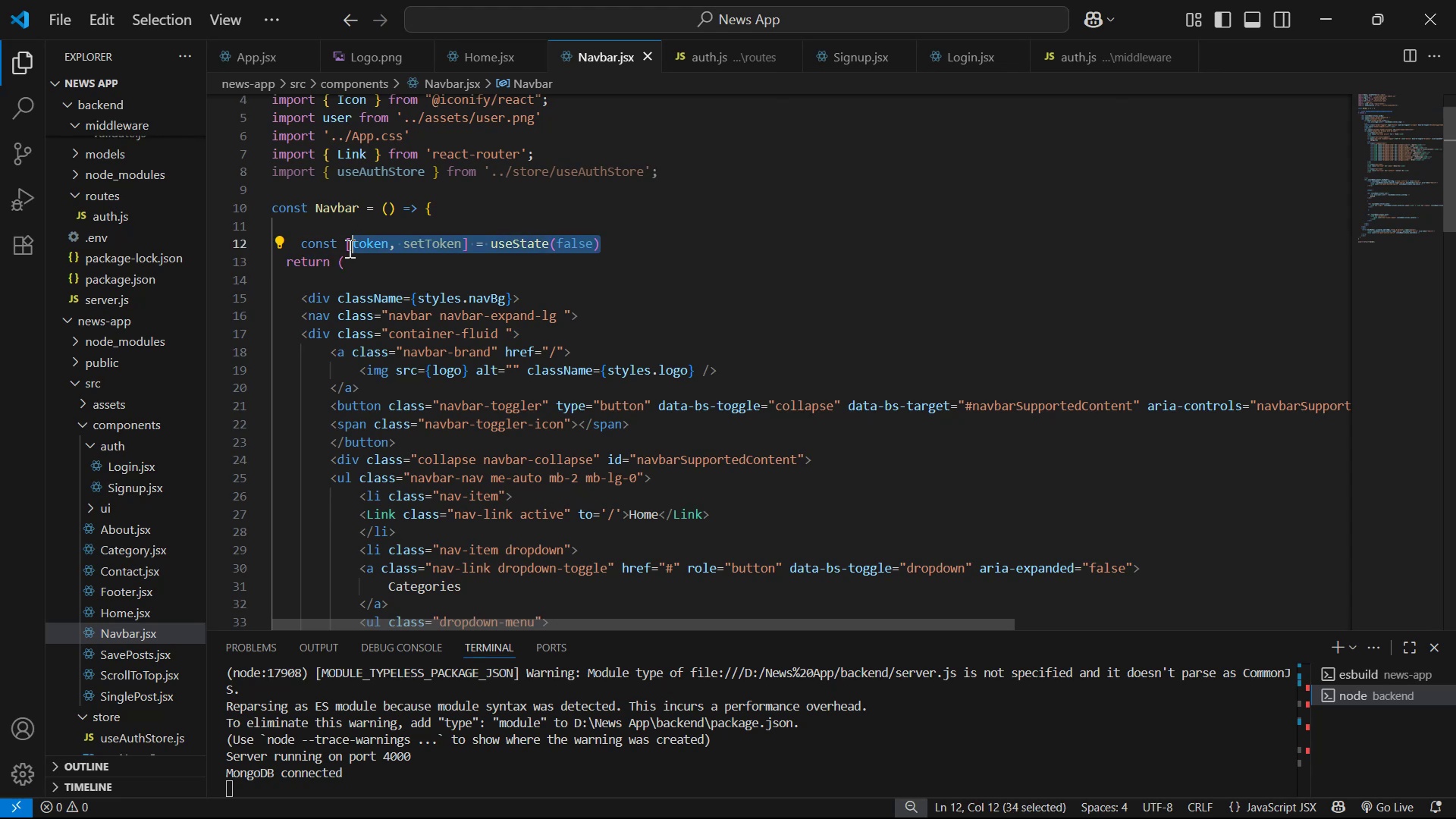 
left_click_drag(start_coordinate=[318, 245], to_coordinate=[314, 244])
 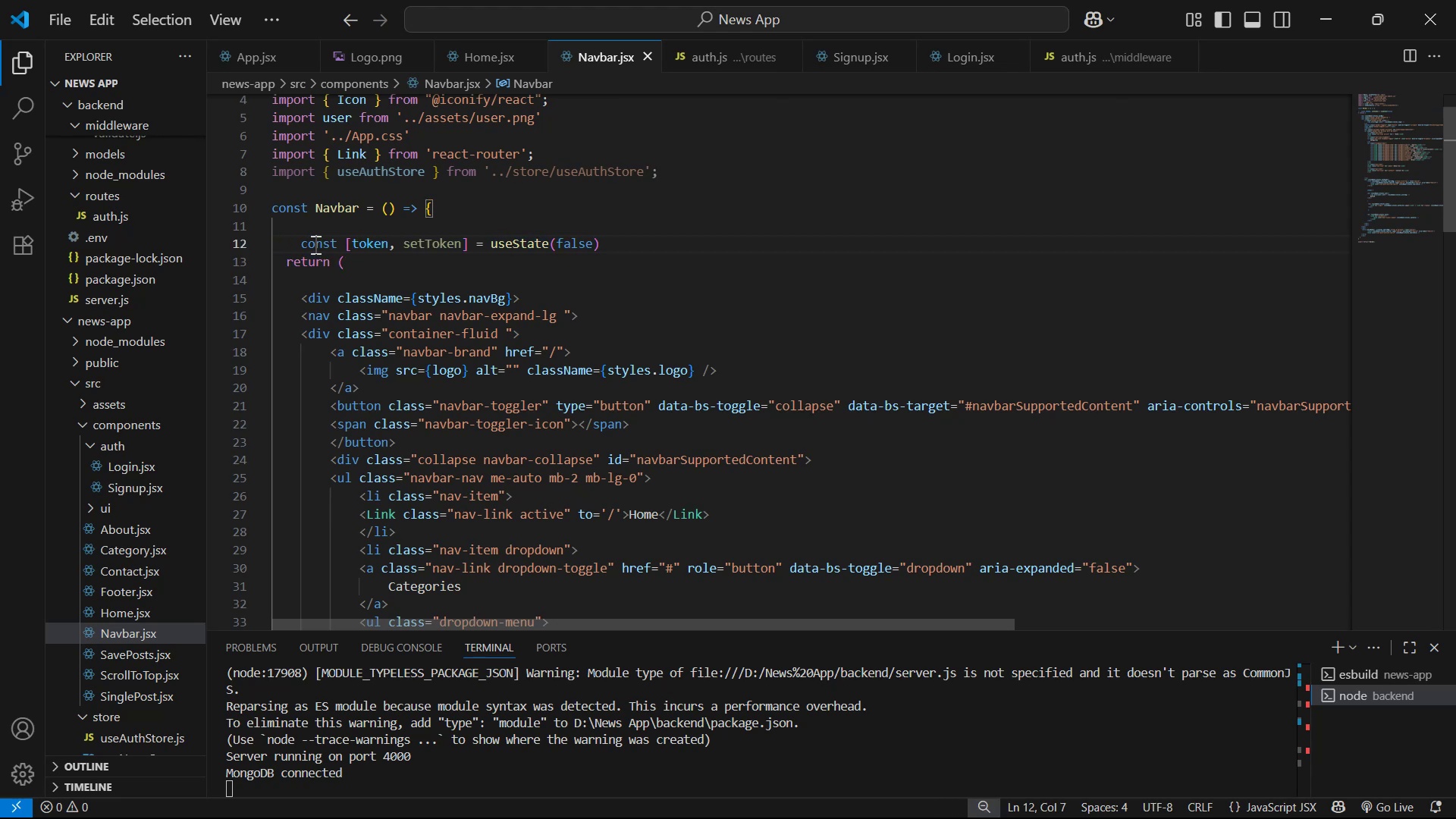 
triple_click([314, 244])
 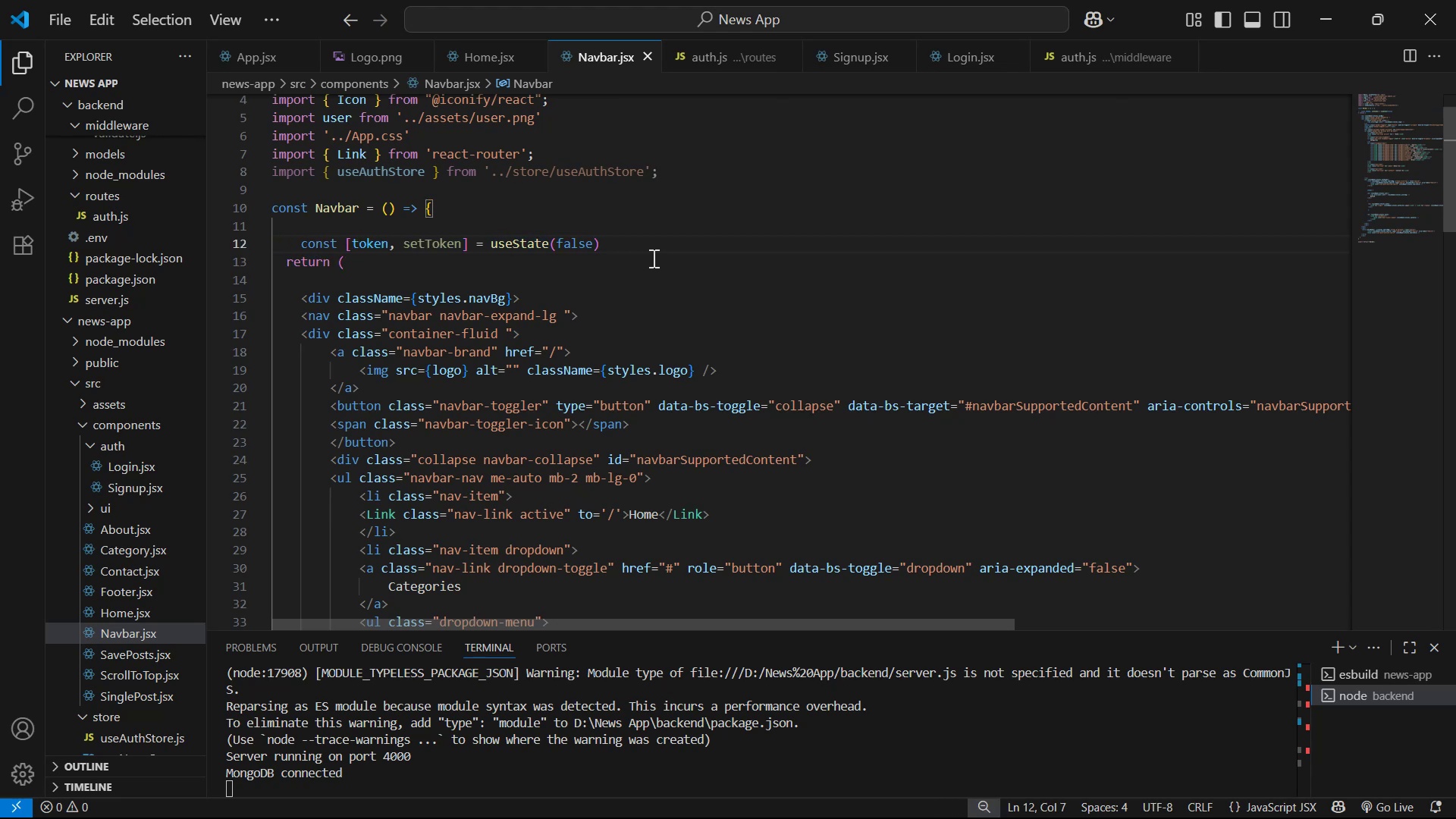 
left_click_drag(start_coordinate=[656, 237], to_coordinate=[306, 248])
 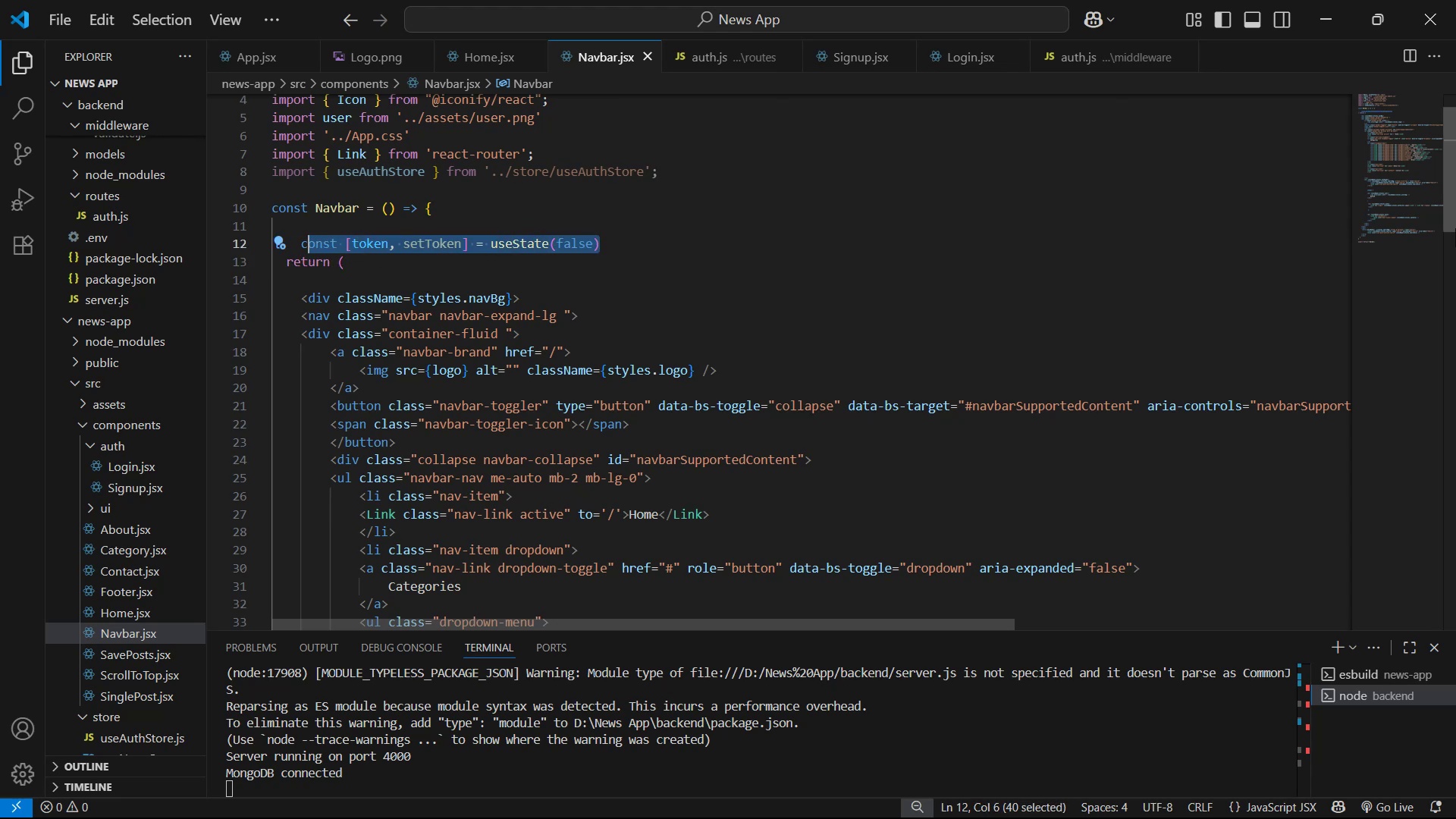 
key(Backspace)
 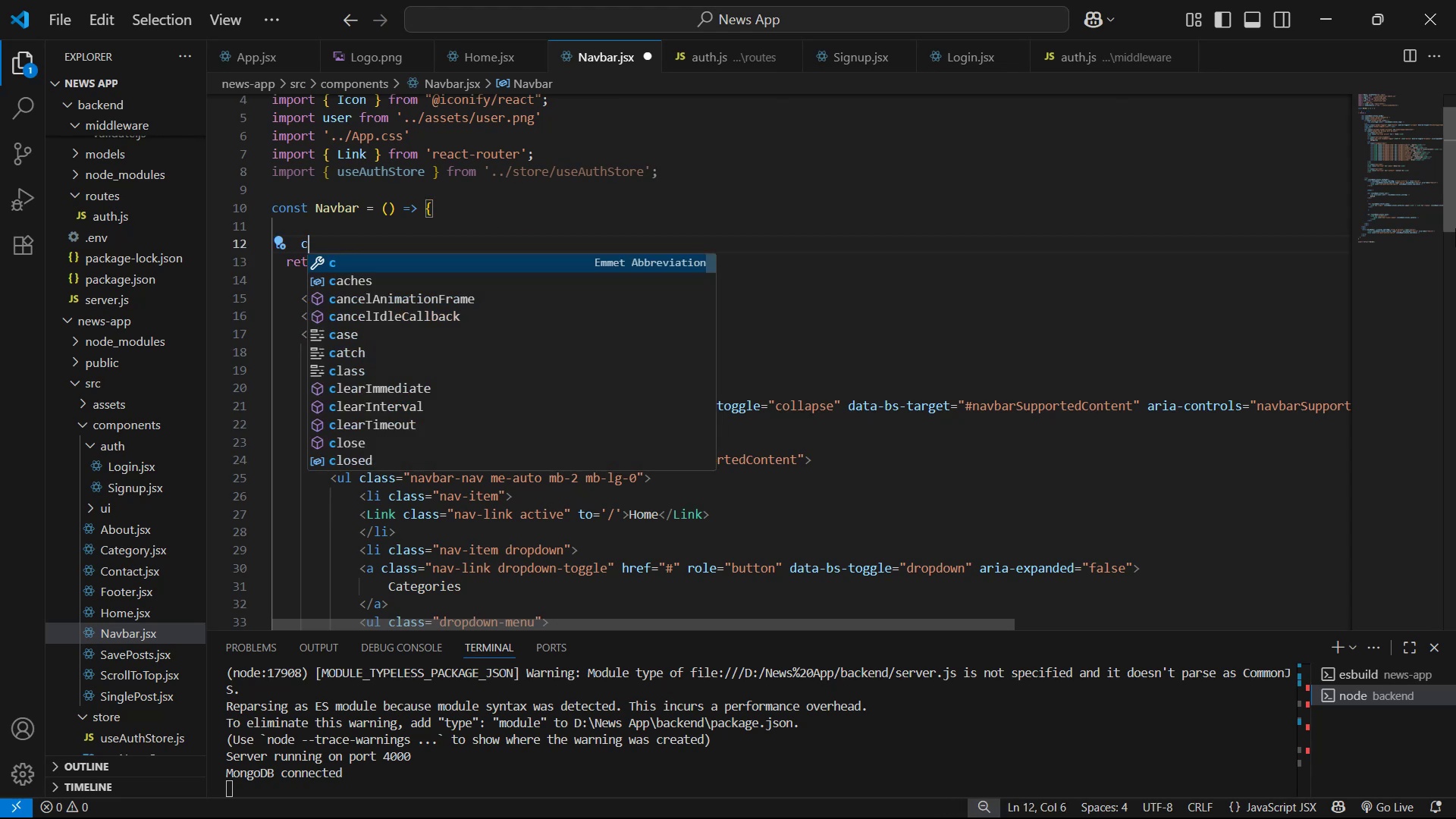 
key(Backspace)
 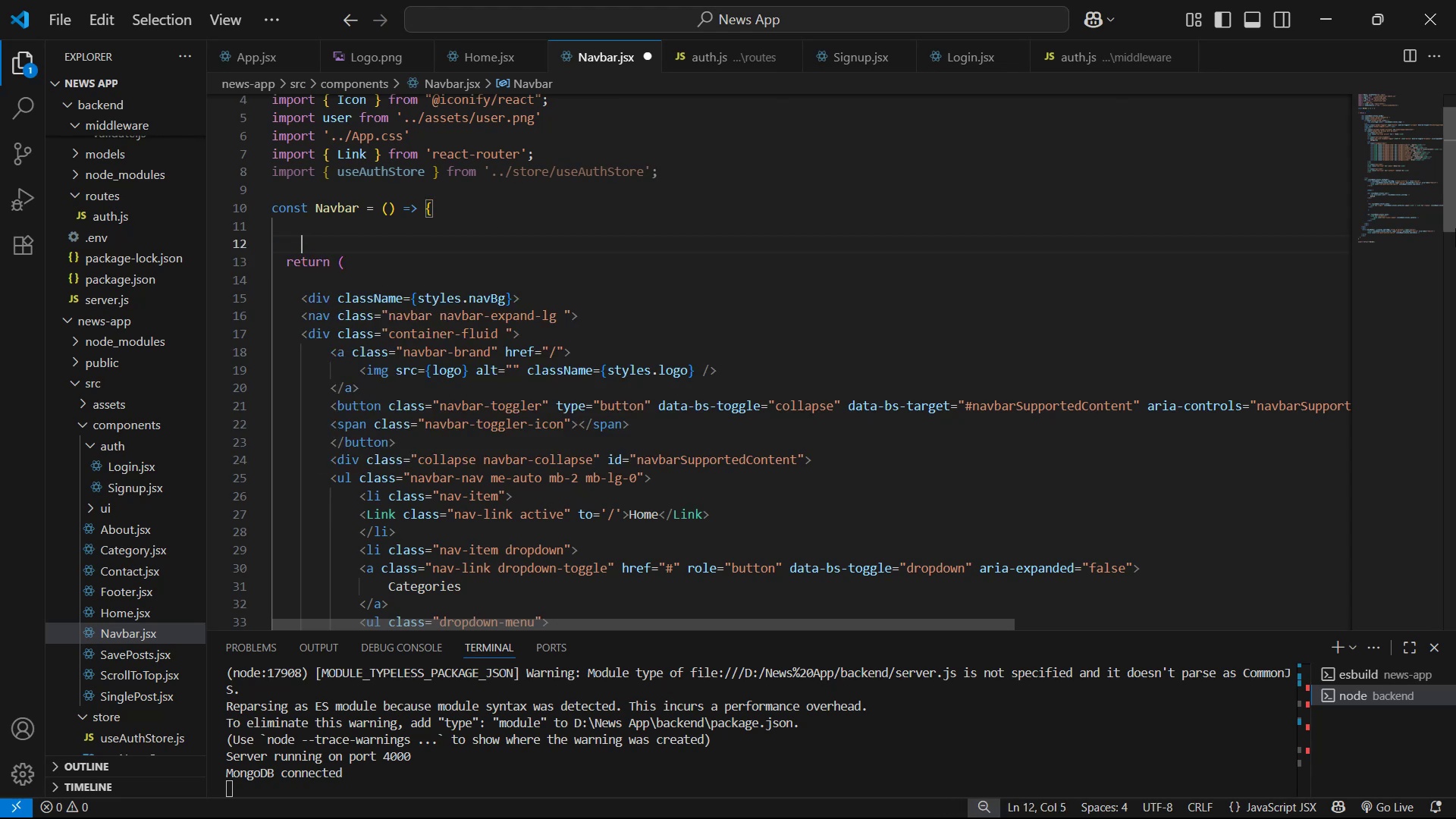 
key(Backspace)
 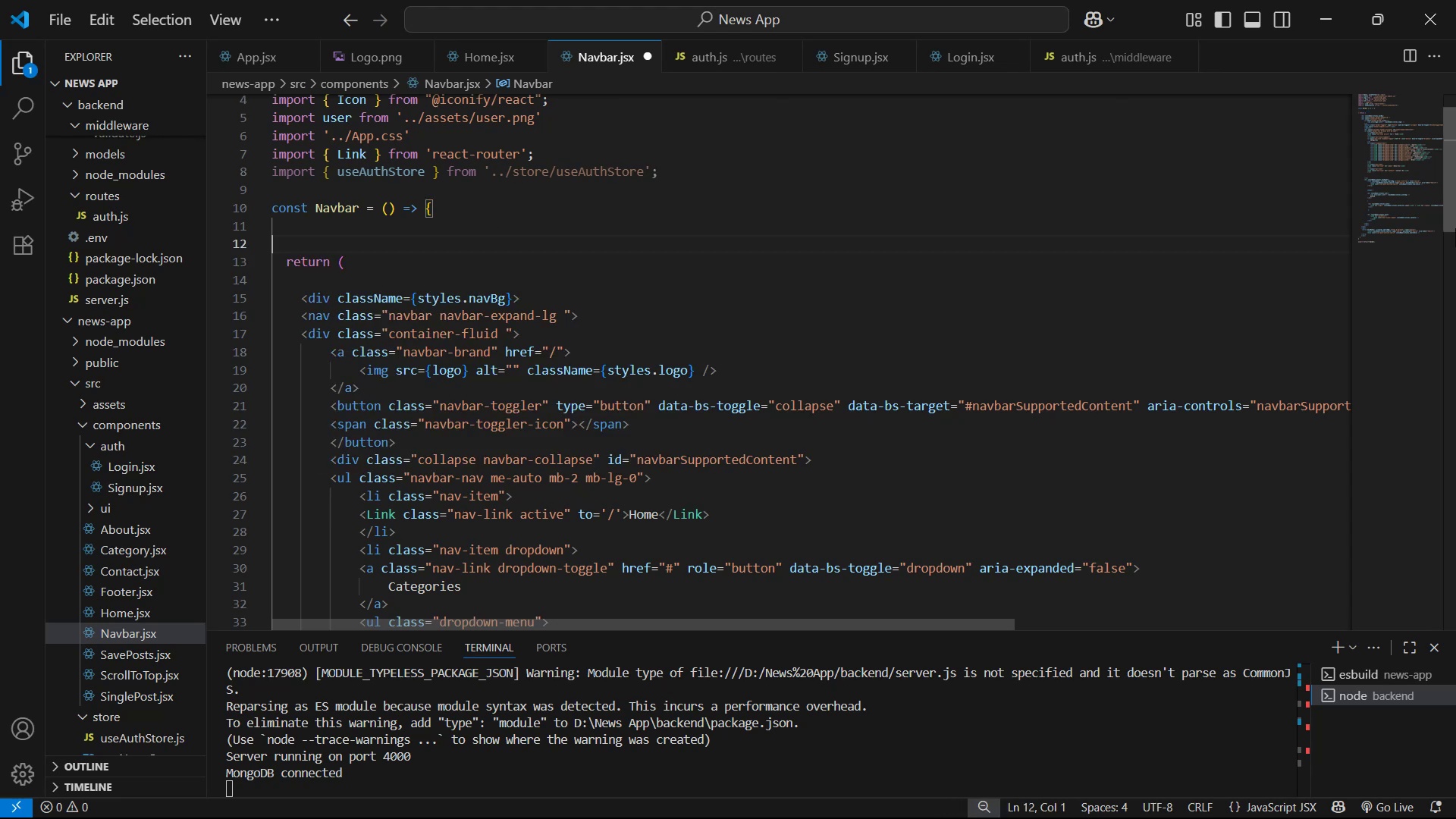 
key(Enter)
 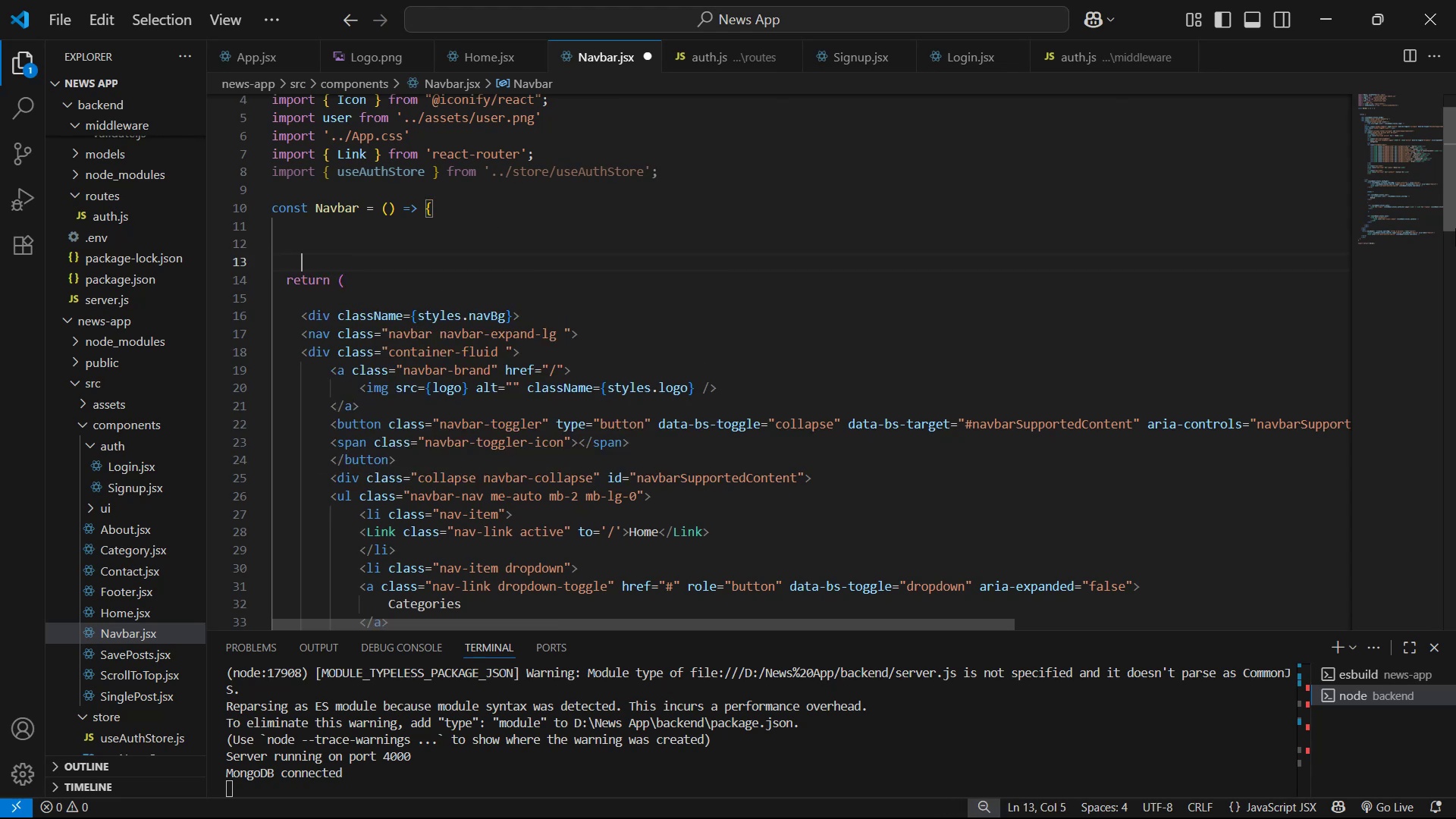 
key(Enter)
 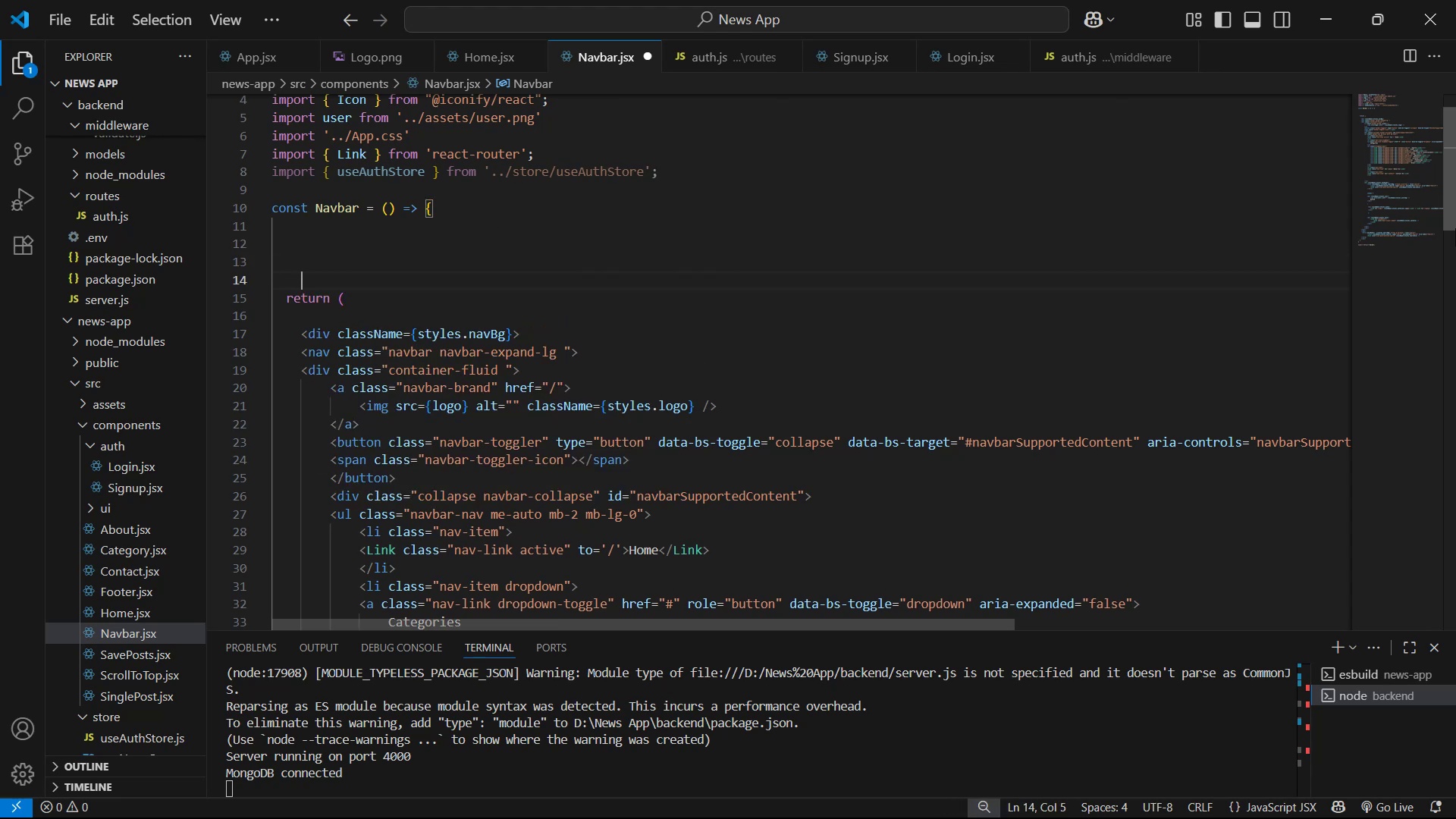 
key(ArrowUp)
 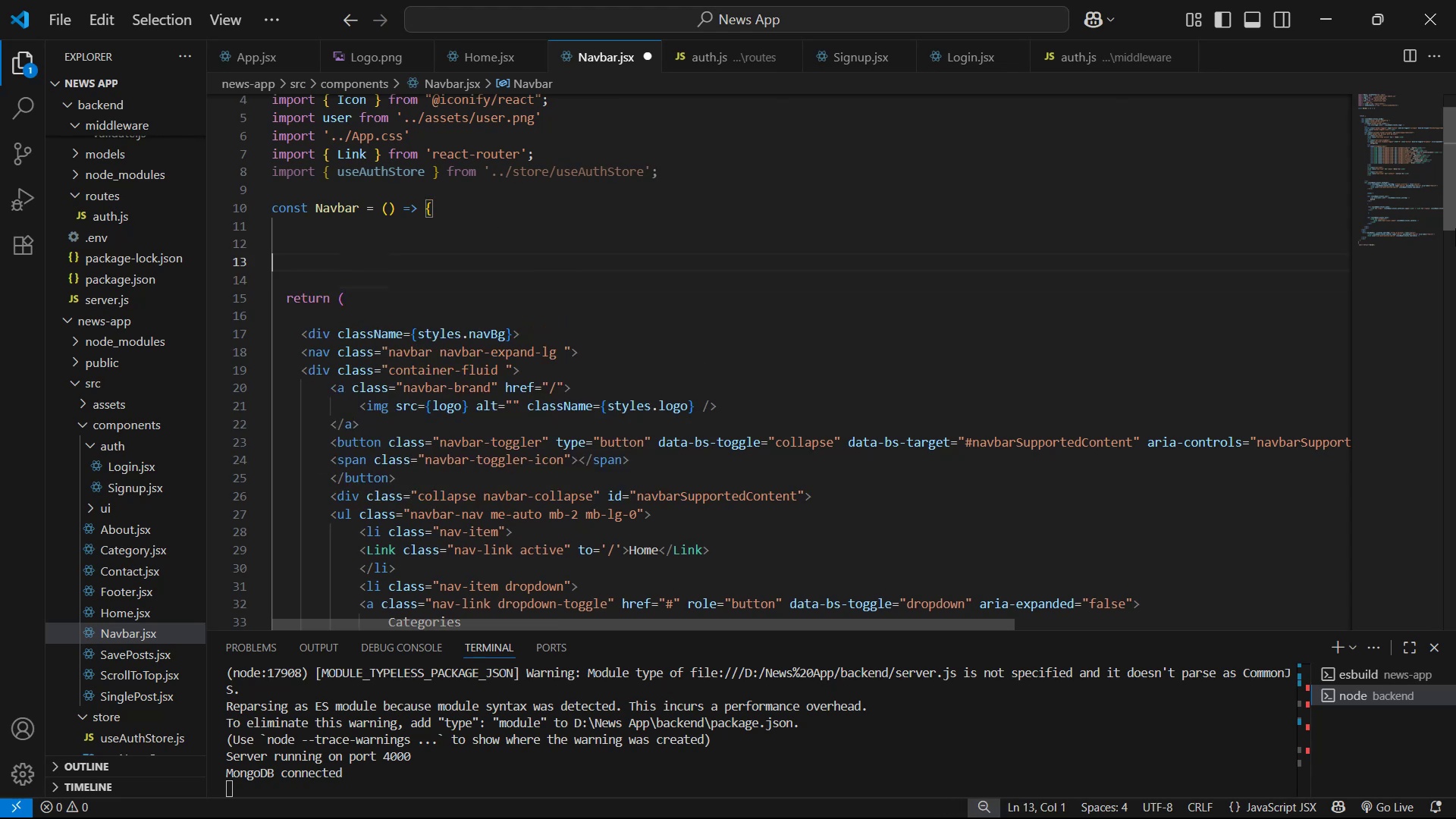 
key(ArrowUp)
 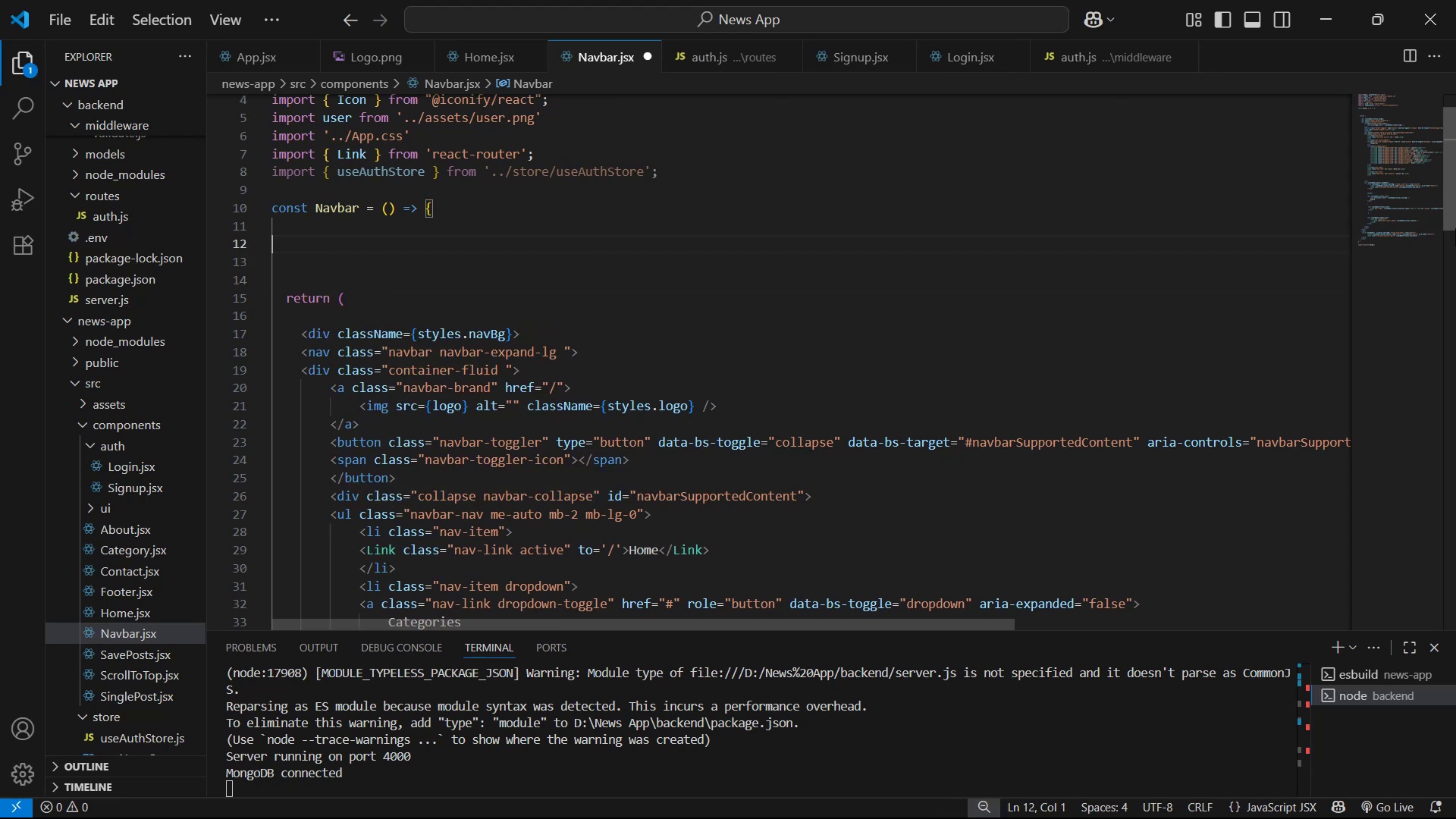 
key(Backslash)
 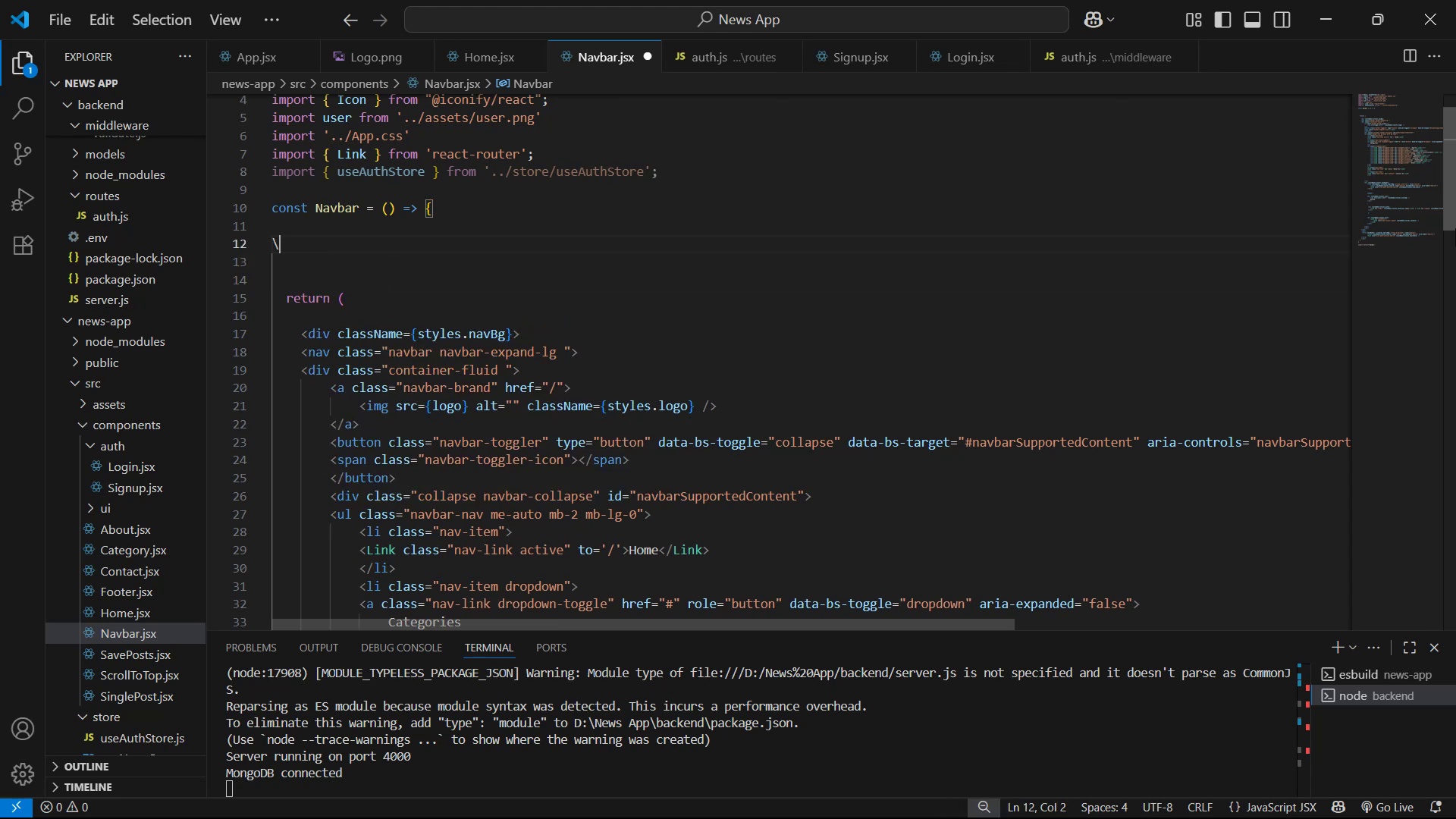 
key(Backspace)
 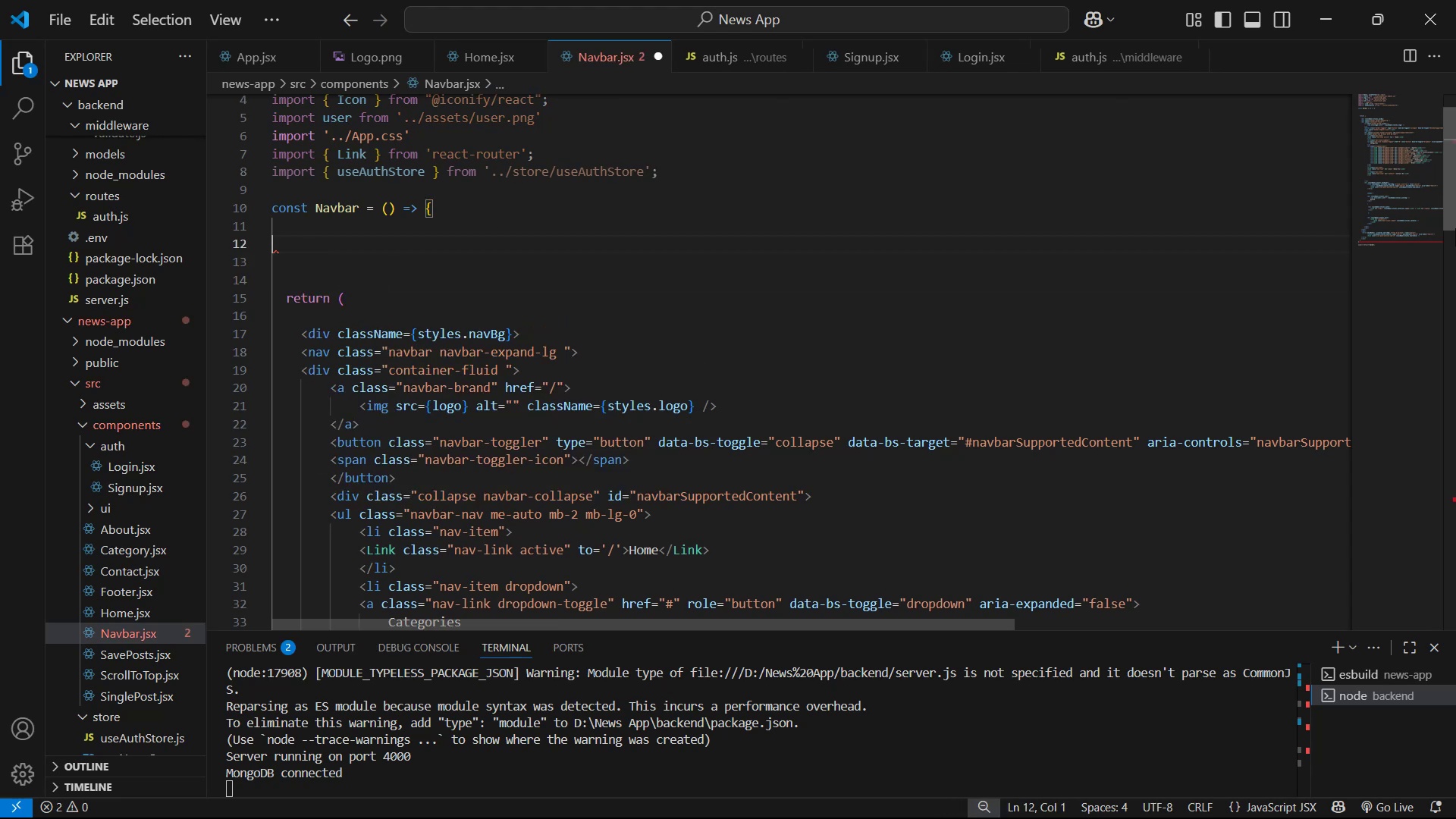 
key(Enter)
 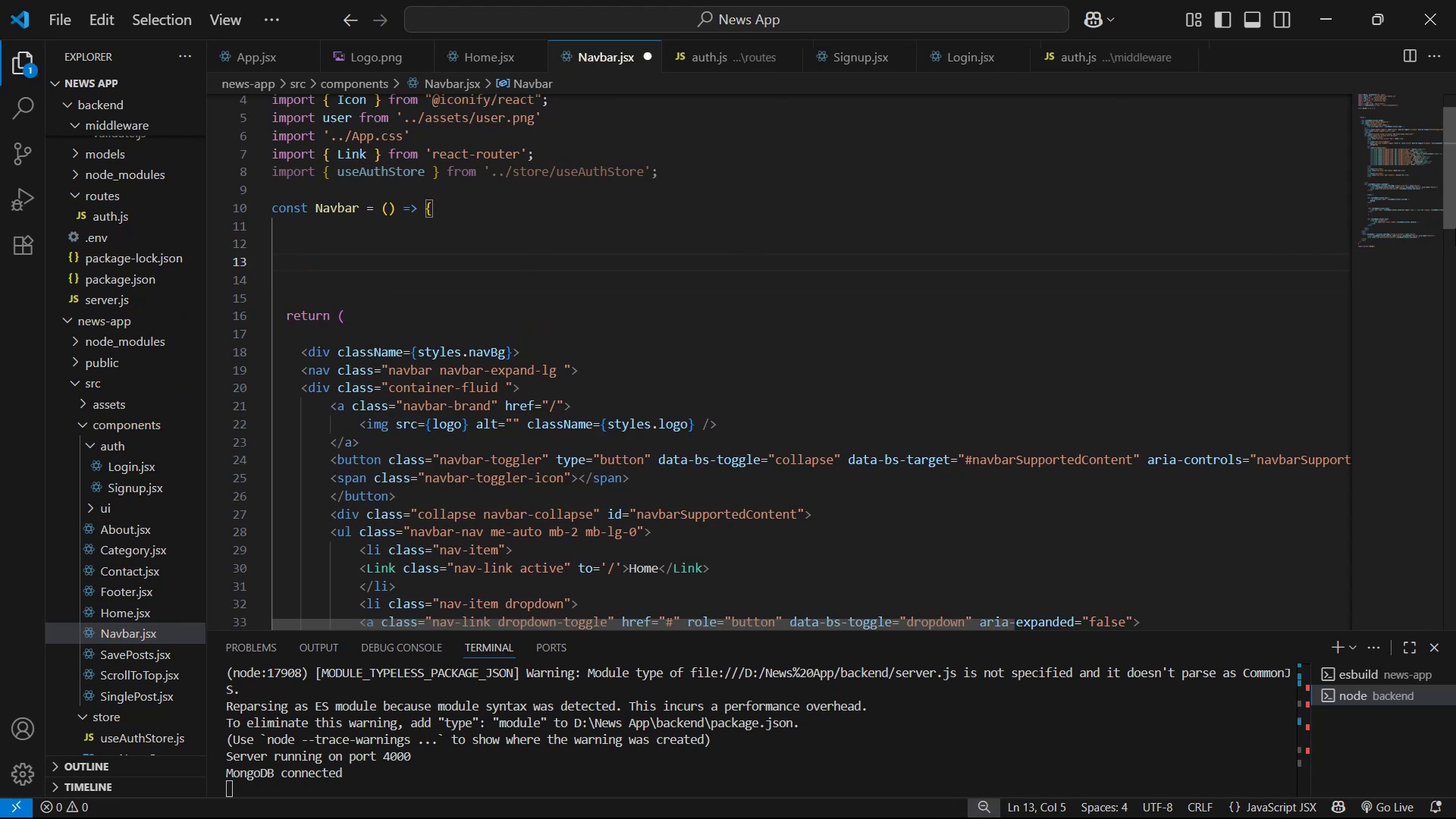 
type(const {user)
 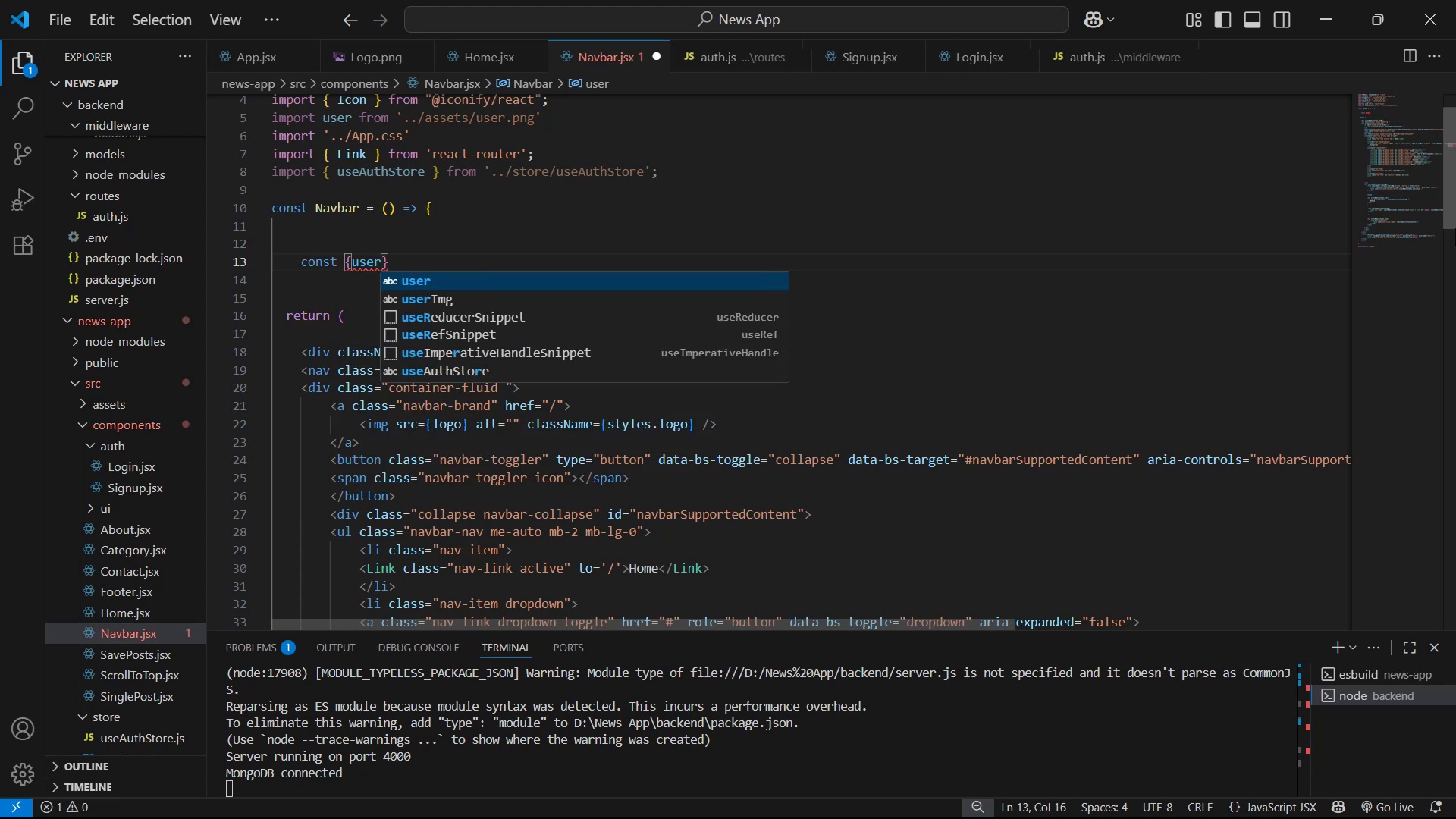 
key(ArrowRight)
 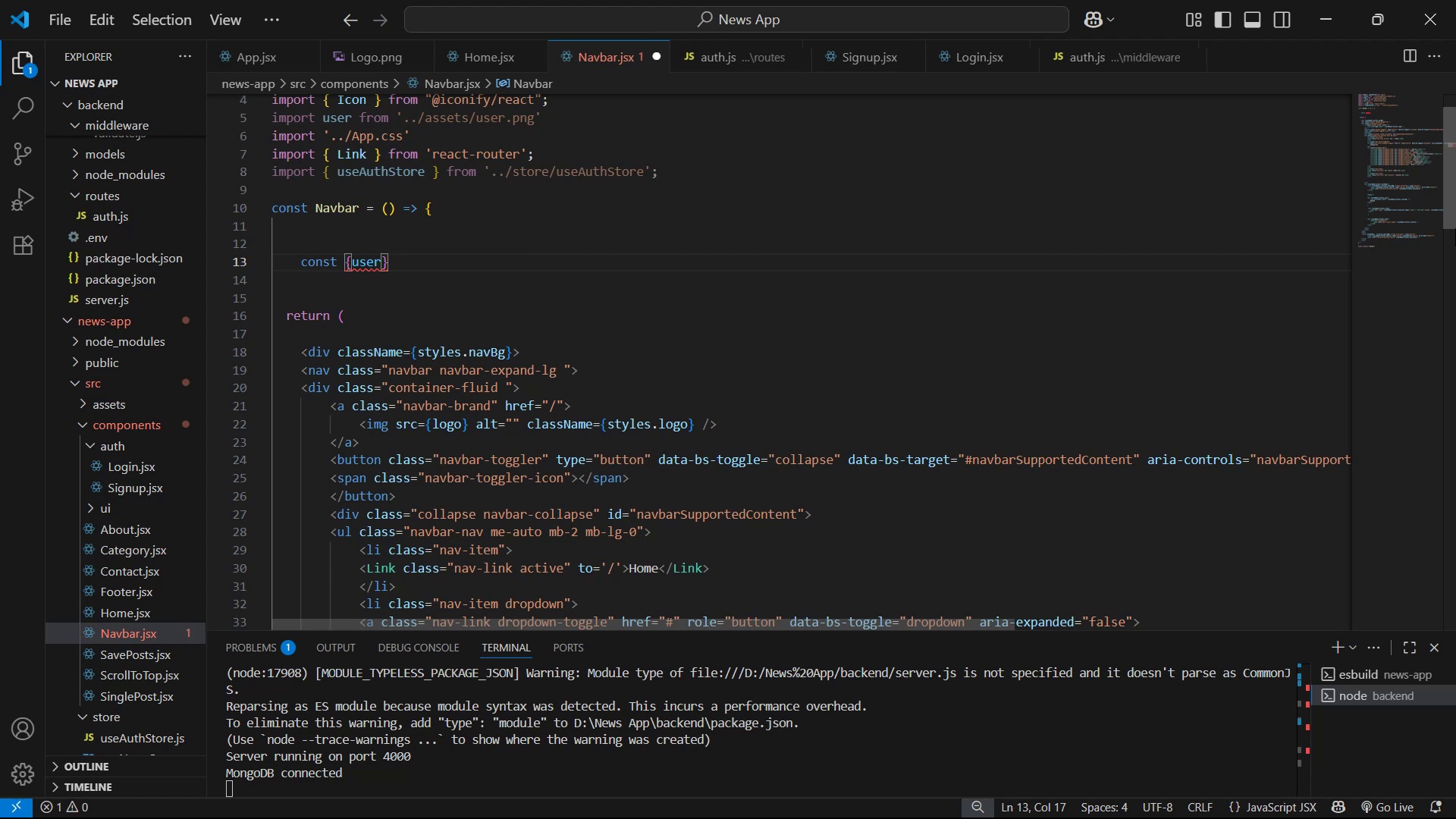 
wait(10.89)
 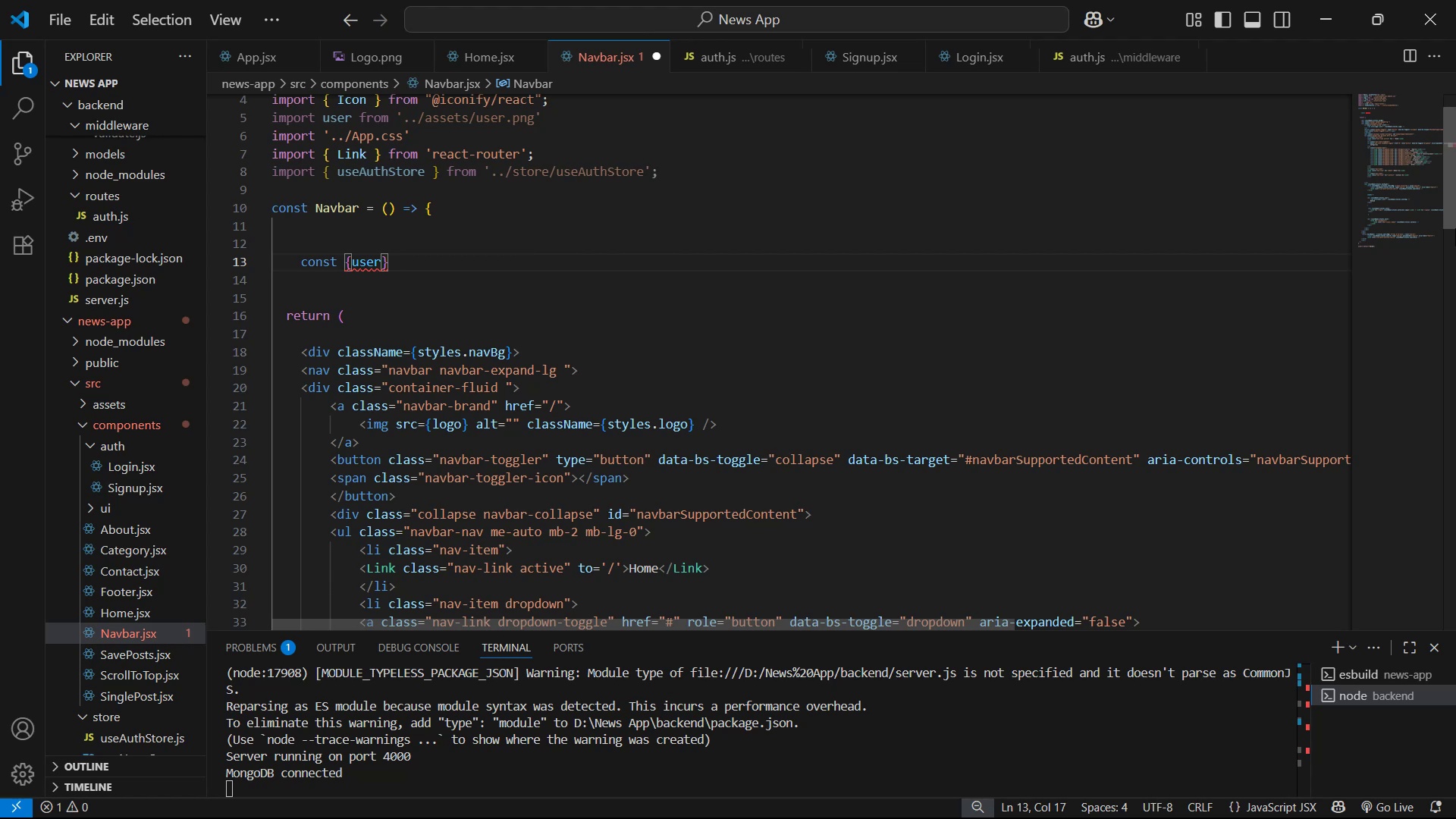 
type( = use)
 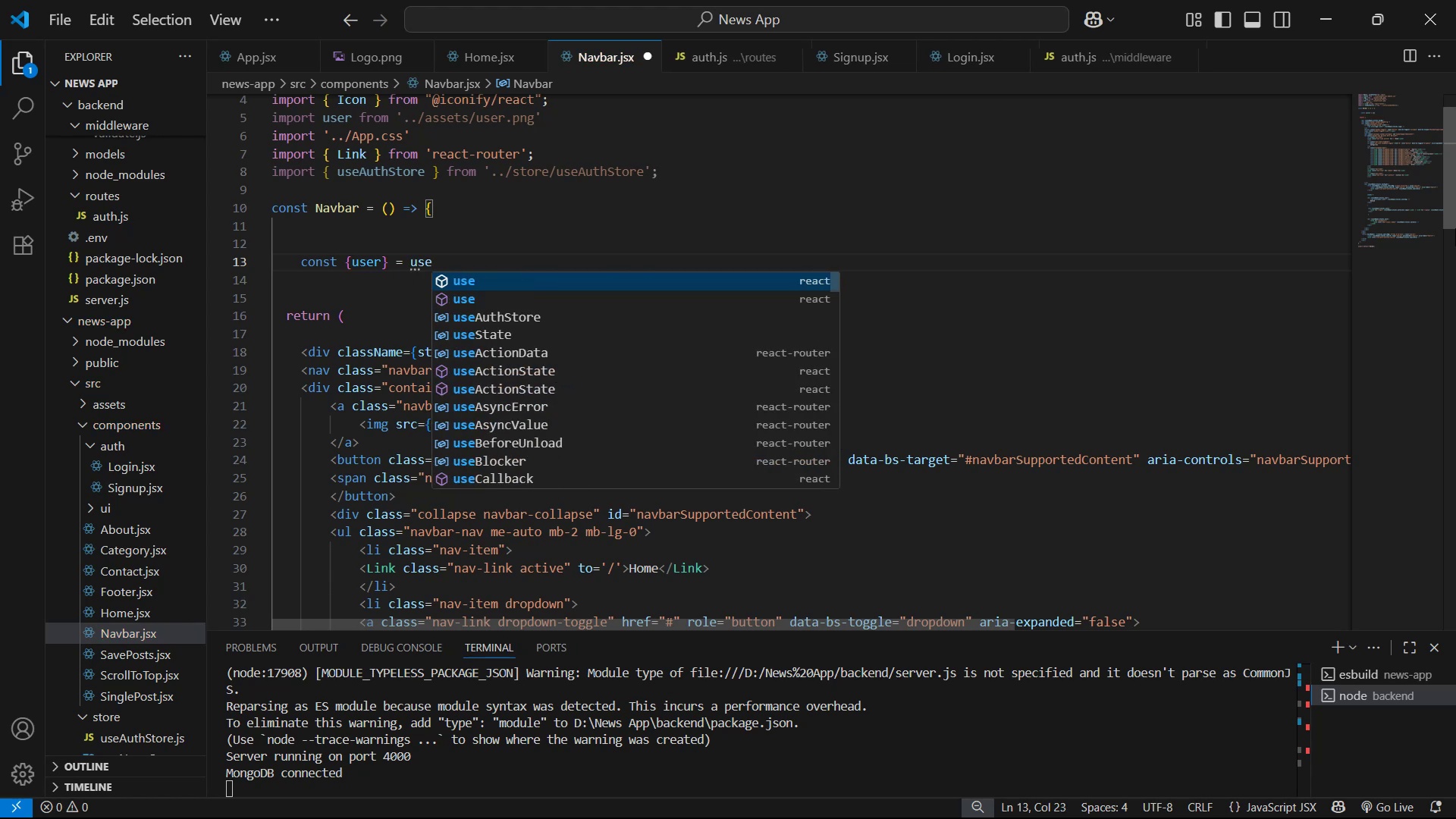 
key(ArrowDown)
 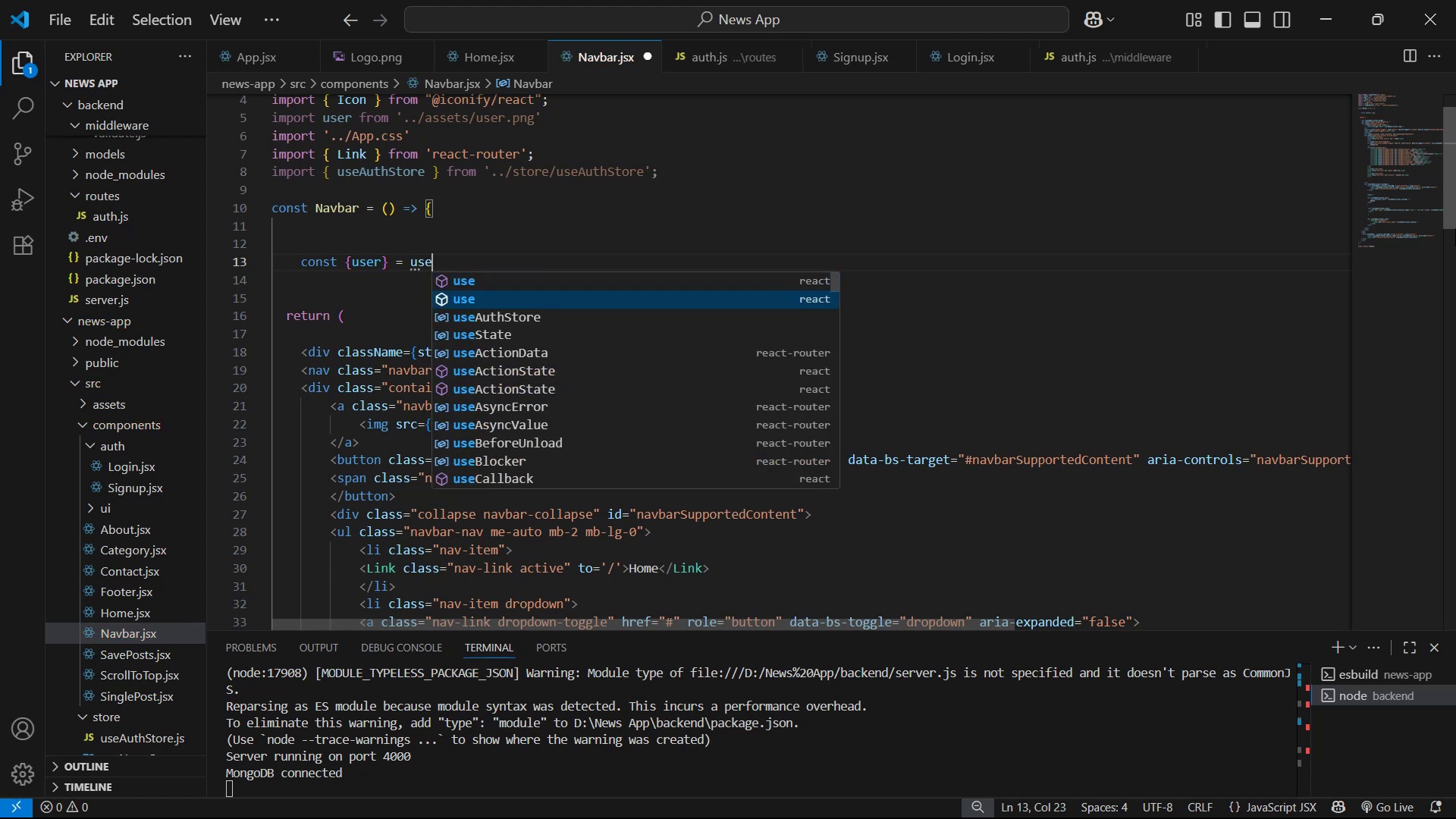 
key(ArrowDown)
 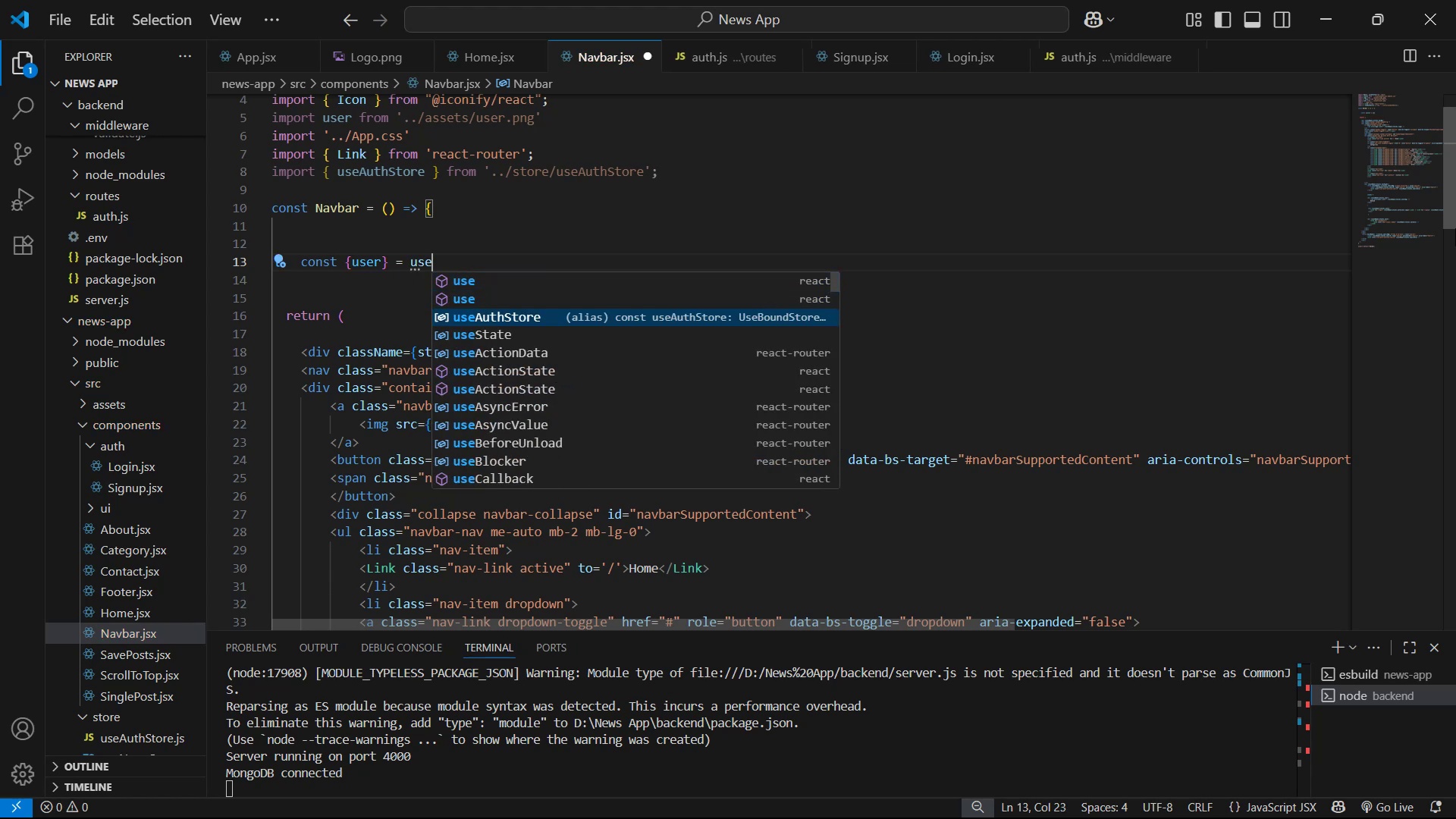 
key(Enter)
 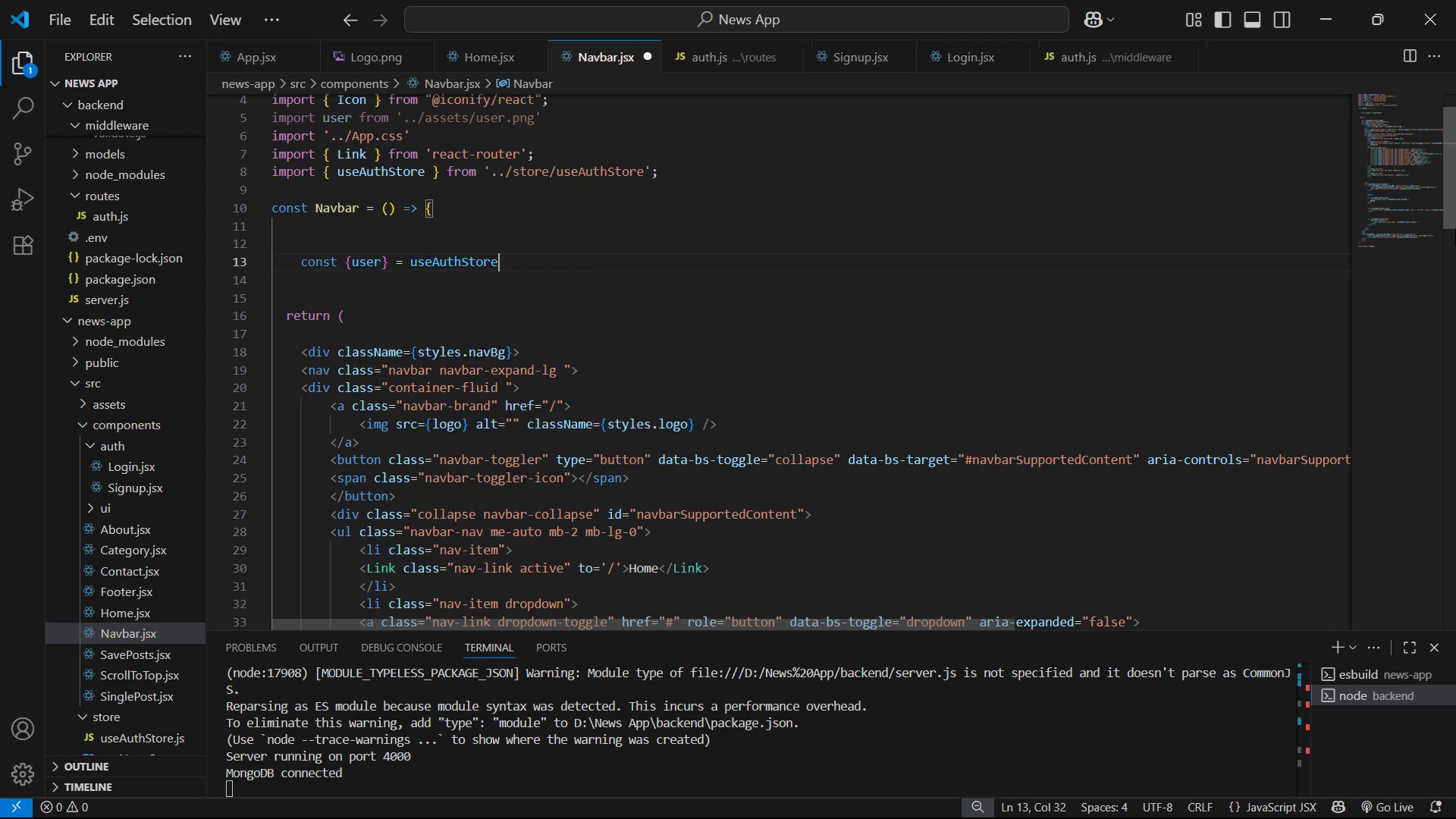 
key(Shift+9)
 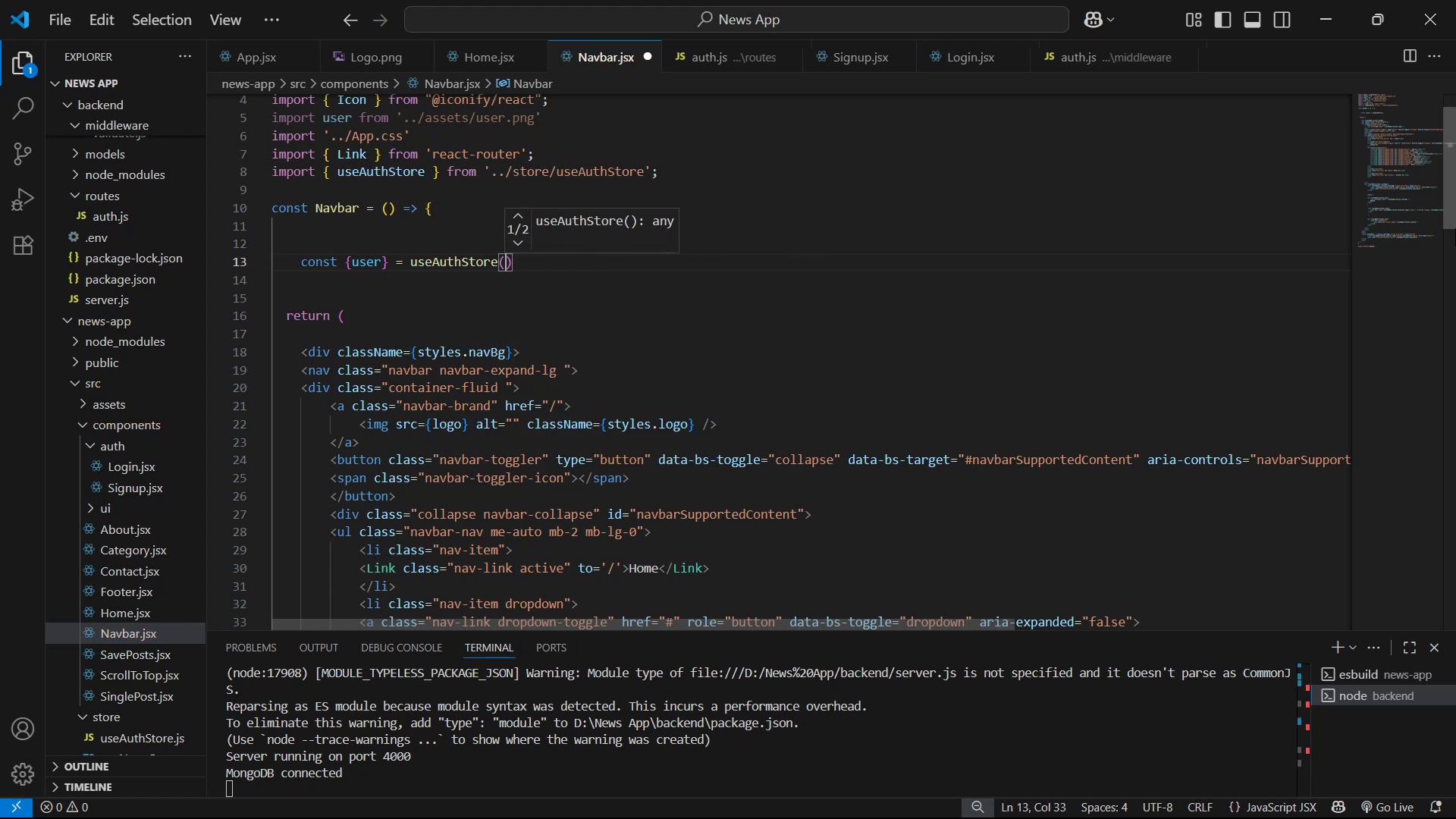 
key(ArrowRight)
 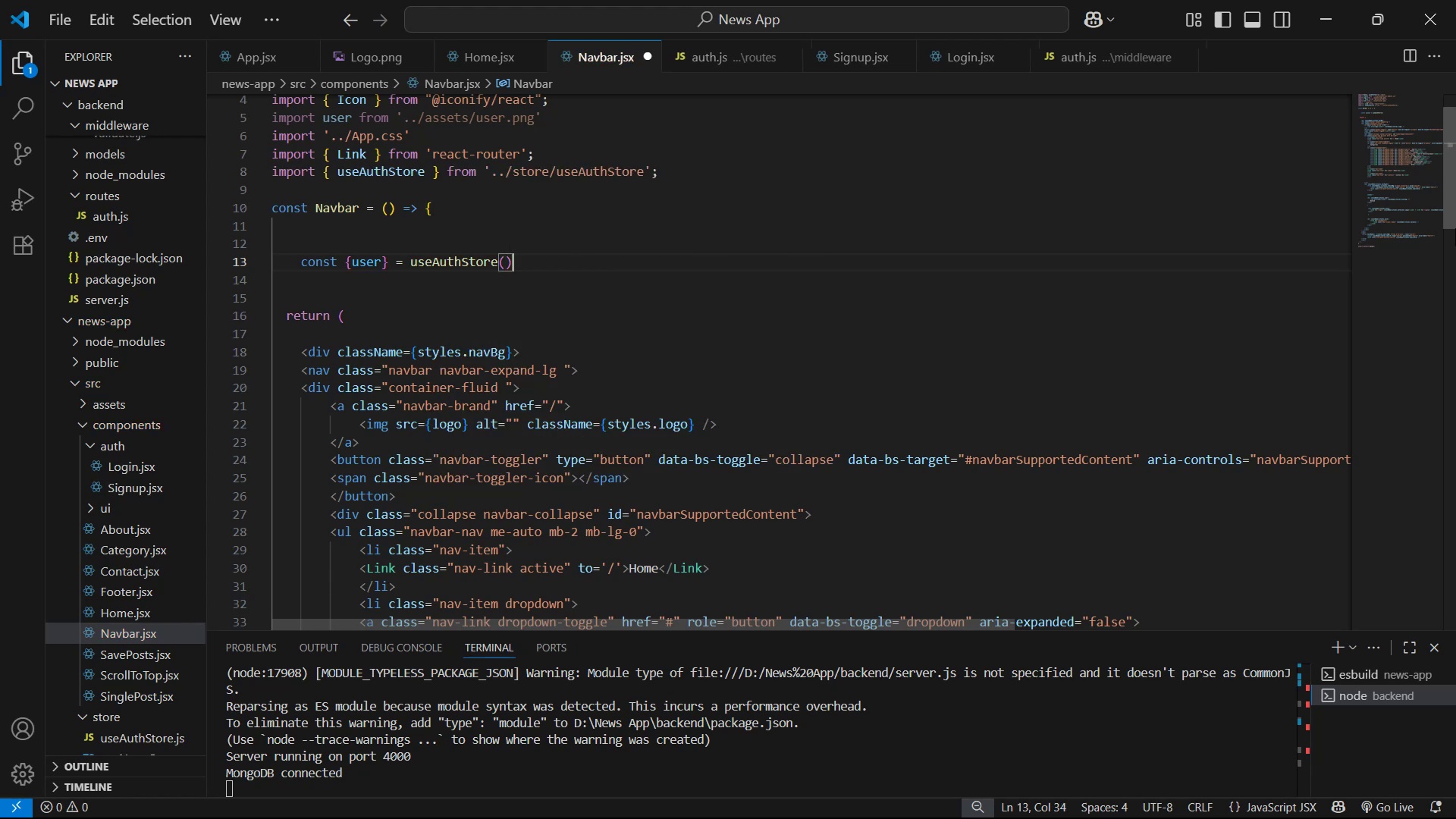 
key(Semicolon)
 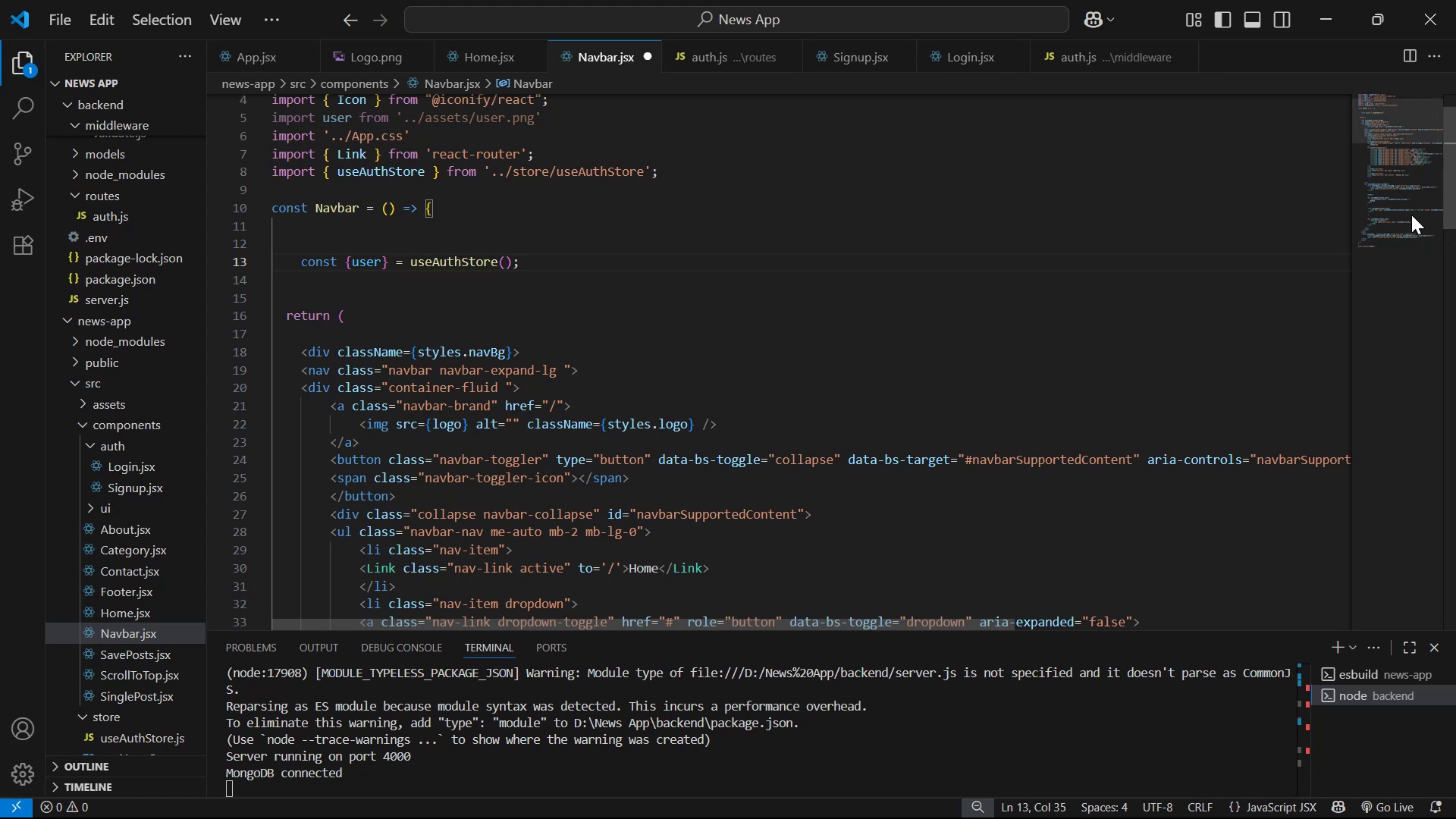 
wait(25.98)
 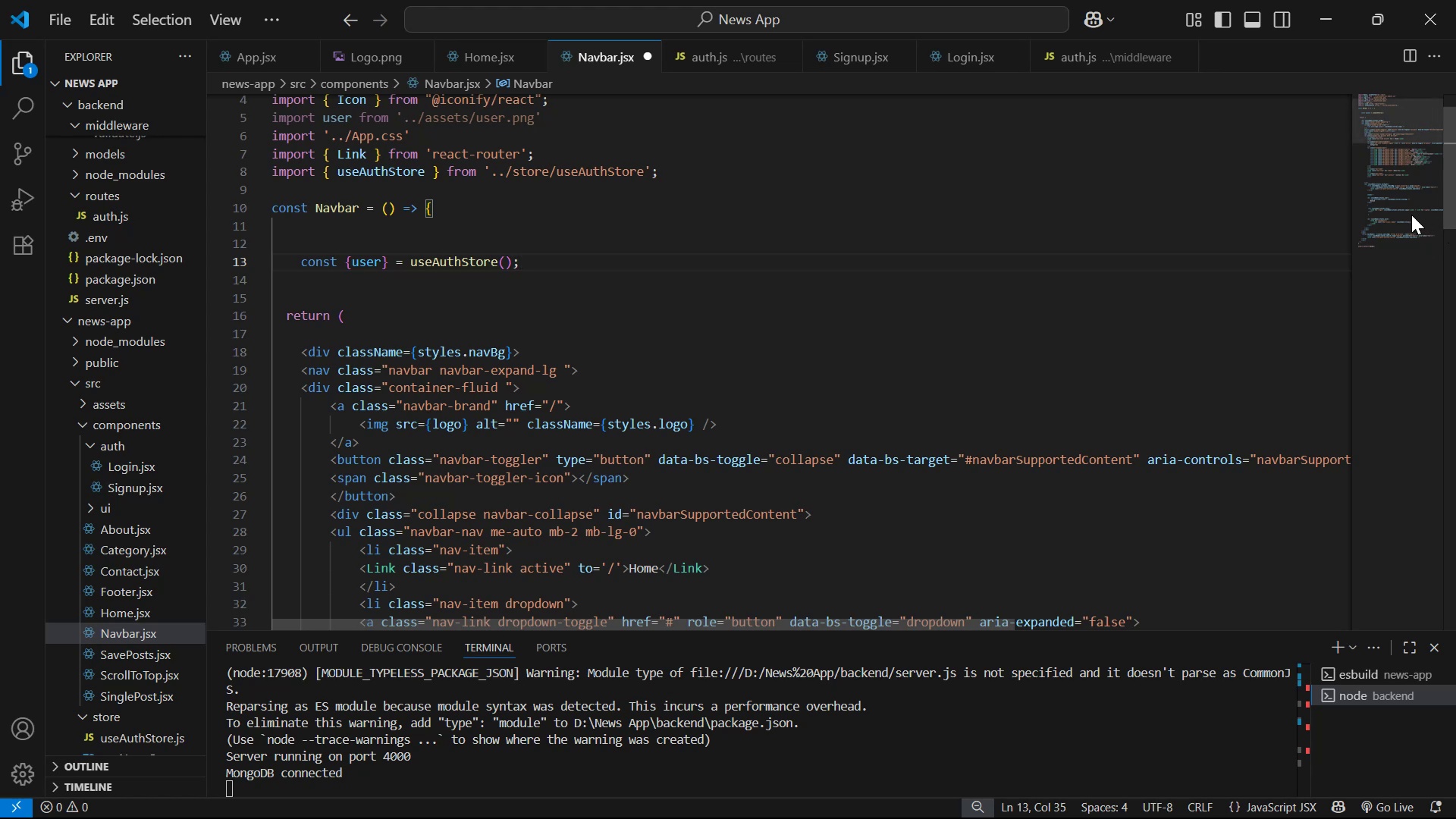 
scroll: coordinate [808, 244], scroll_direction: down, amount: 13.0
 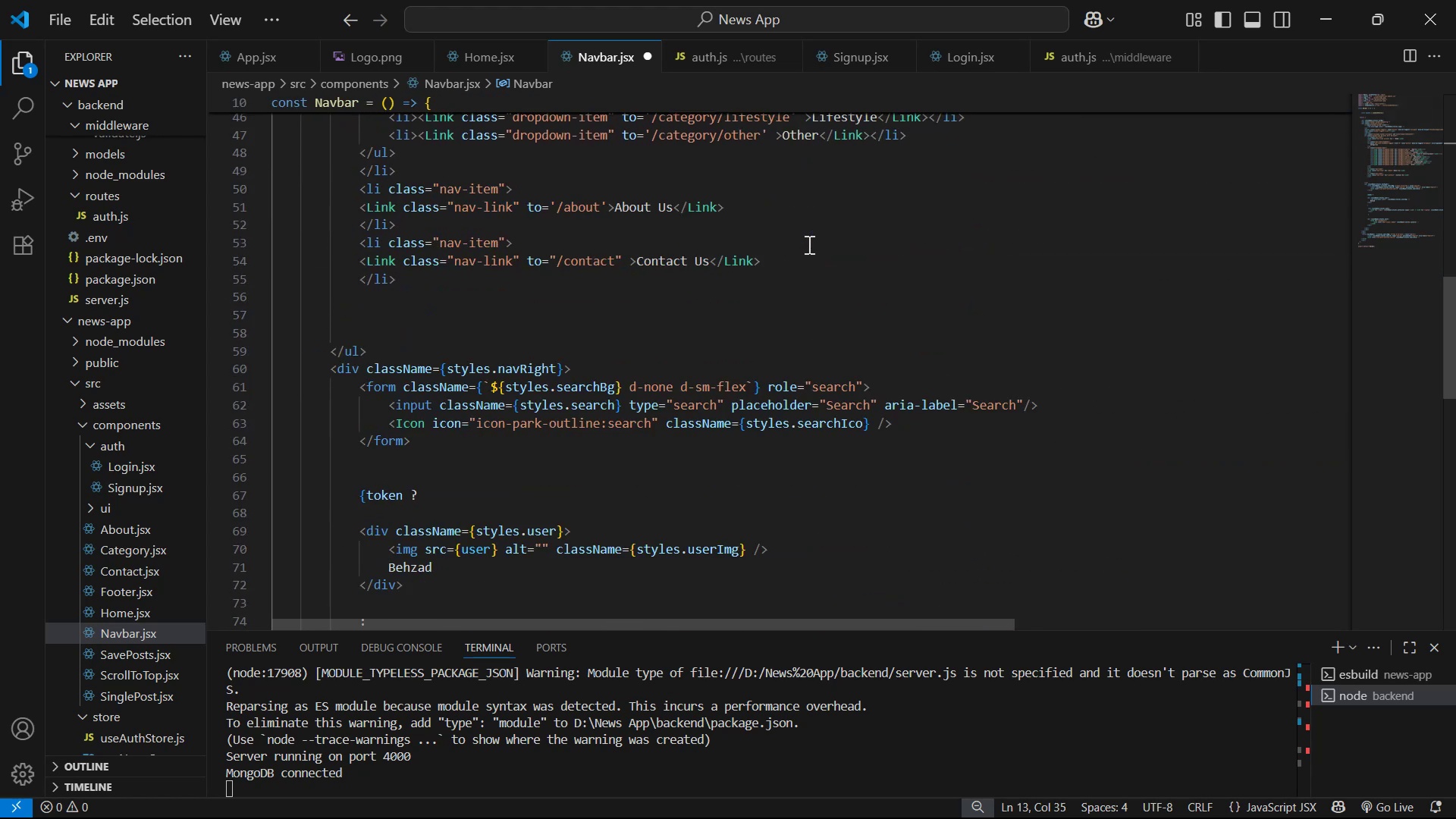 
wait(5.41)
 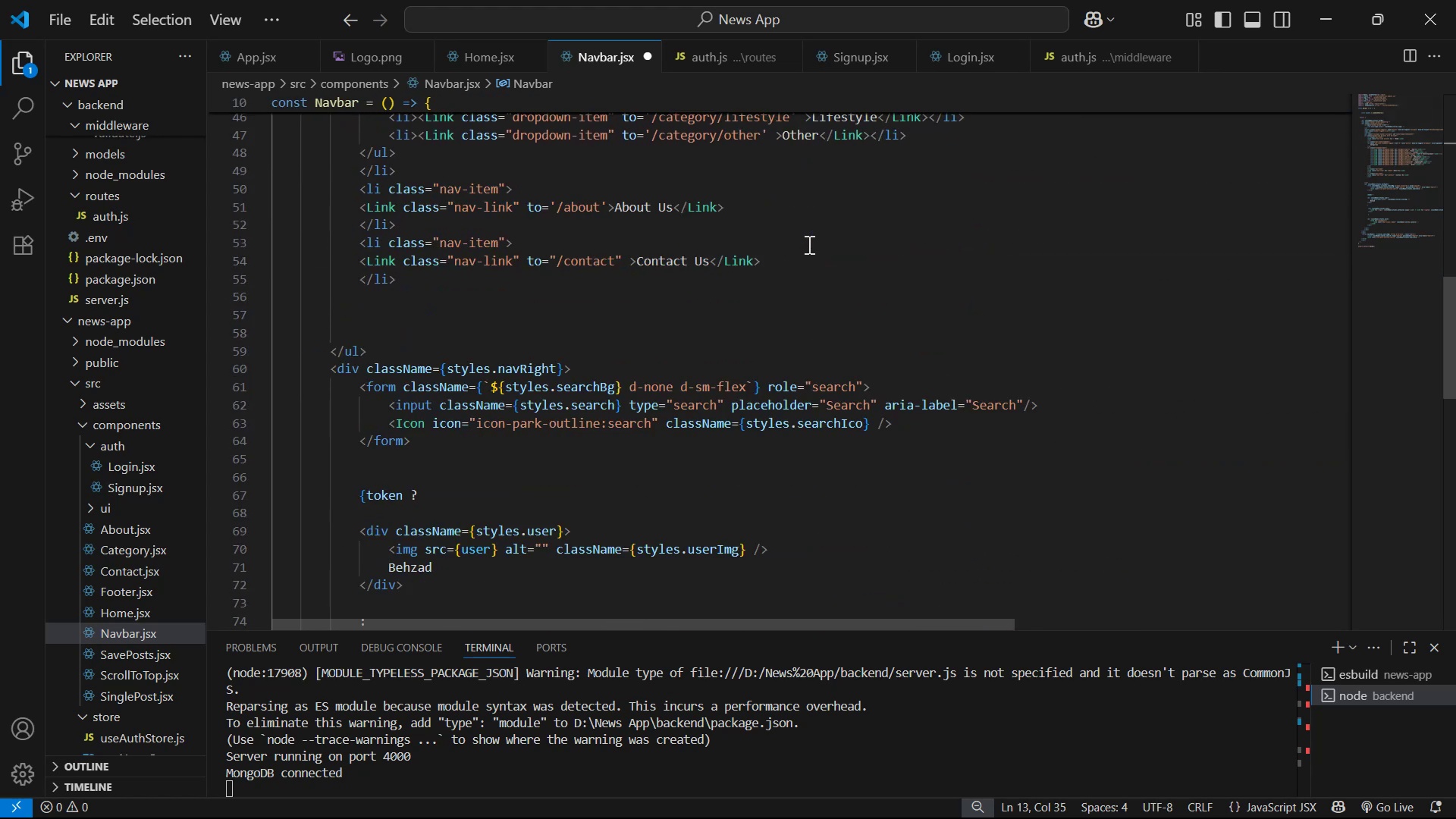 
scroll: coordinate [1141, 228], scroll_direction: up, amount: 7.0
 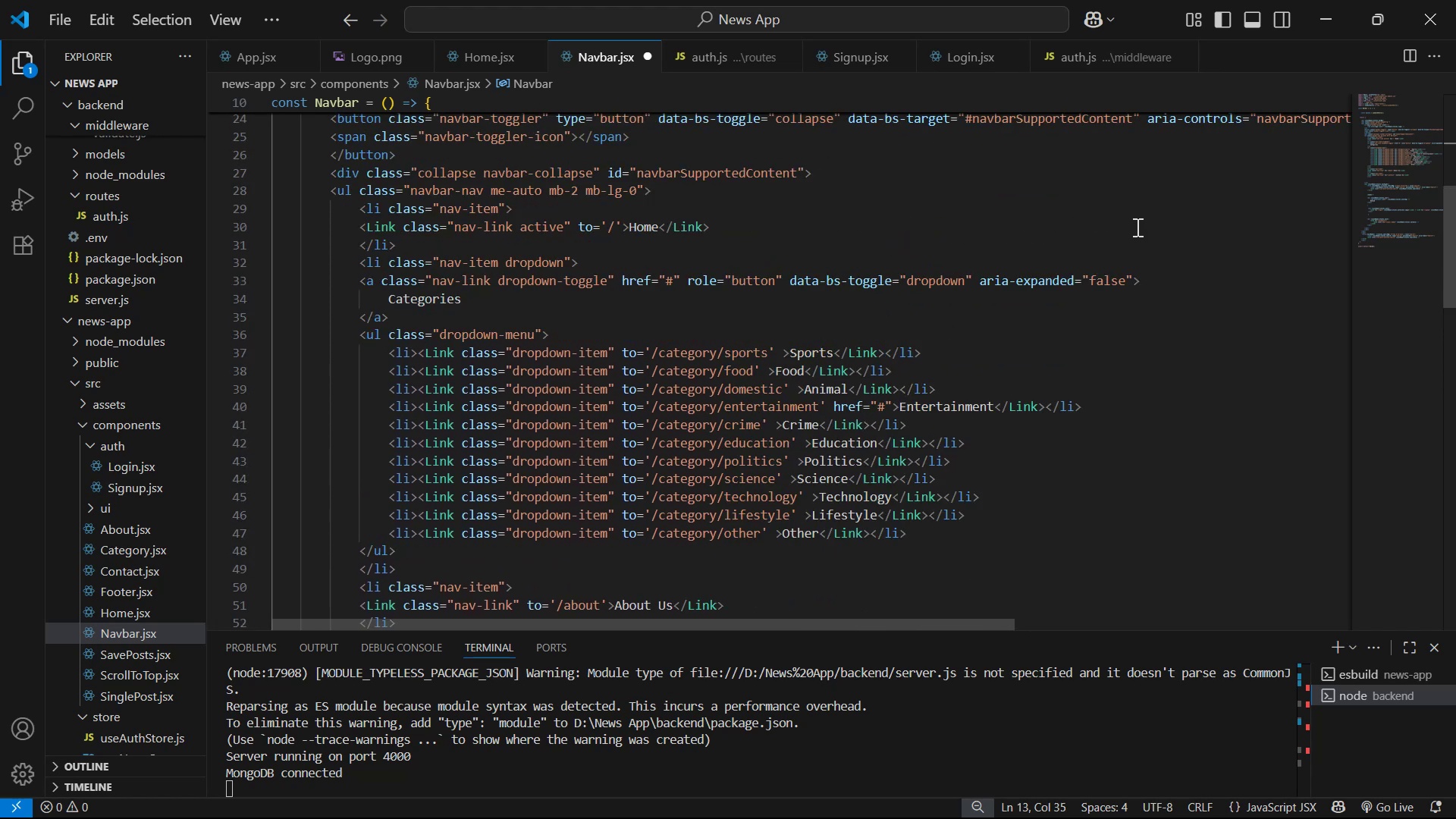 
wait(11.44)
 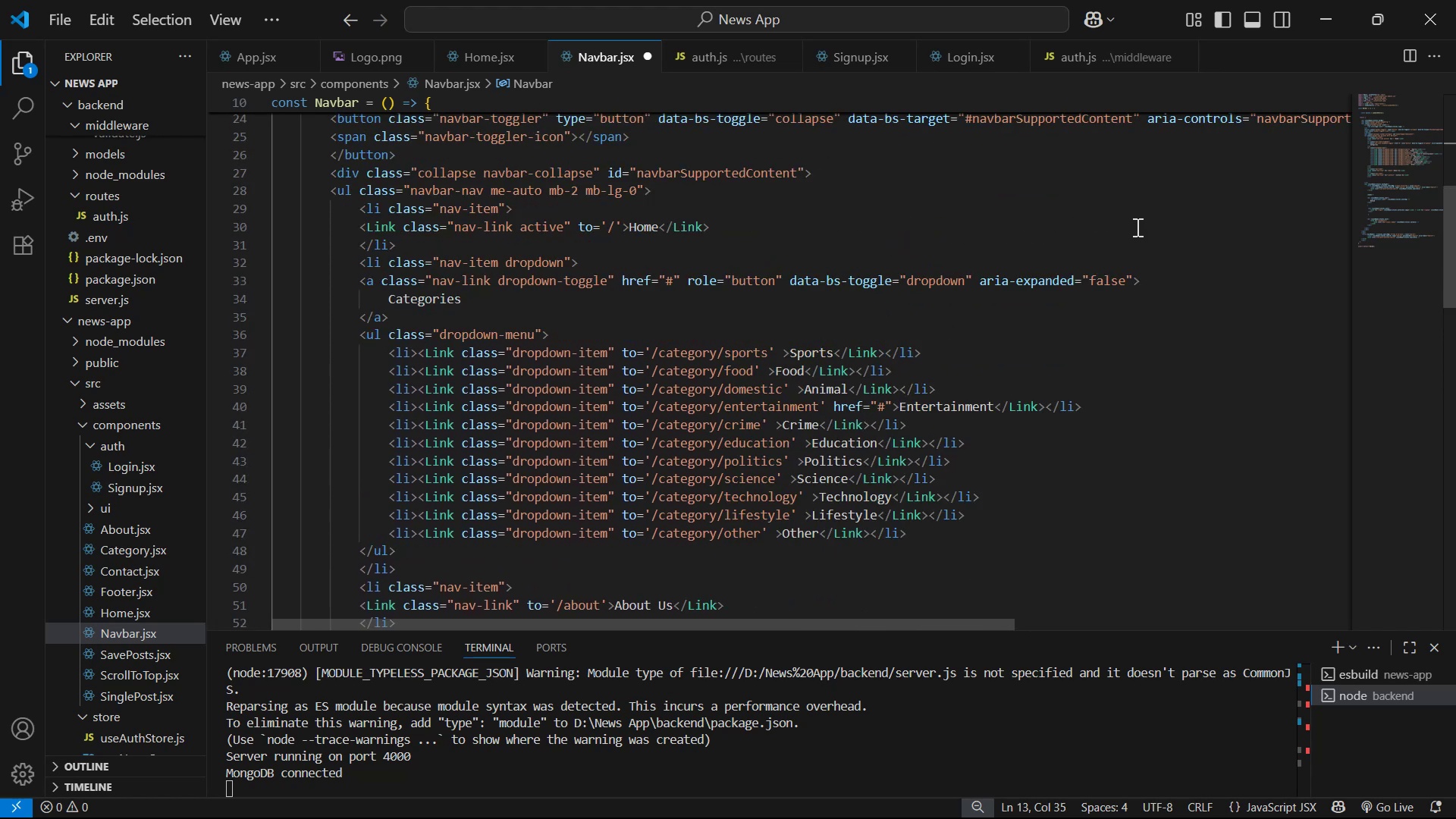 
scroll: coordinate [1120, 224], scroll_direction: up, amount: 7.0
 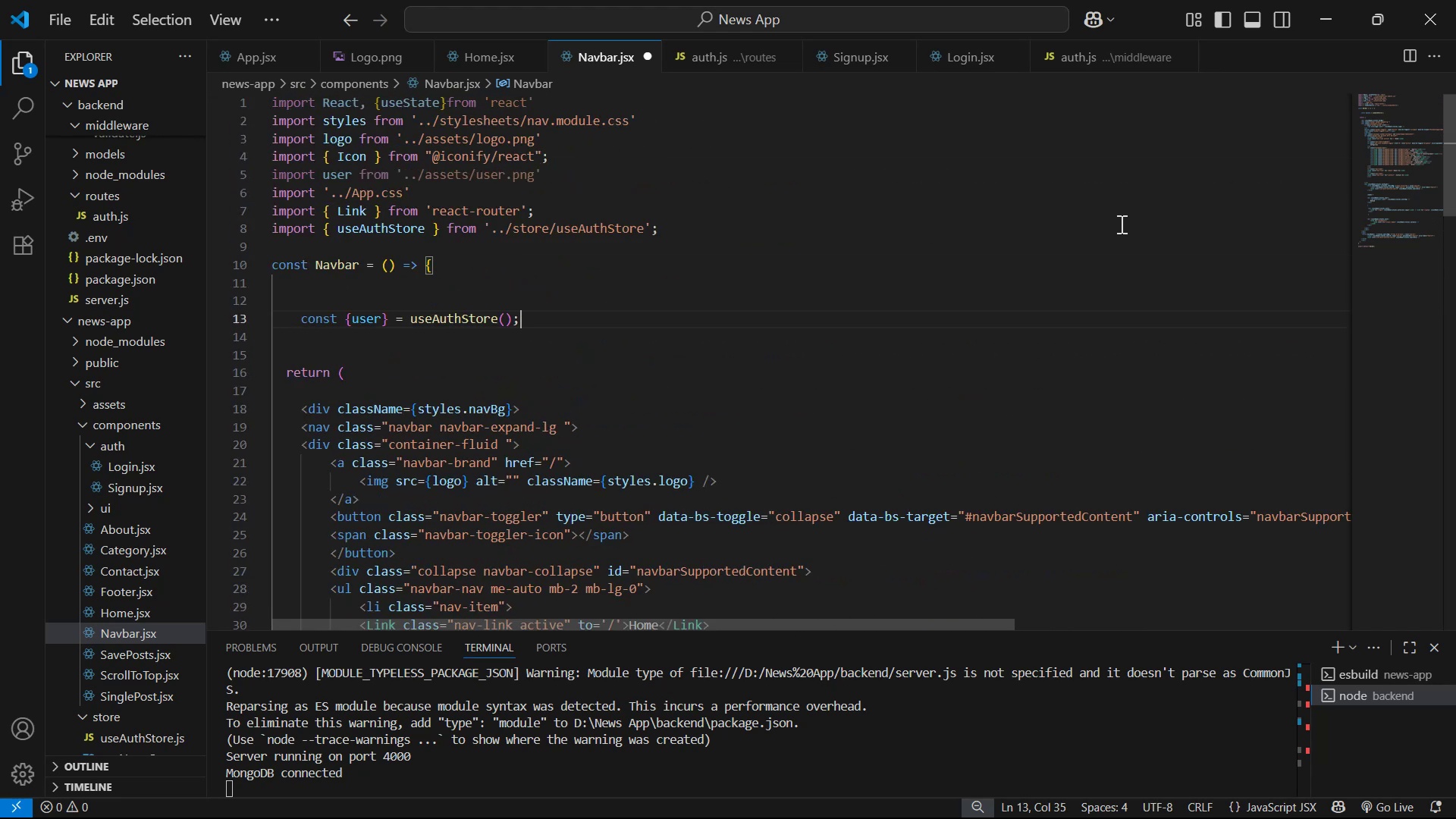 
wait(6.37)
 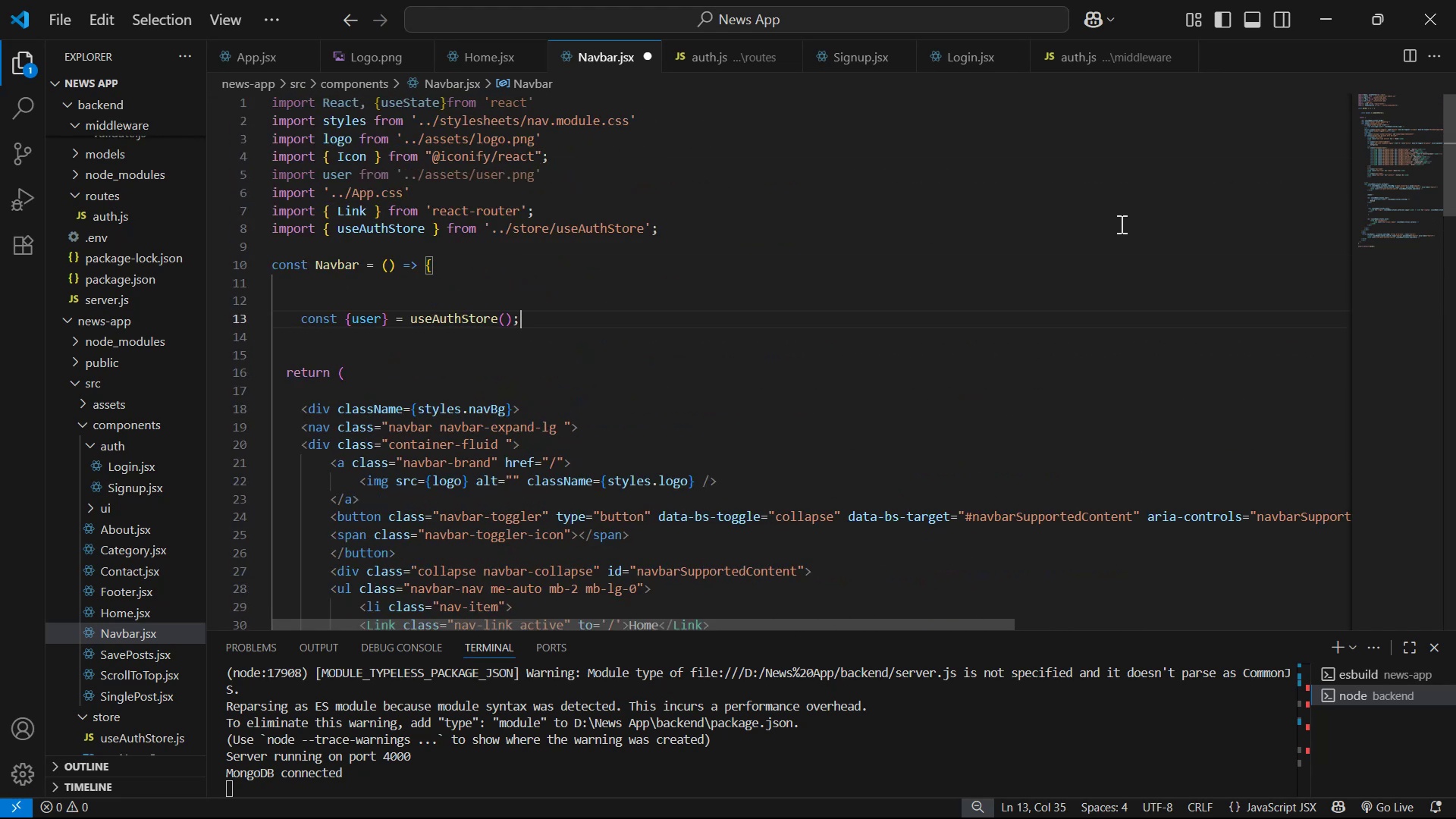 
scroll: coordinate [1055, 222], scroll_direction: up, amount: 1.0
 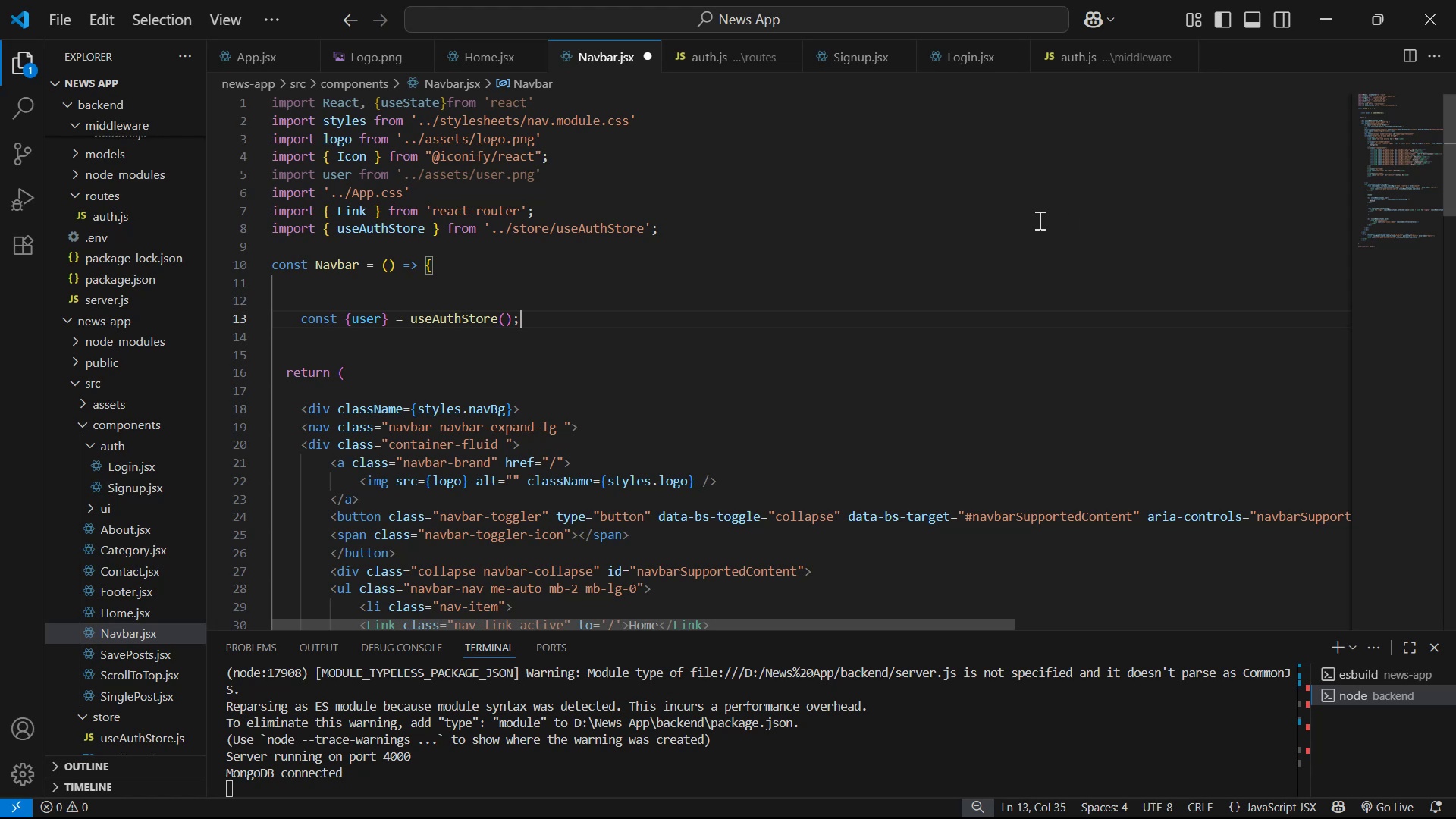 
wait(11.11)
 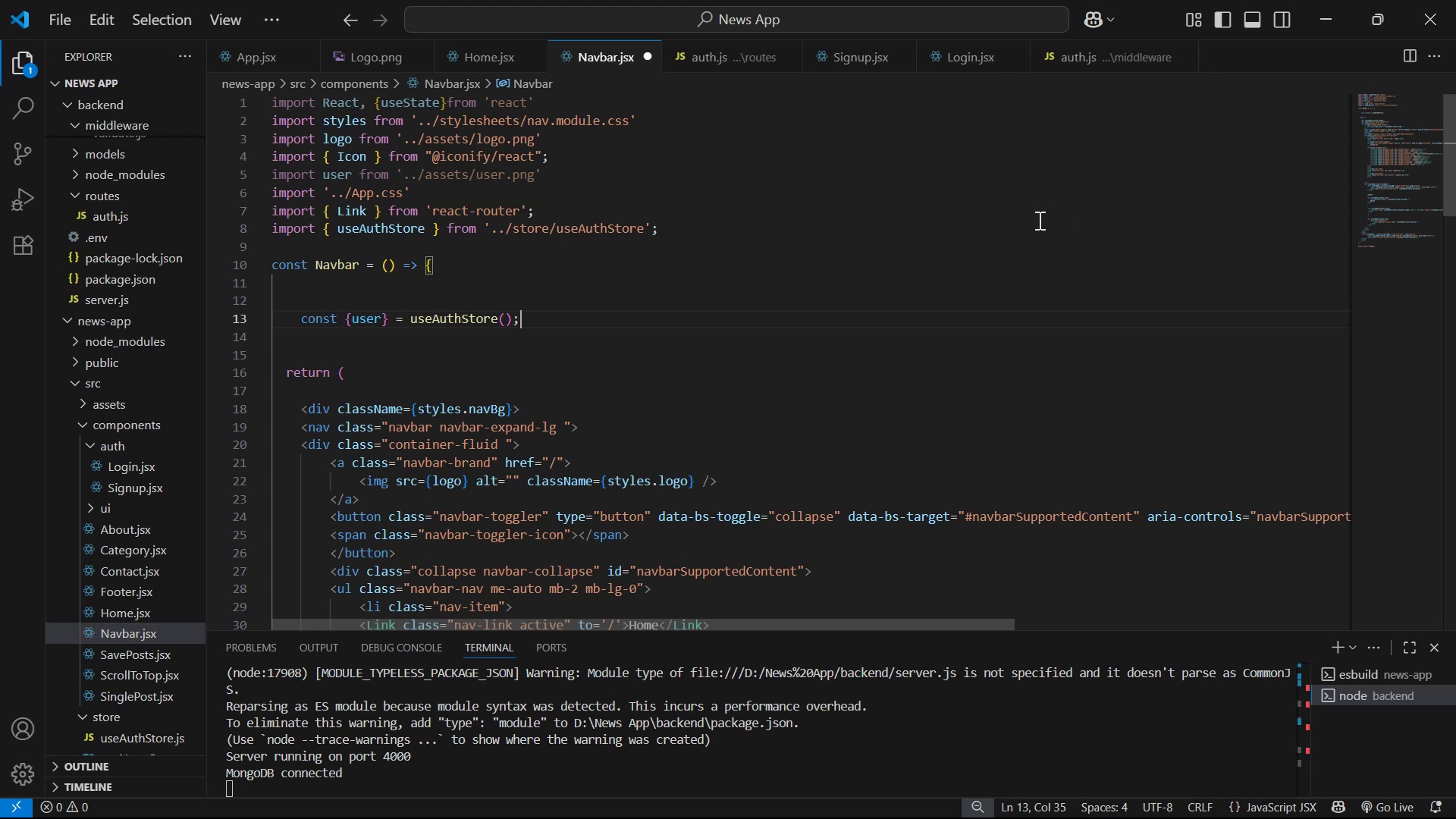 
scroll: coordinate [950, 278], scroll_direction: down, amount: 2.0
 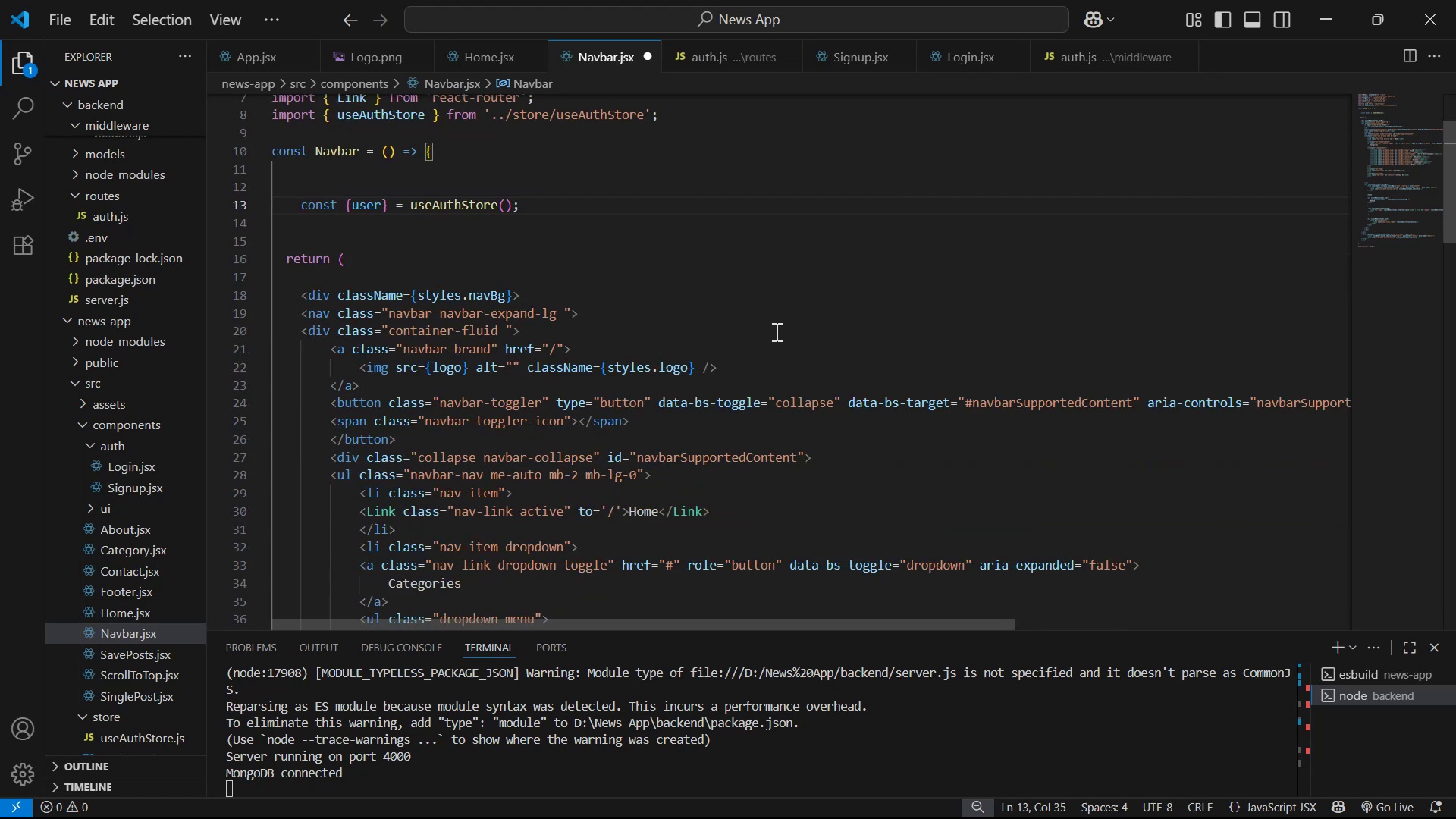 
key(Control+S)
 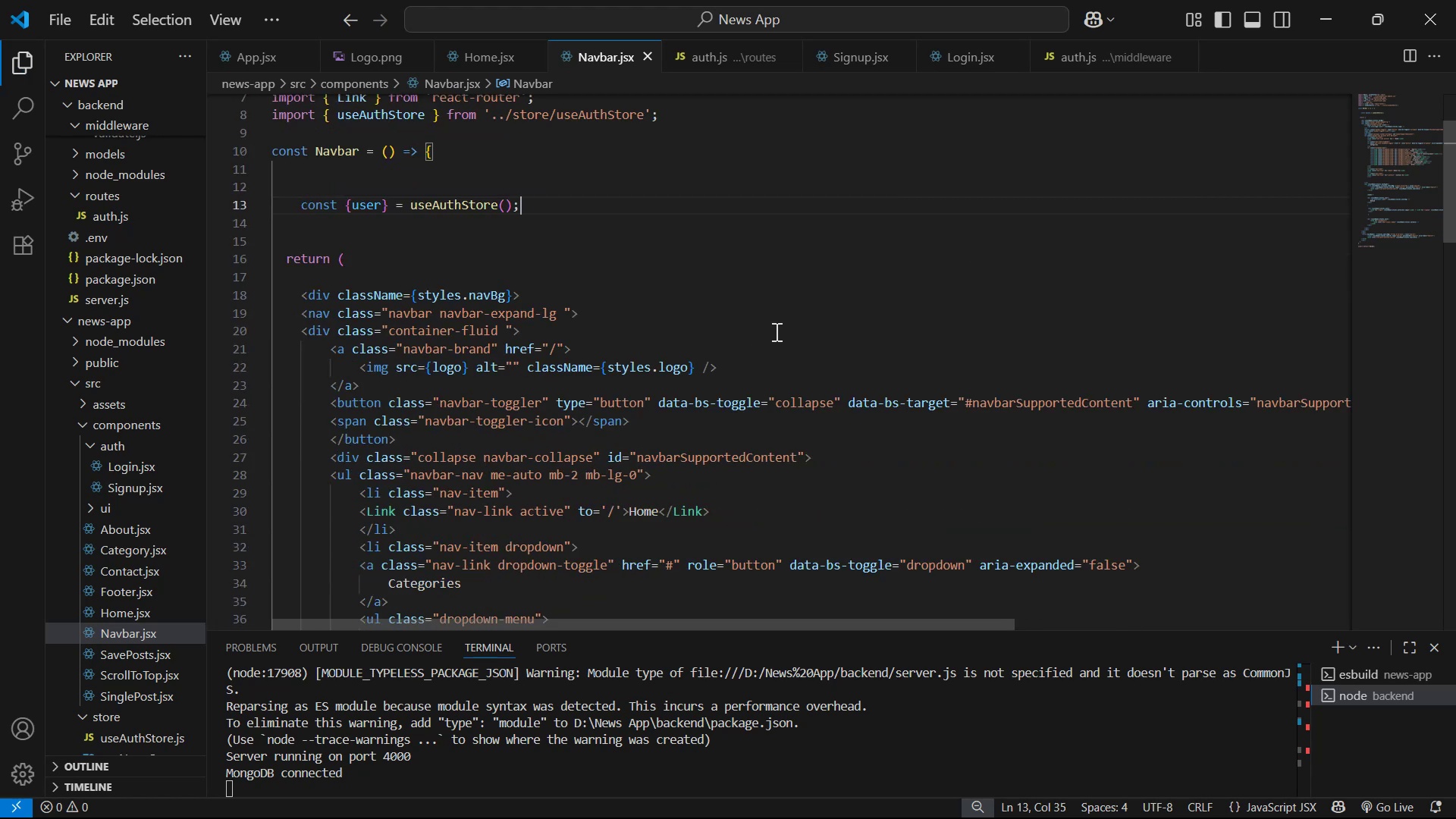 
key(Enter)
 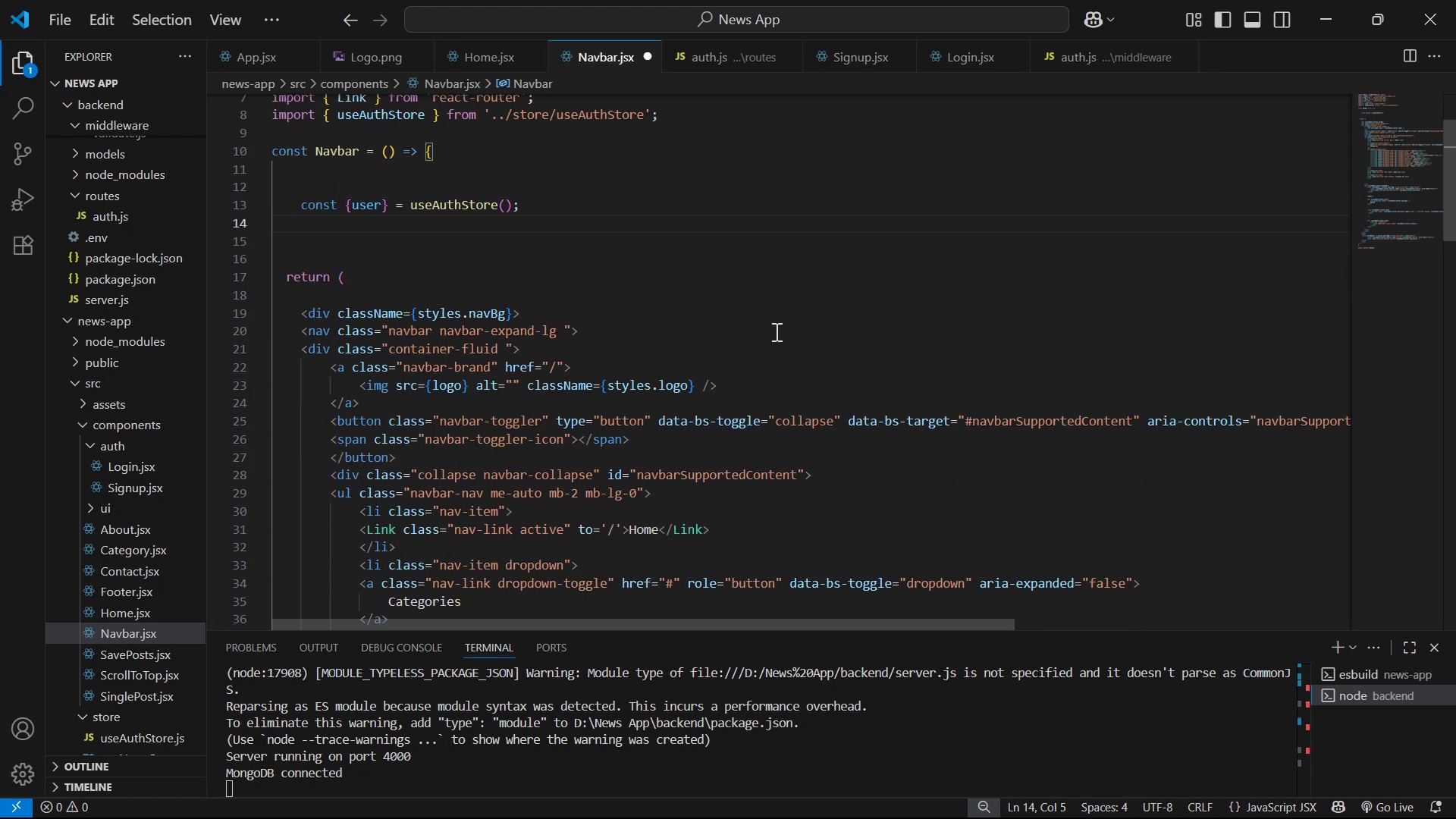 
key(Enter)
 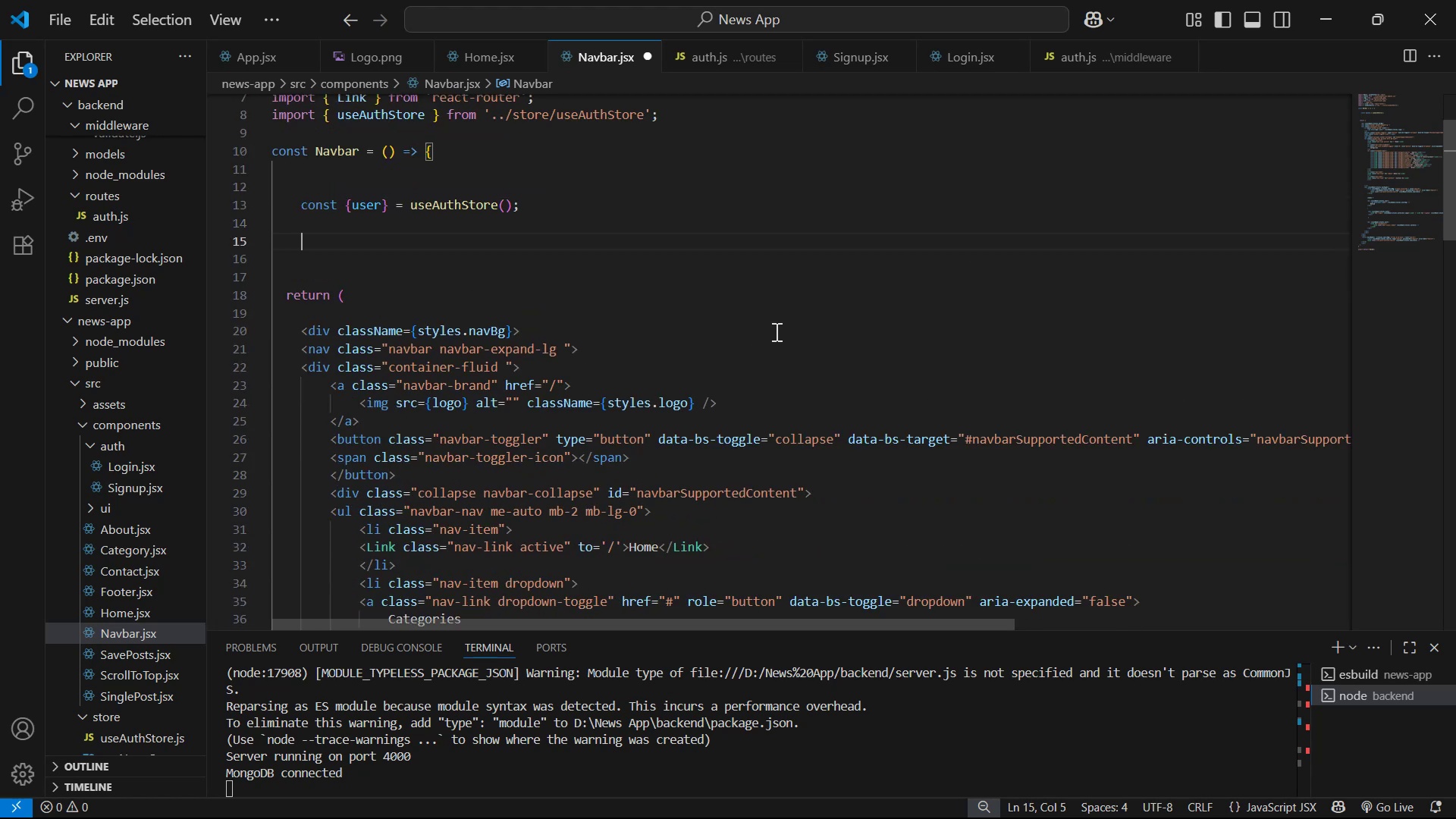 
key(Enter)
 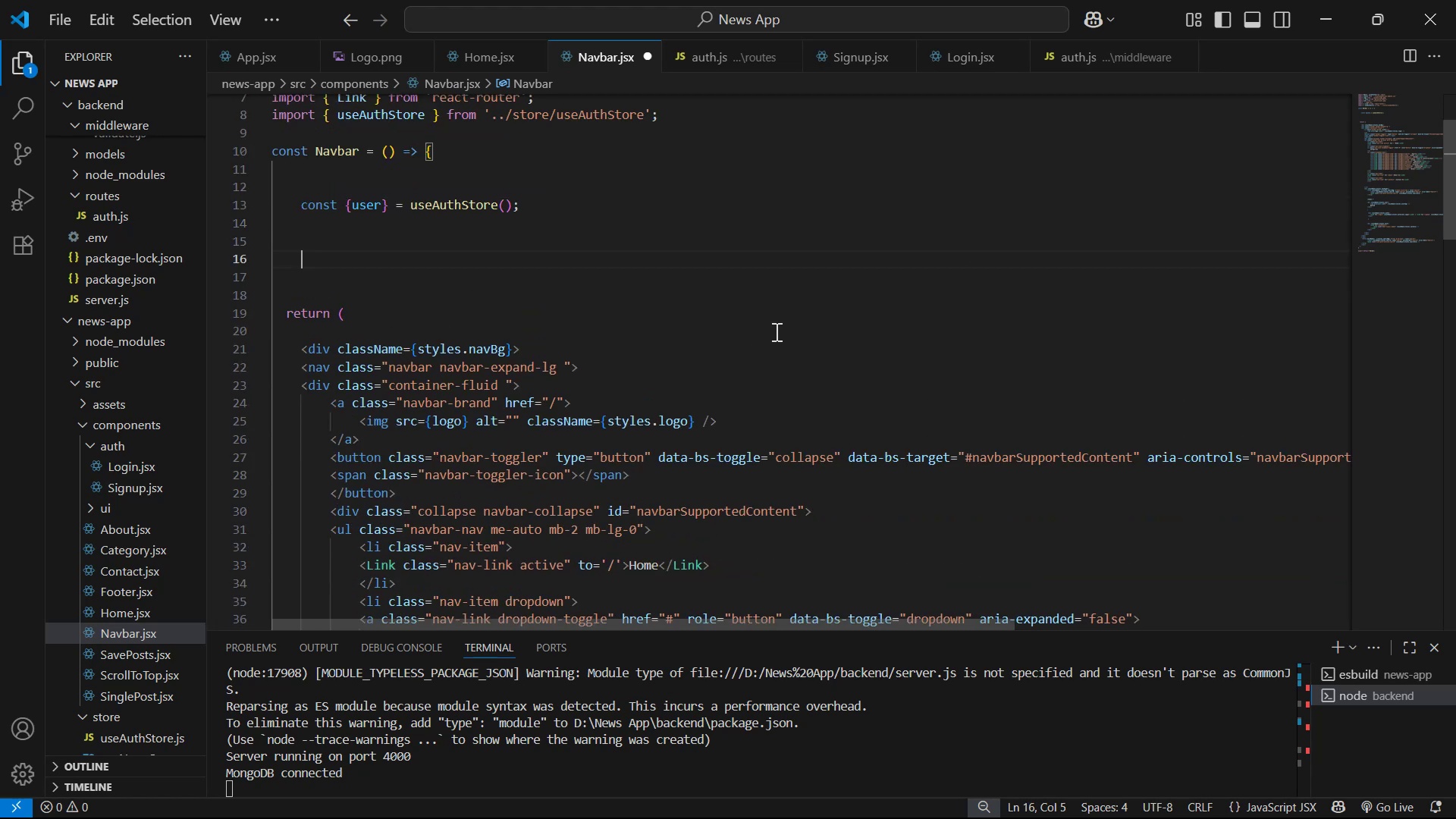 
scroll: coordinate [775, 218], scroll_direction: down, amount: 3.0
 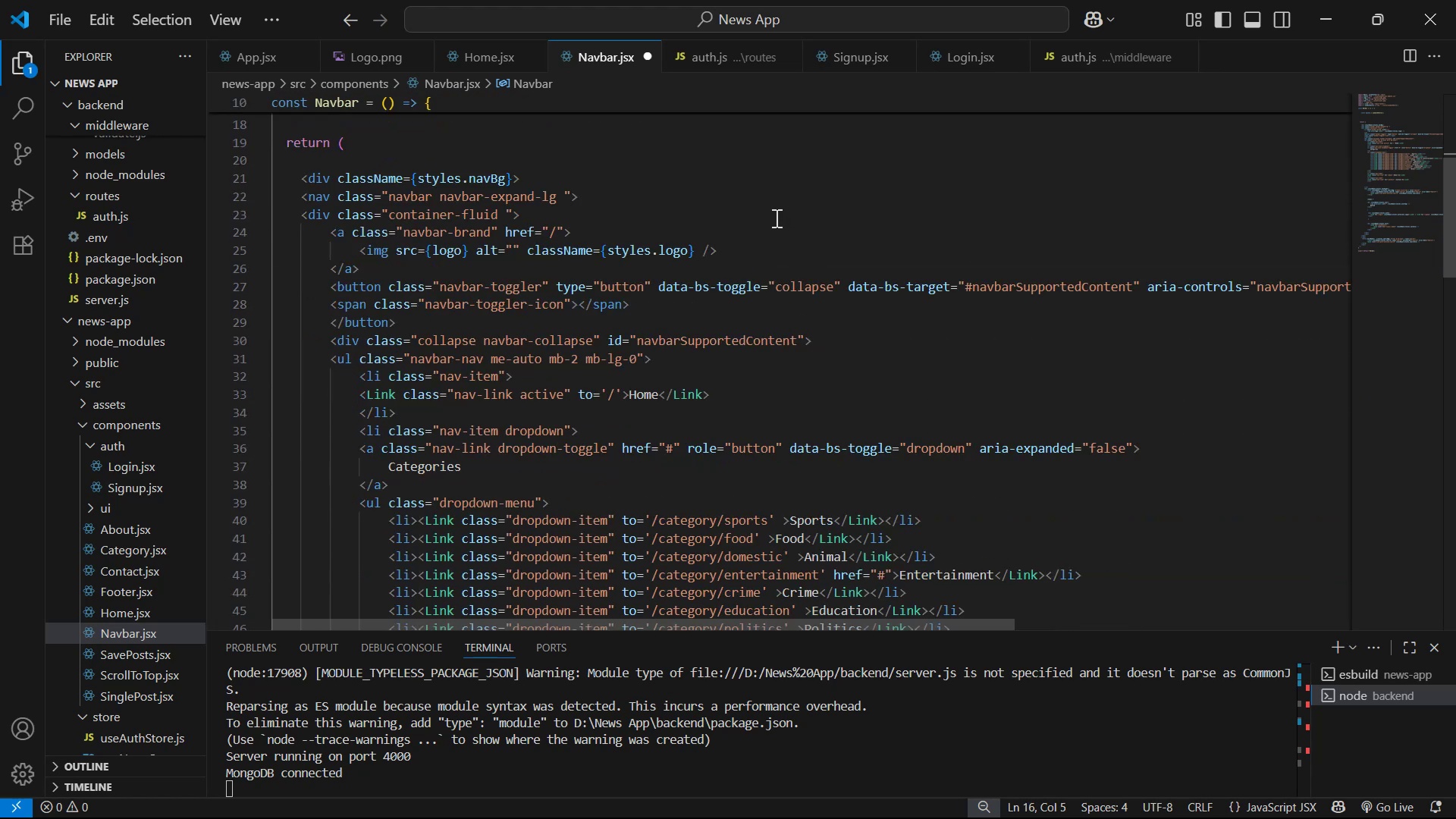 
scroll: coordinate [775, 218], scroll_direction: up, amount: 3.0
 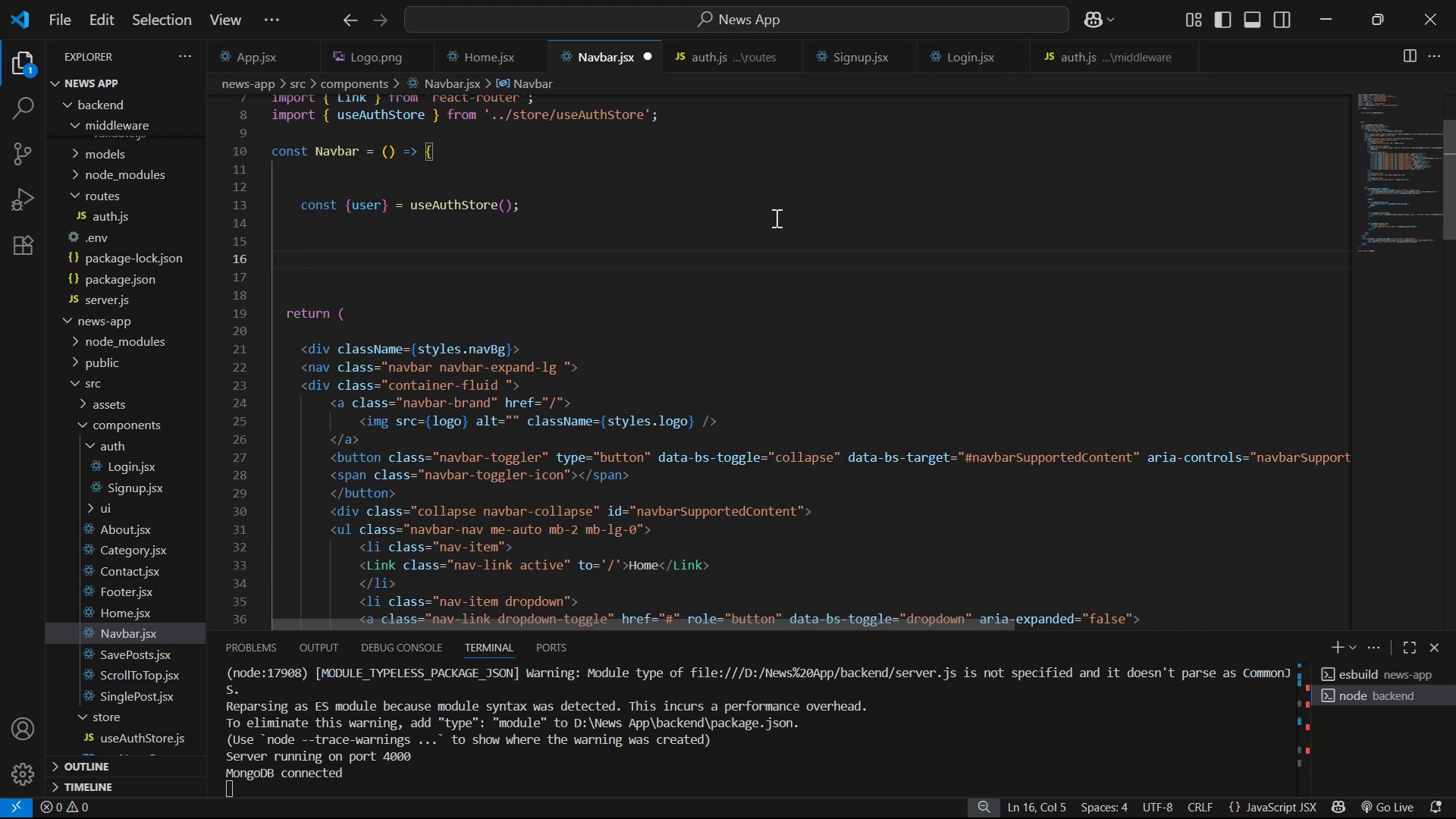 
scroll: coordinate [767, 220], scroll_direction: down, amount: 9.0
 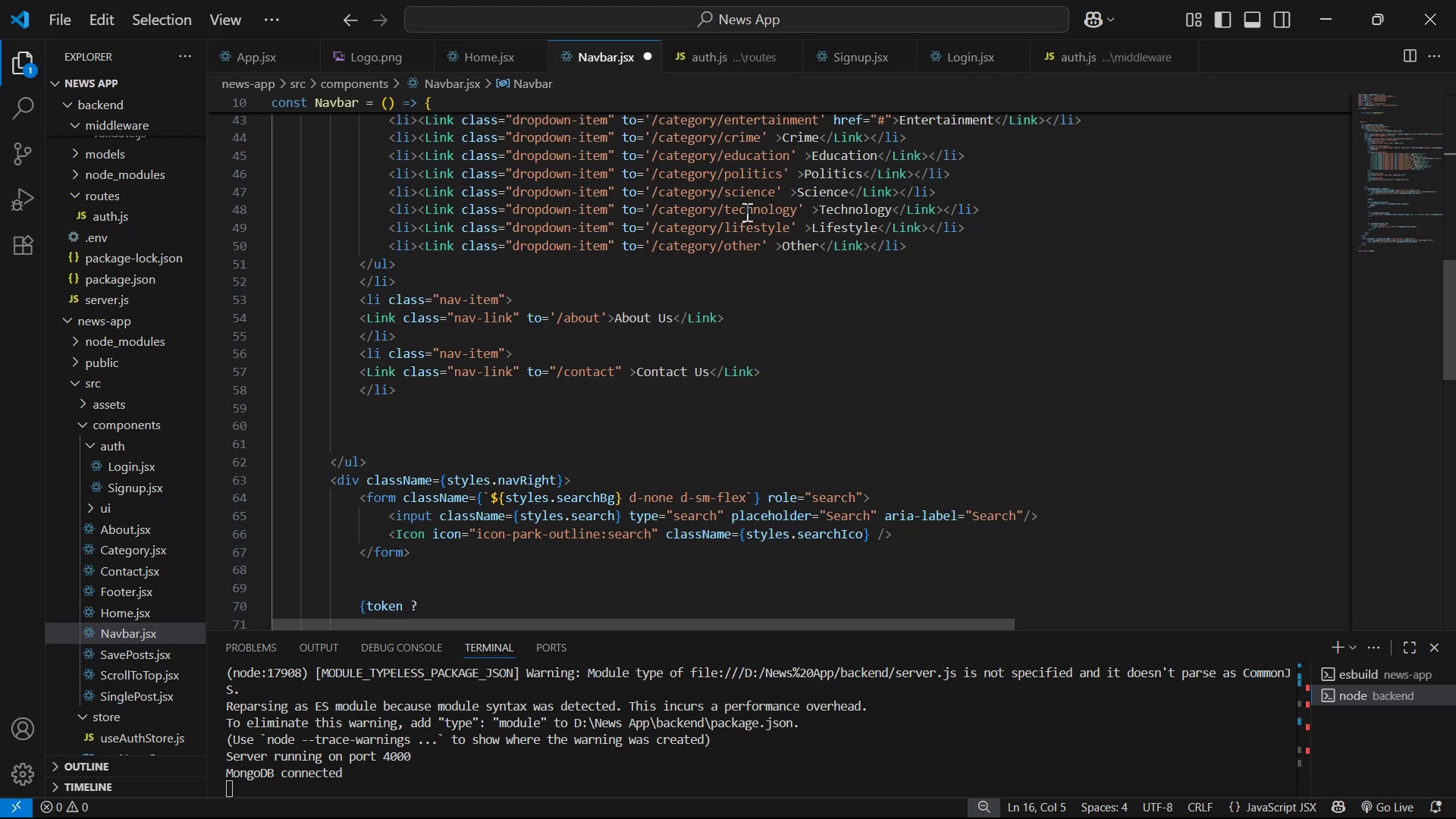 
wait(29.25)
 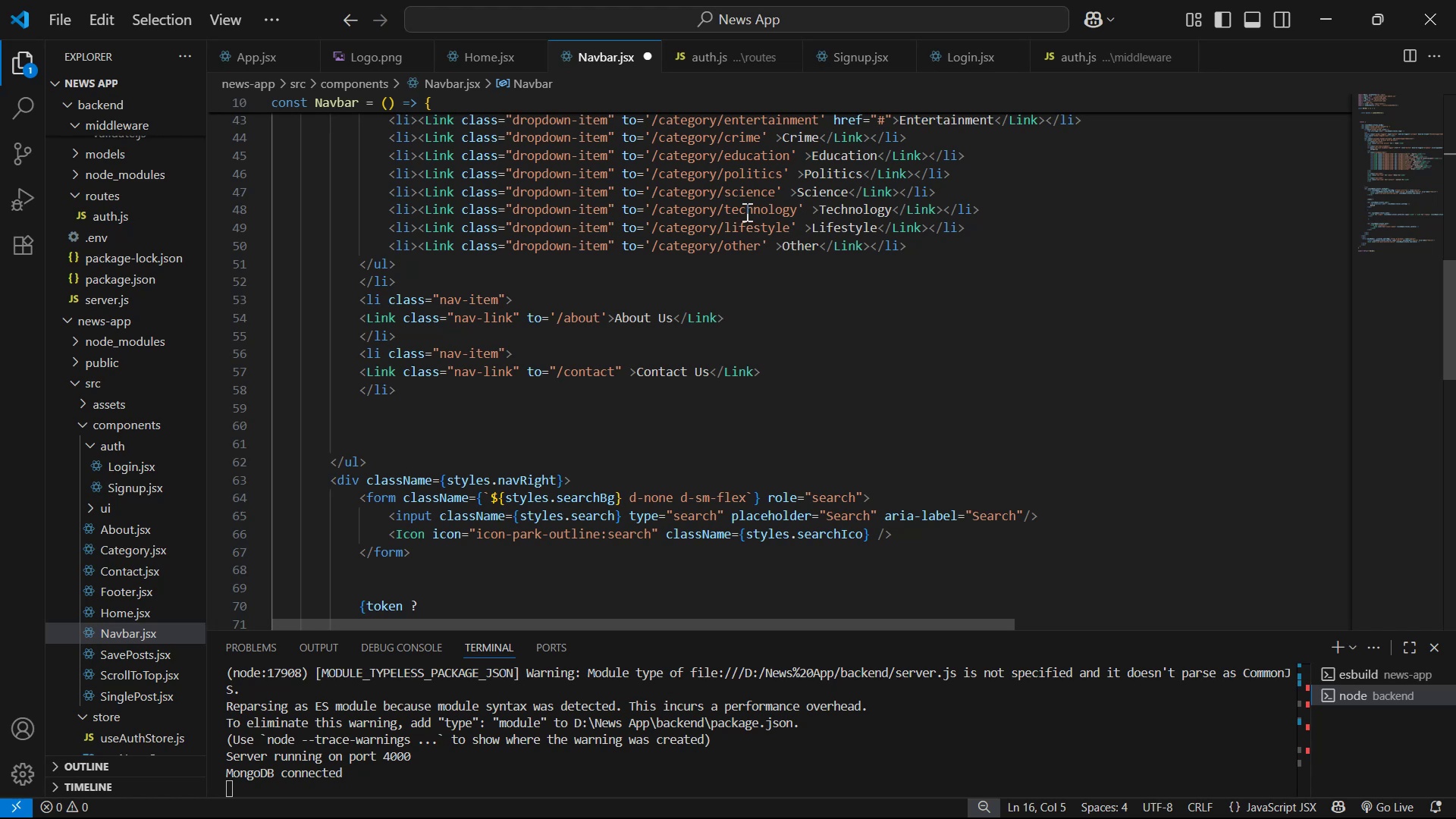 
scroll: coordinate [916, 290], scroll_direction: down, amount: 4.0
 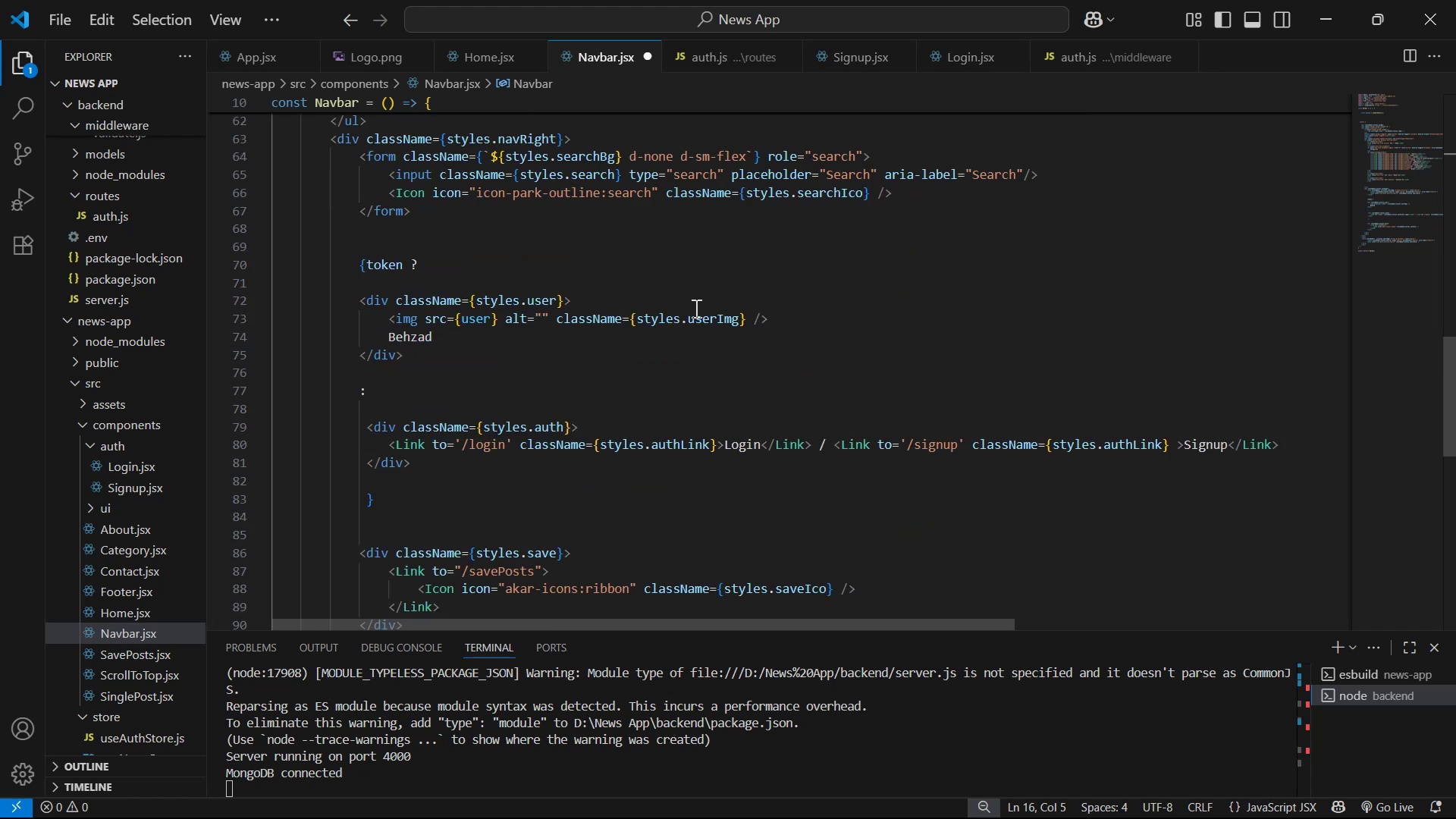 
left_click([402, 266])
 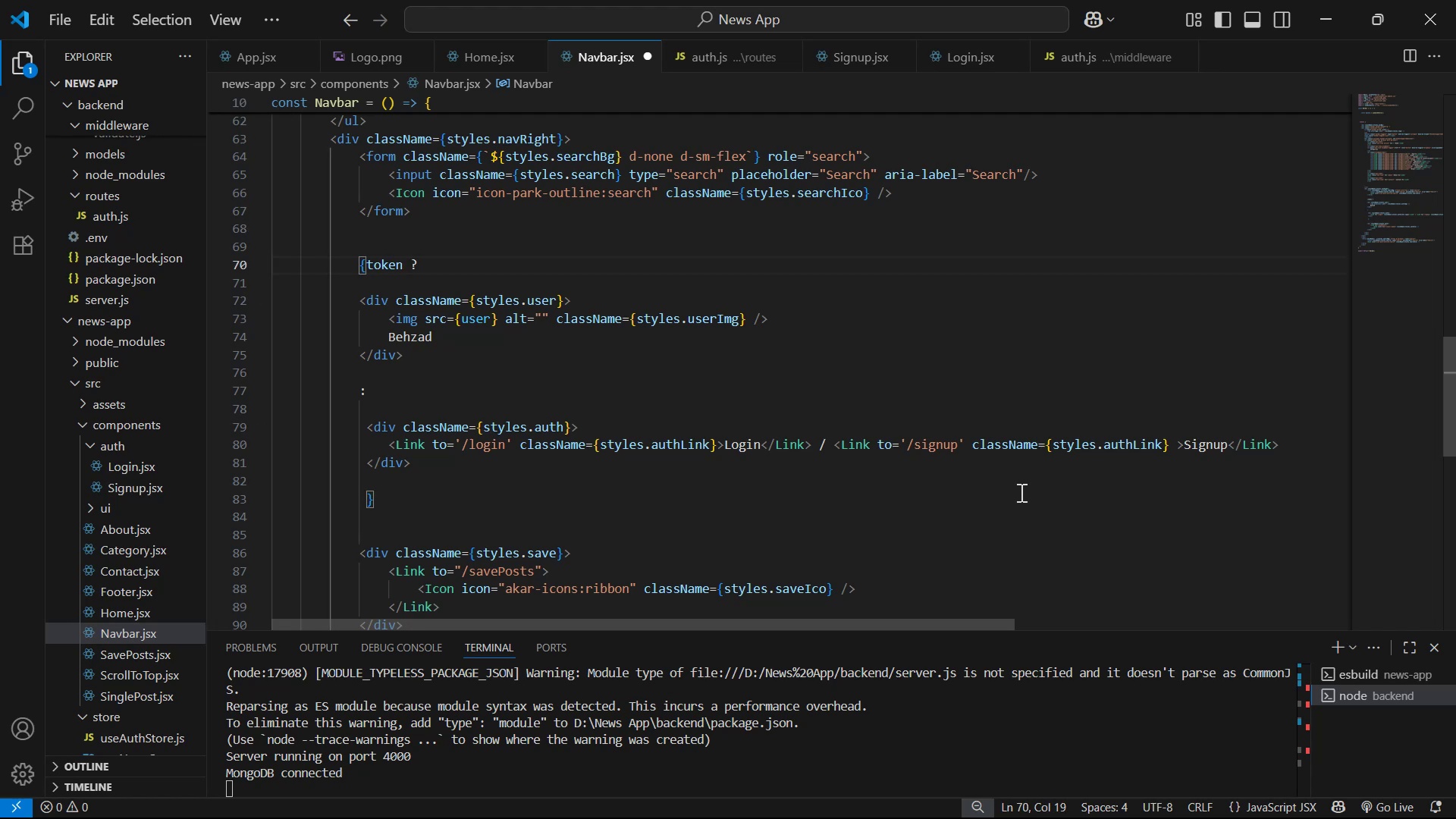 
key(Backspace)
key(Backspace)
key(Backspace)
key(Backspace)
key(Backspace)
type(user )
key(Backspace)
 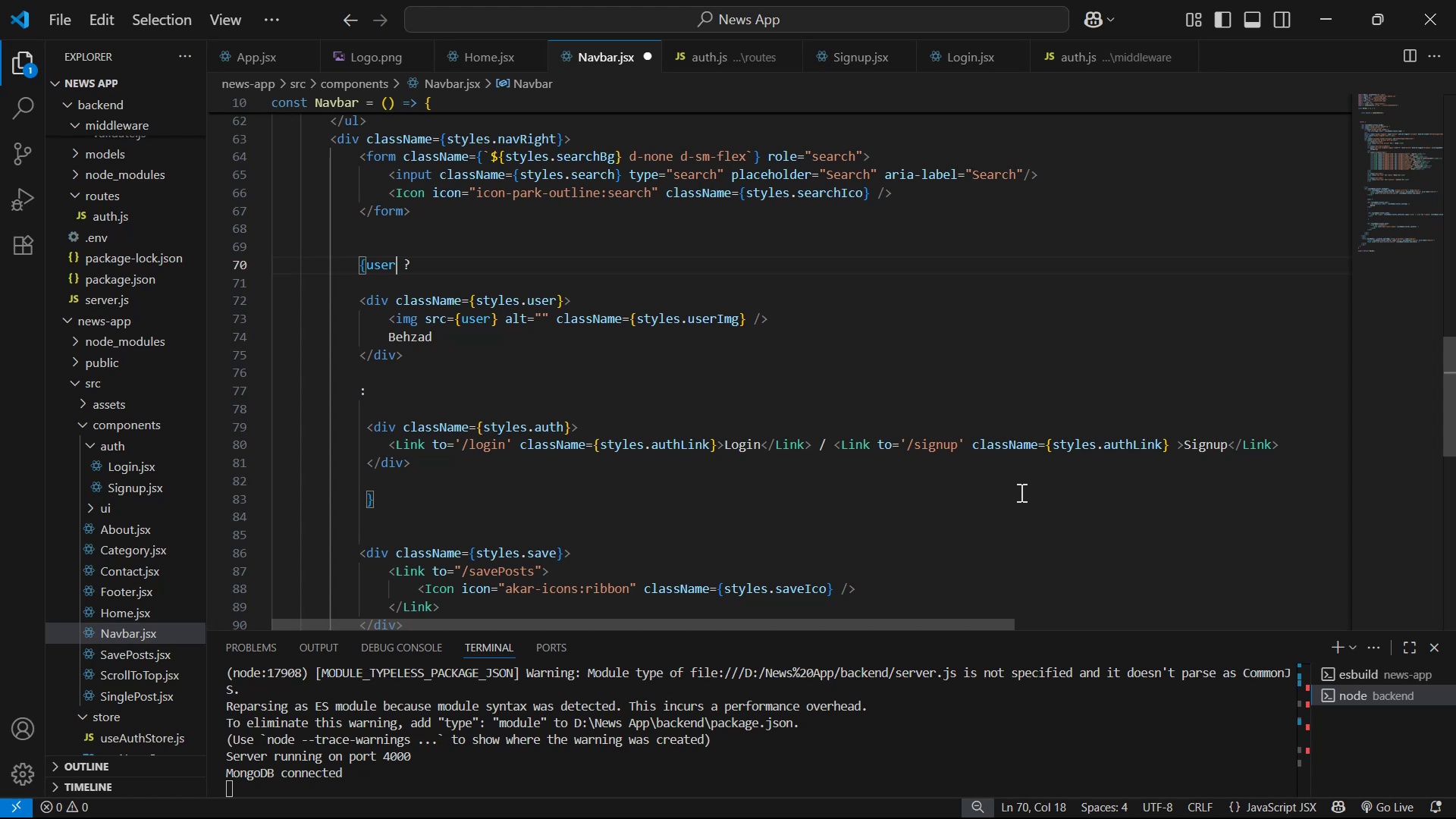 
wait(25.14)
 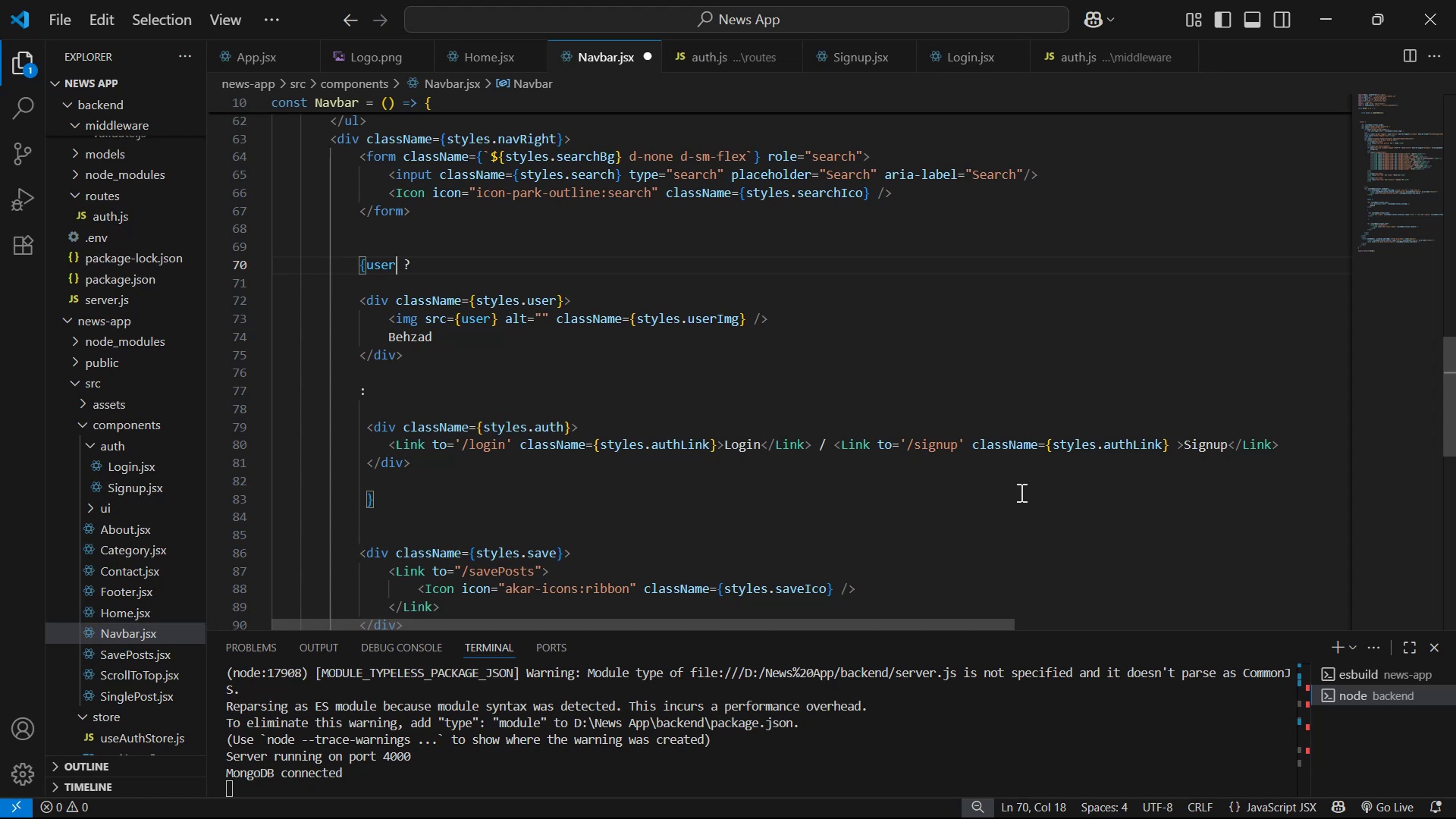 
double_click([363, 263])
 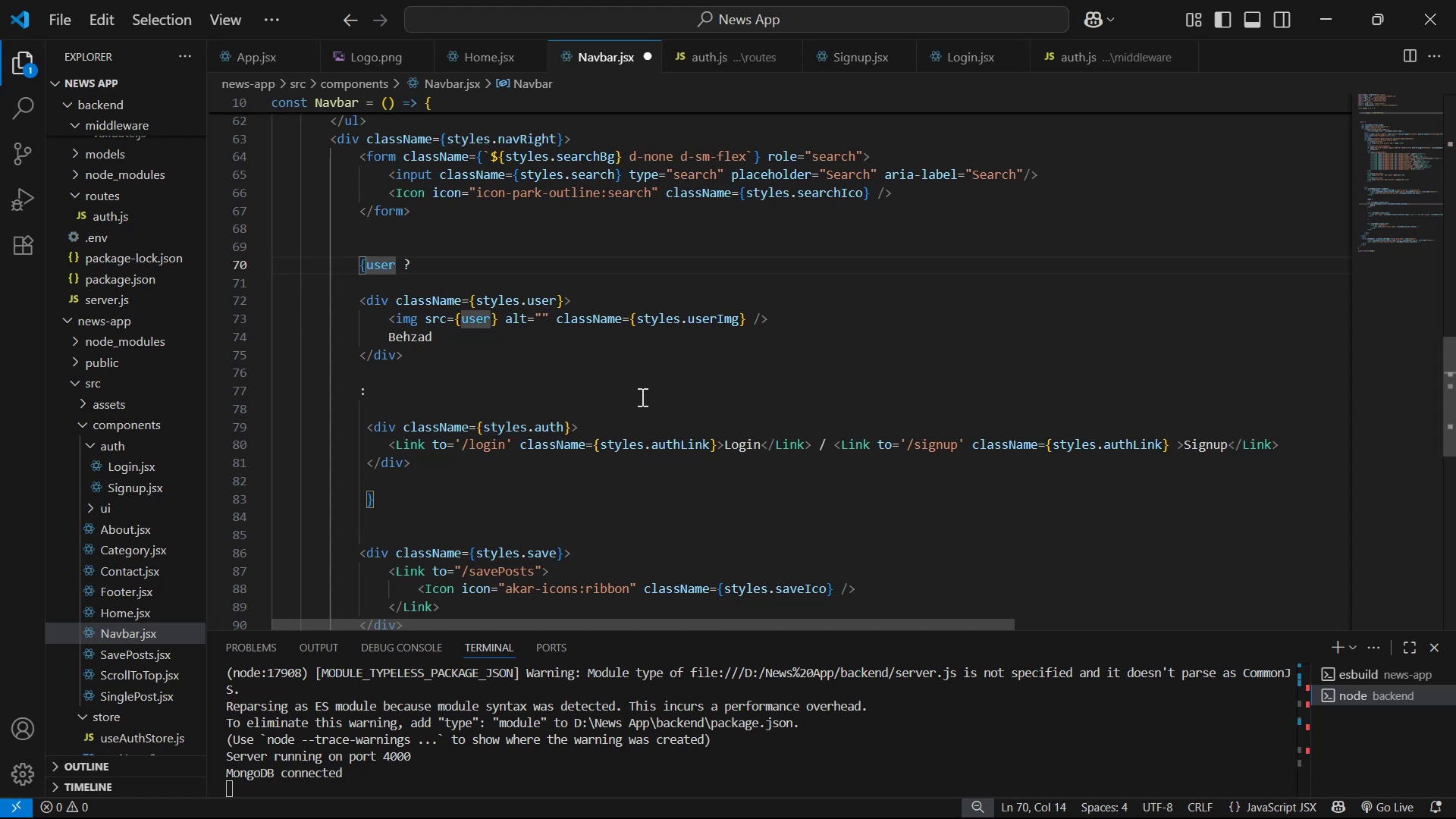 
key(Space)
 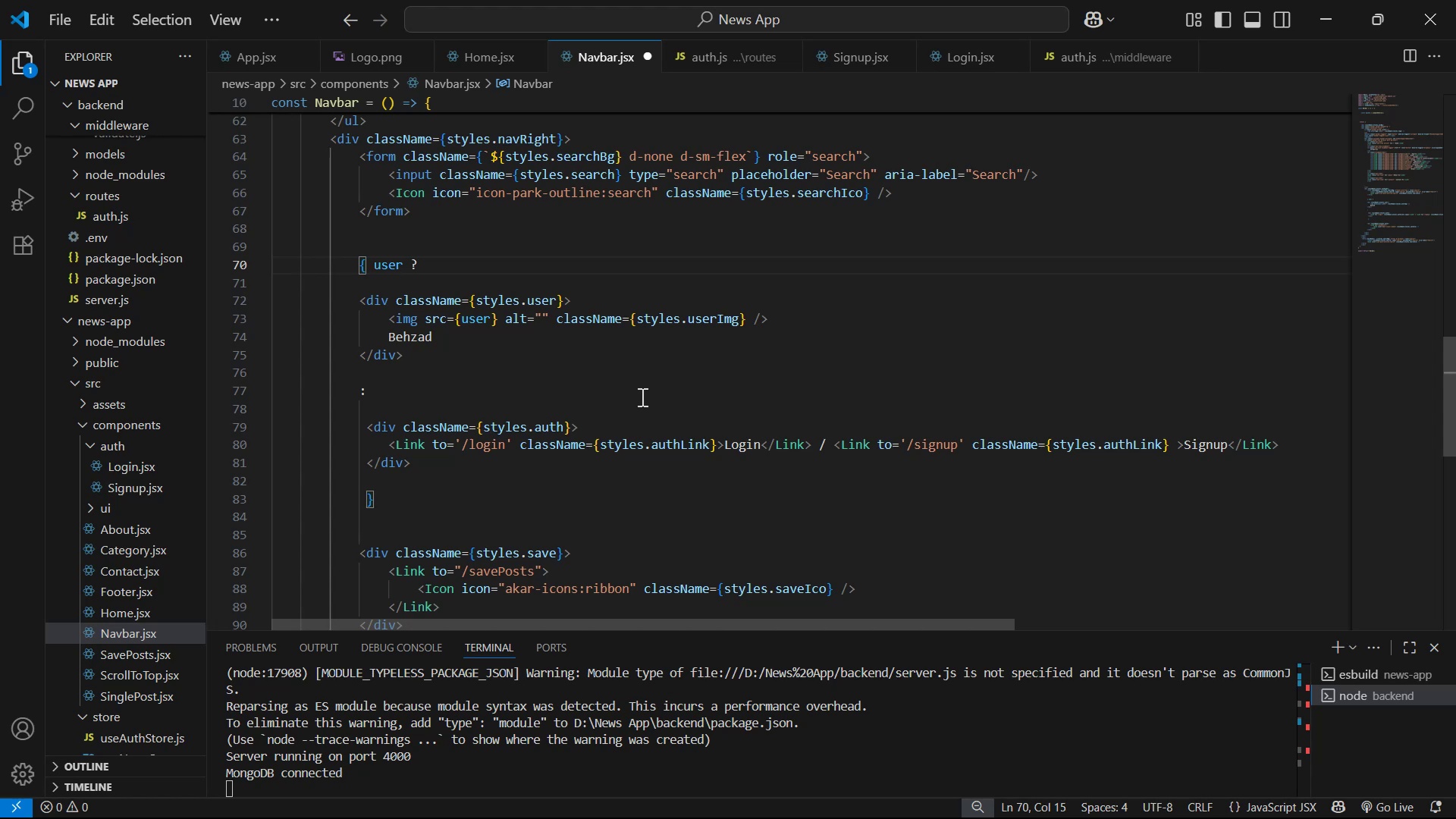 
hold_key(key=ControlLeft, duration=0.81)
 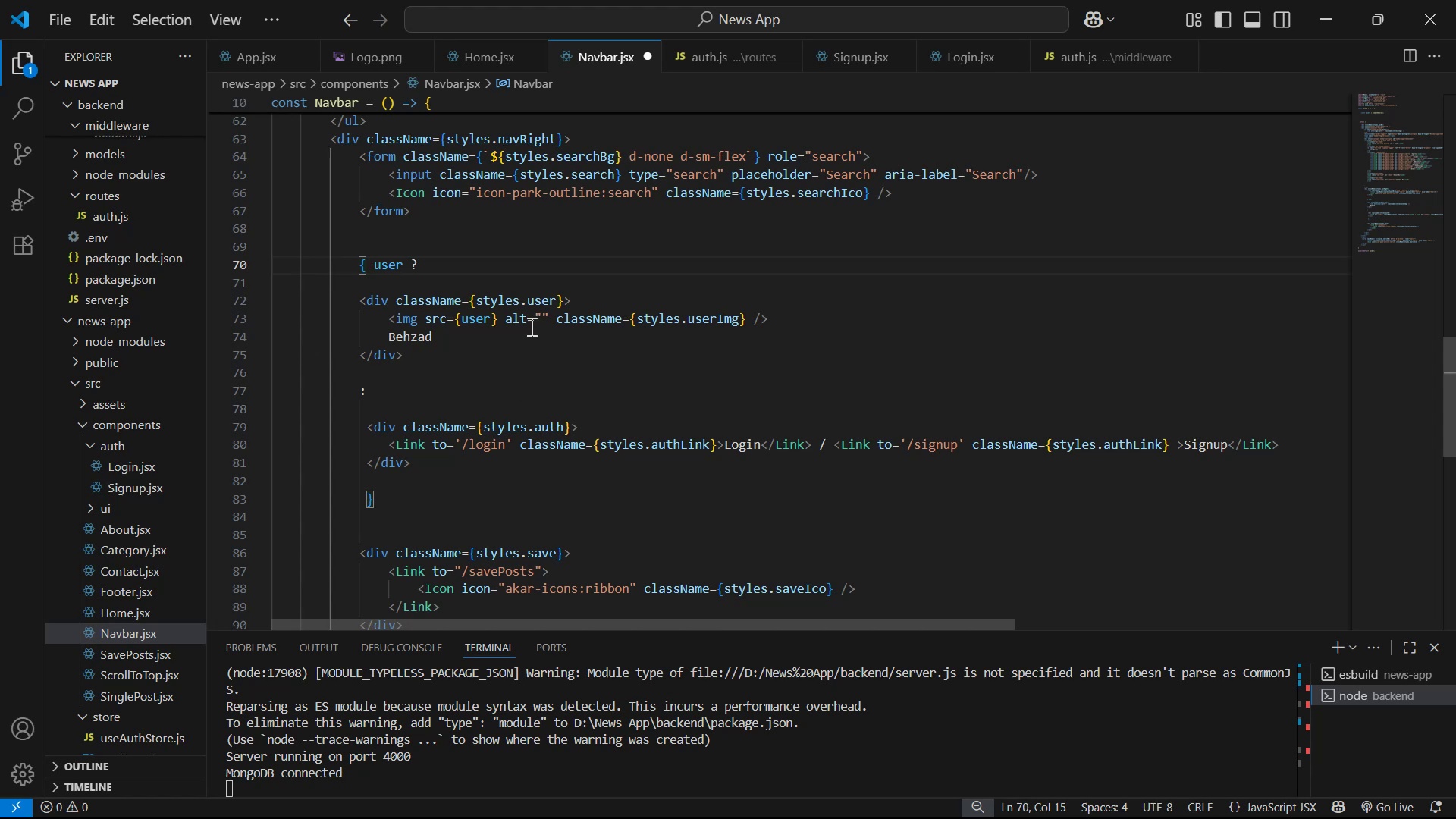 
key(Control+S)
 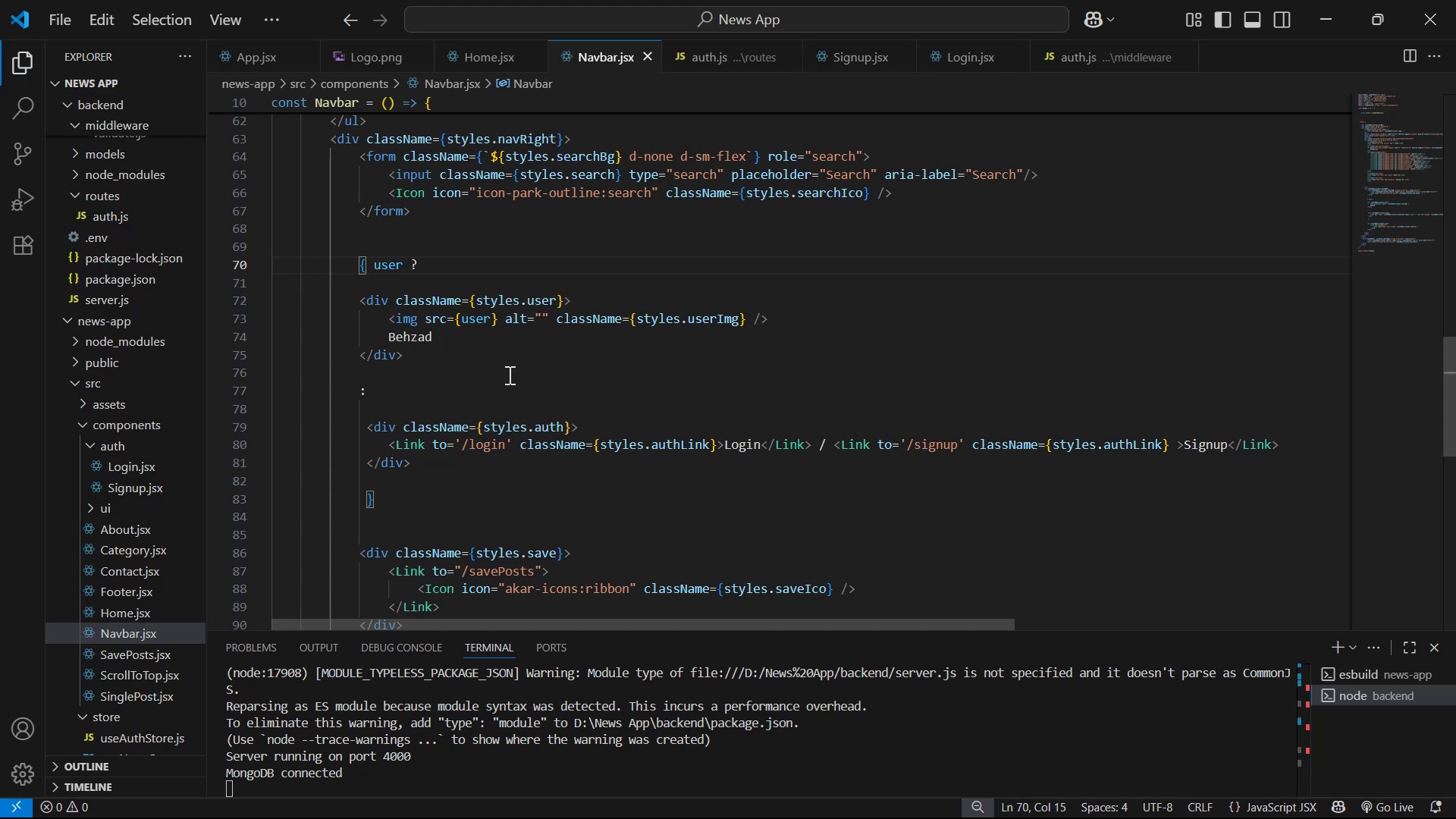 
key(Alt+AltLeft)
 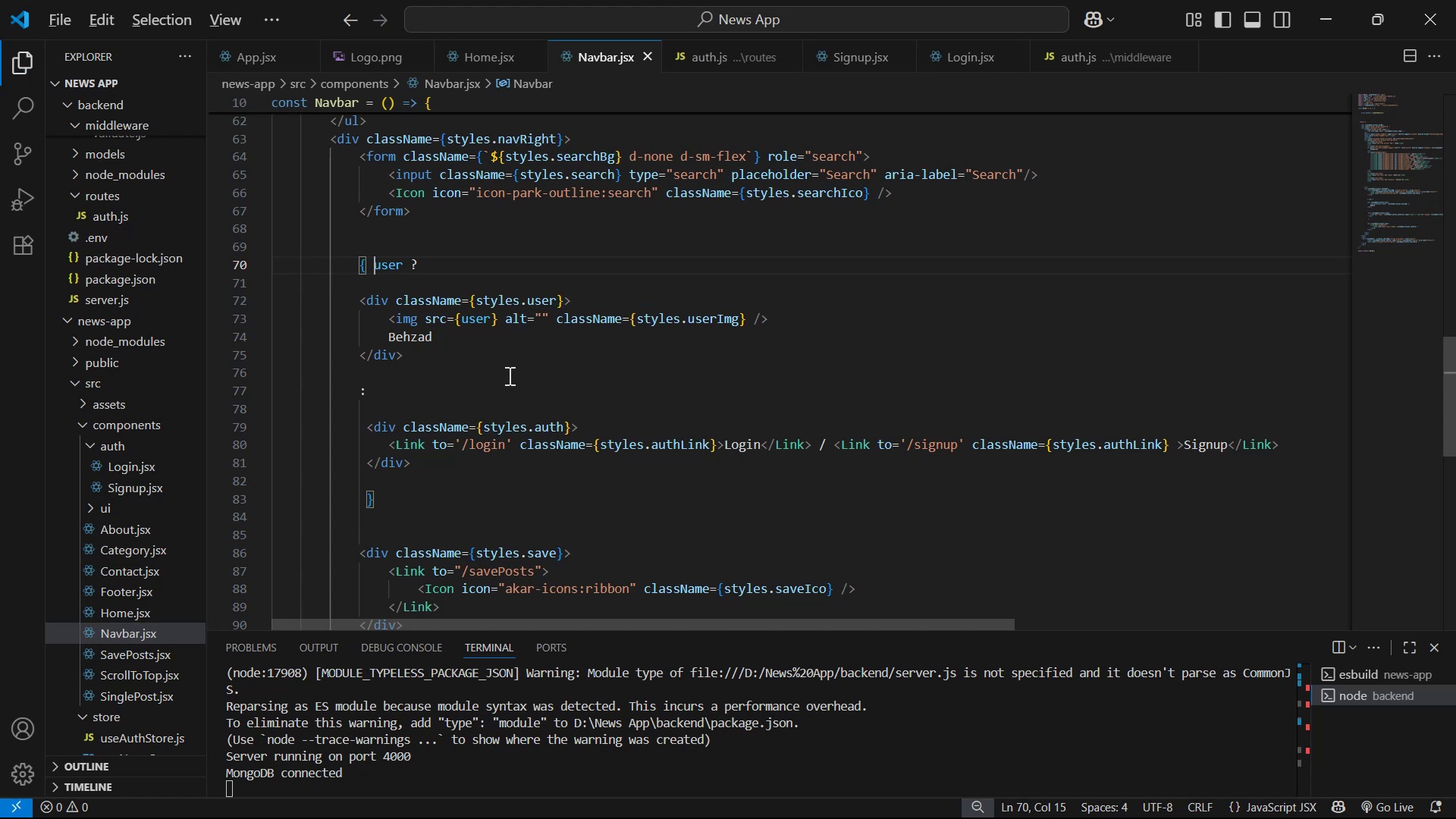 
key(Alt+Tab)
 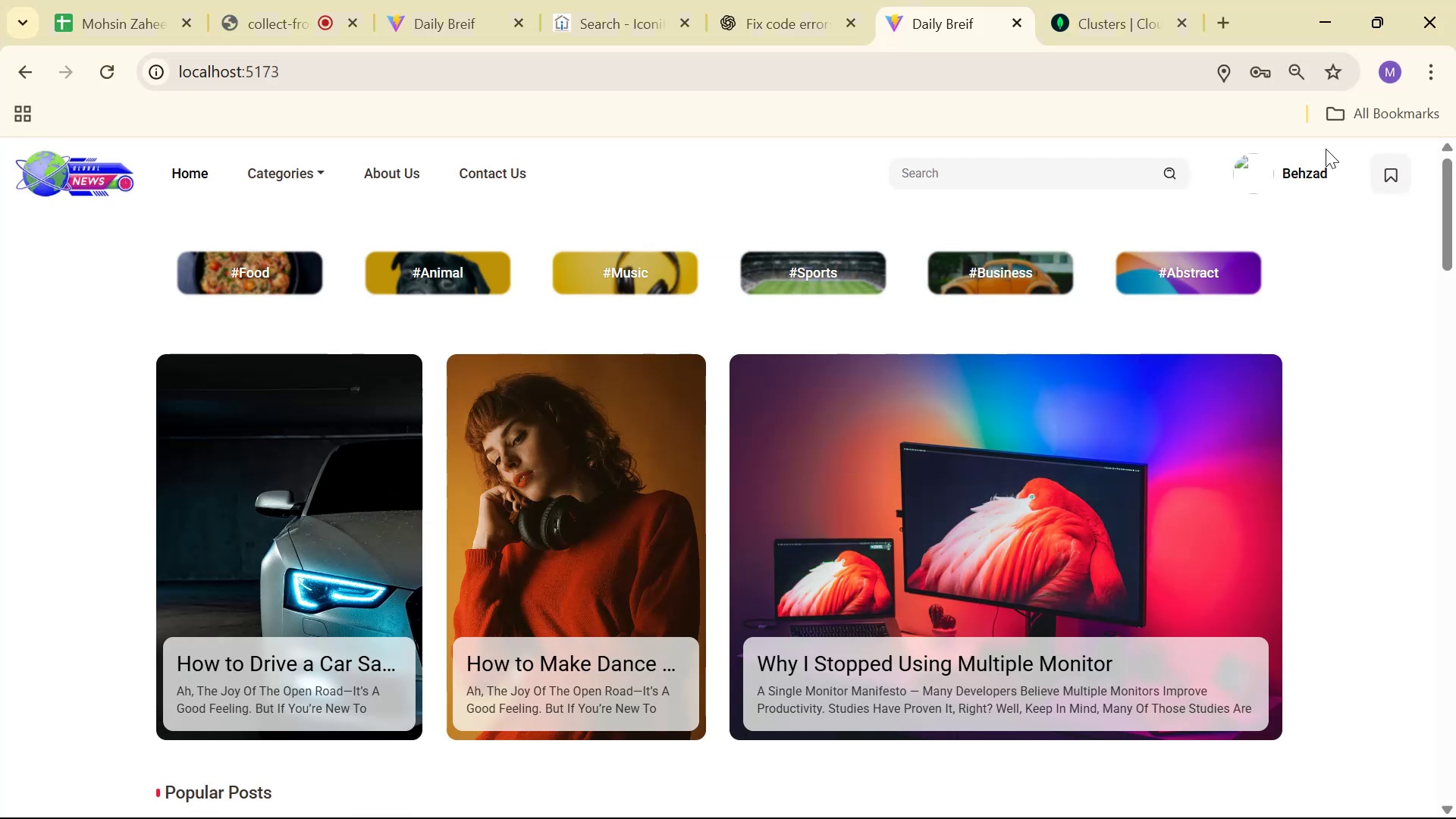 
left_click_drag(start_coordinate=[1340, 170], to_coordinate=[1278, 177])
 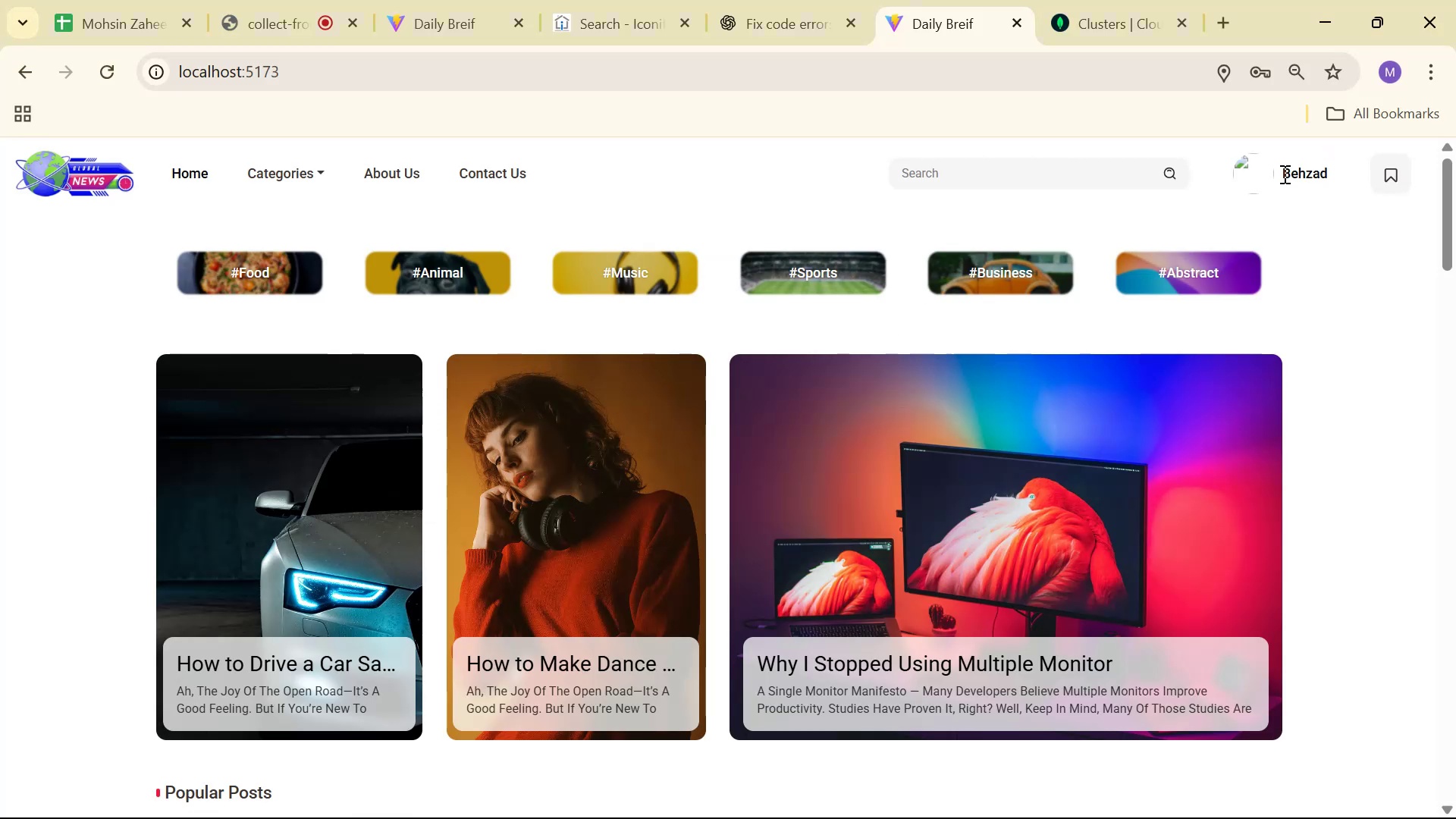 
double_click([1283, 174])
 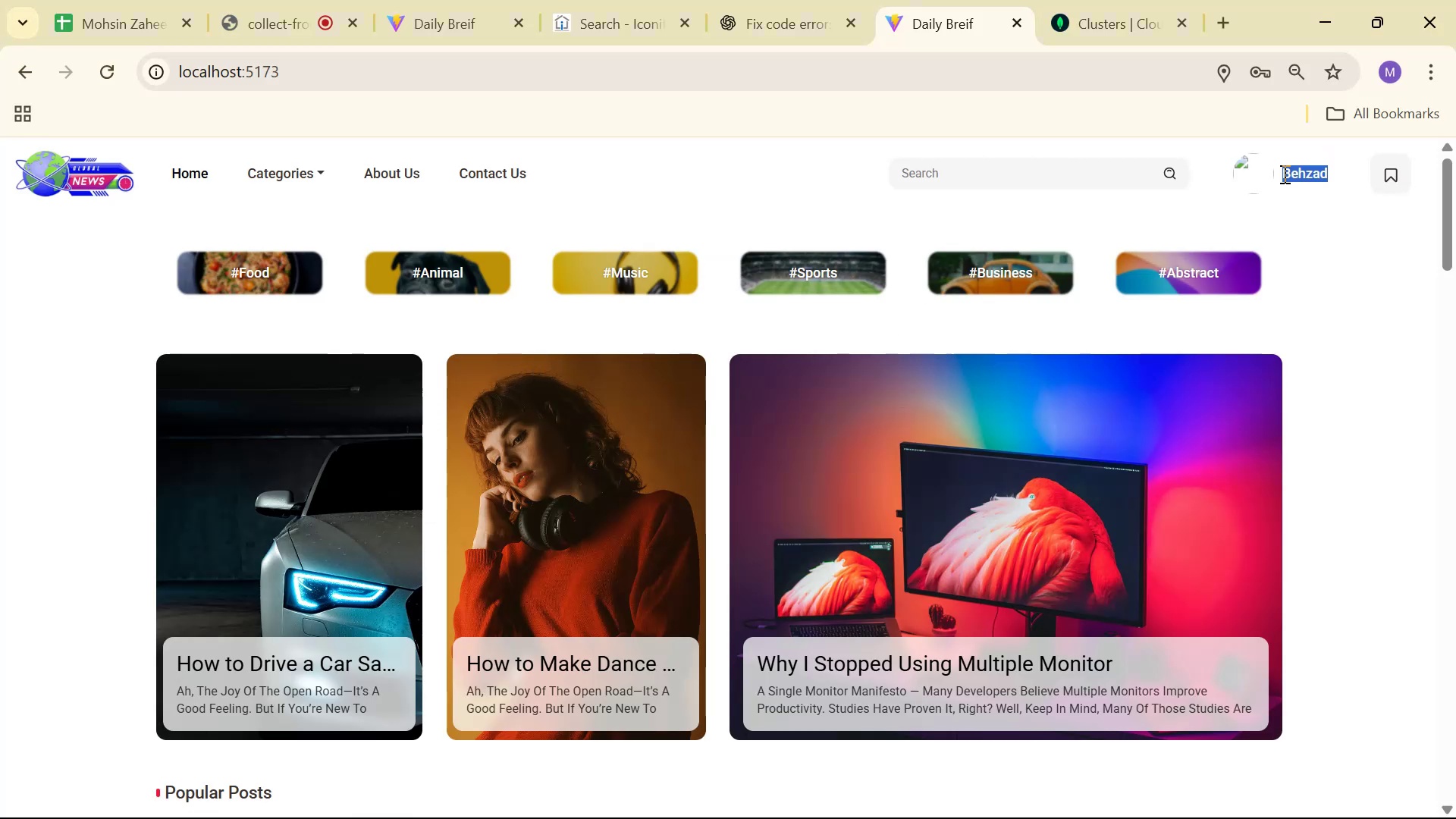 
triple_click([1283, 174])
 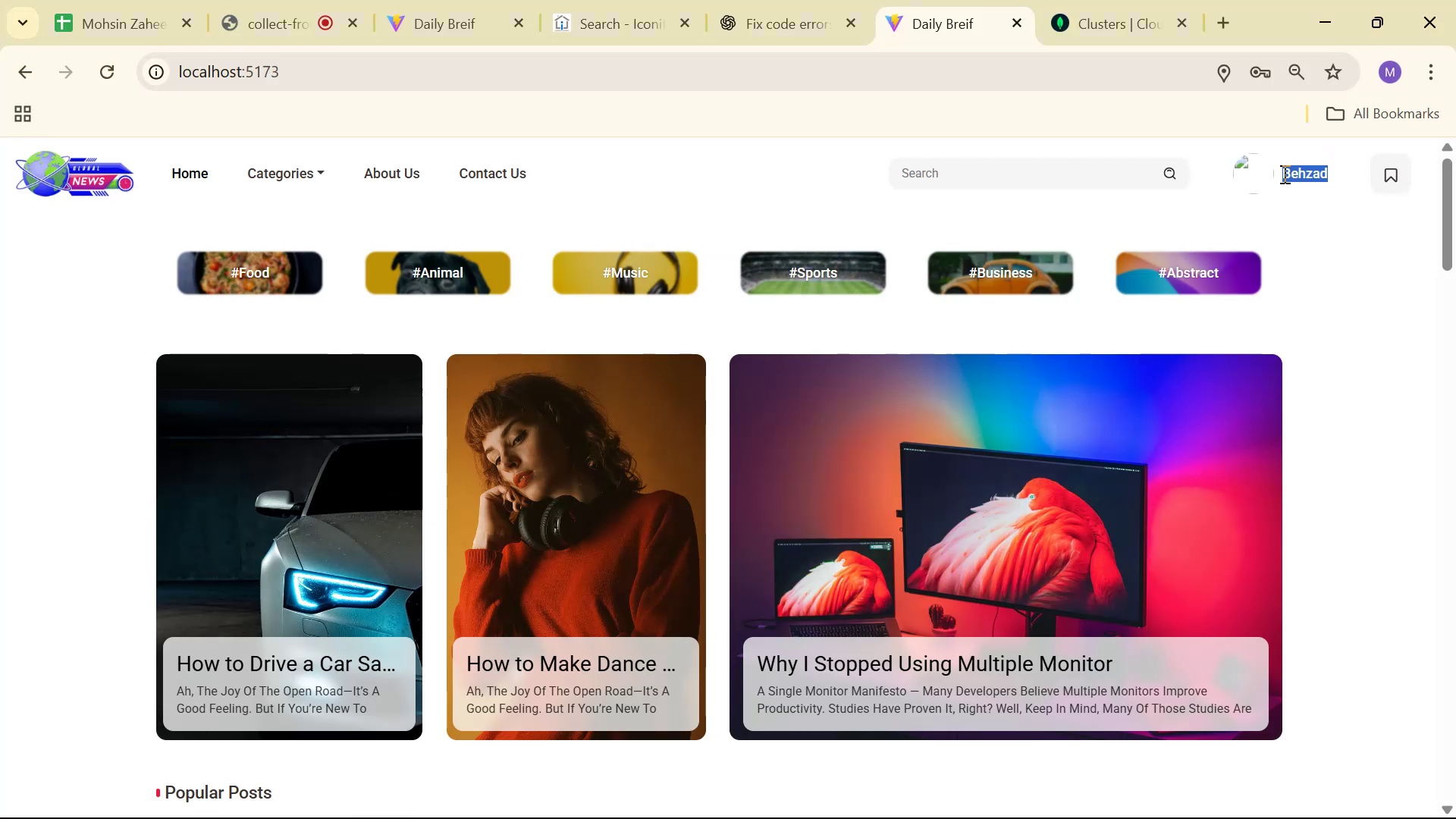 
triple_click([1283, 174])
 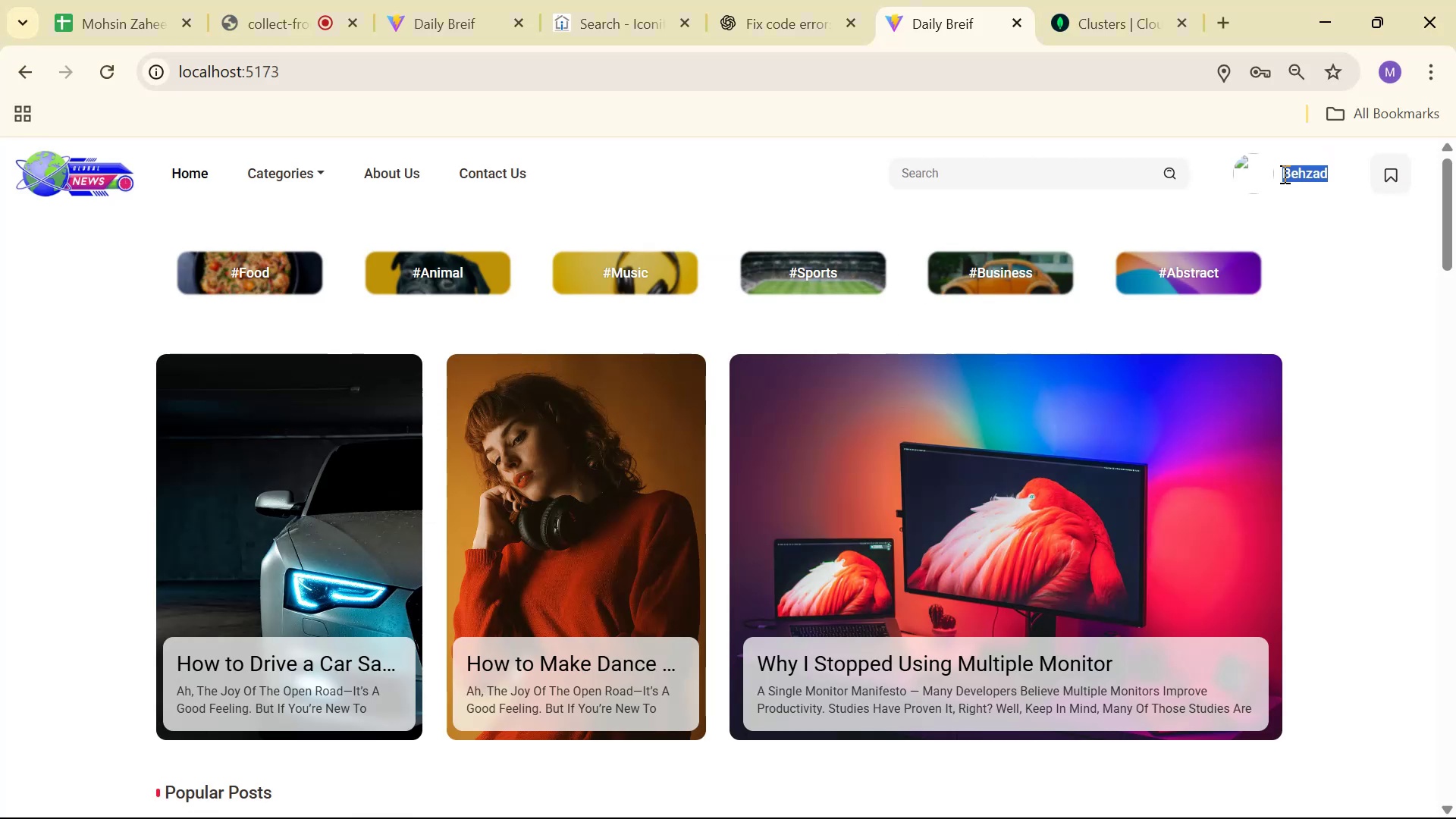 
key(Alt+AltLeft)
 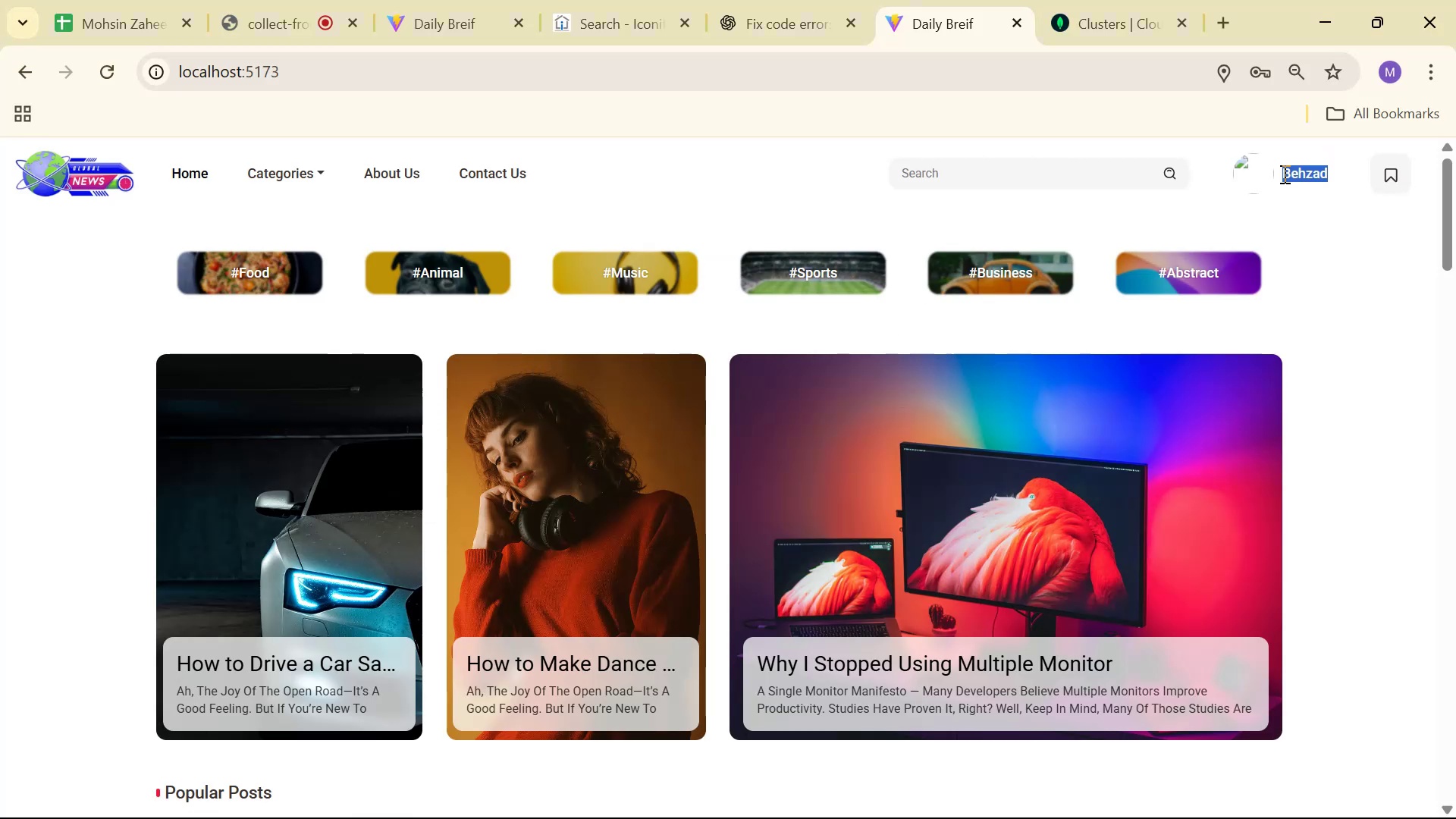 
key(Alt+Tab)
 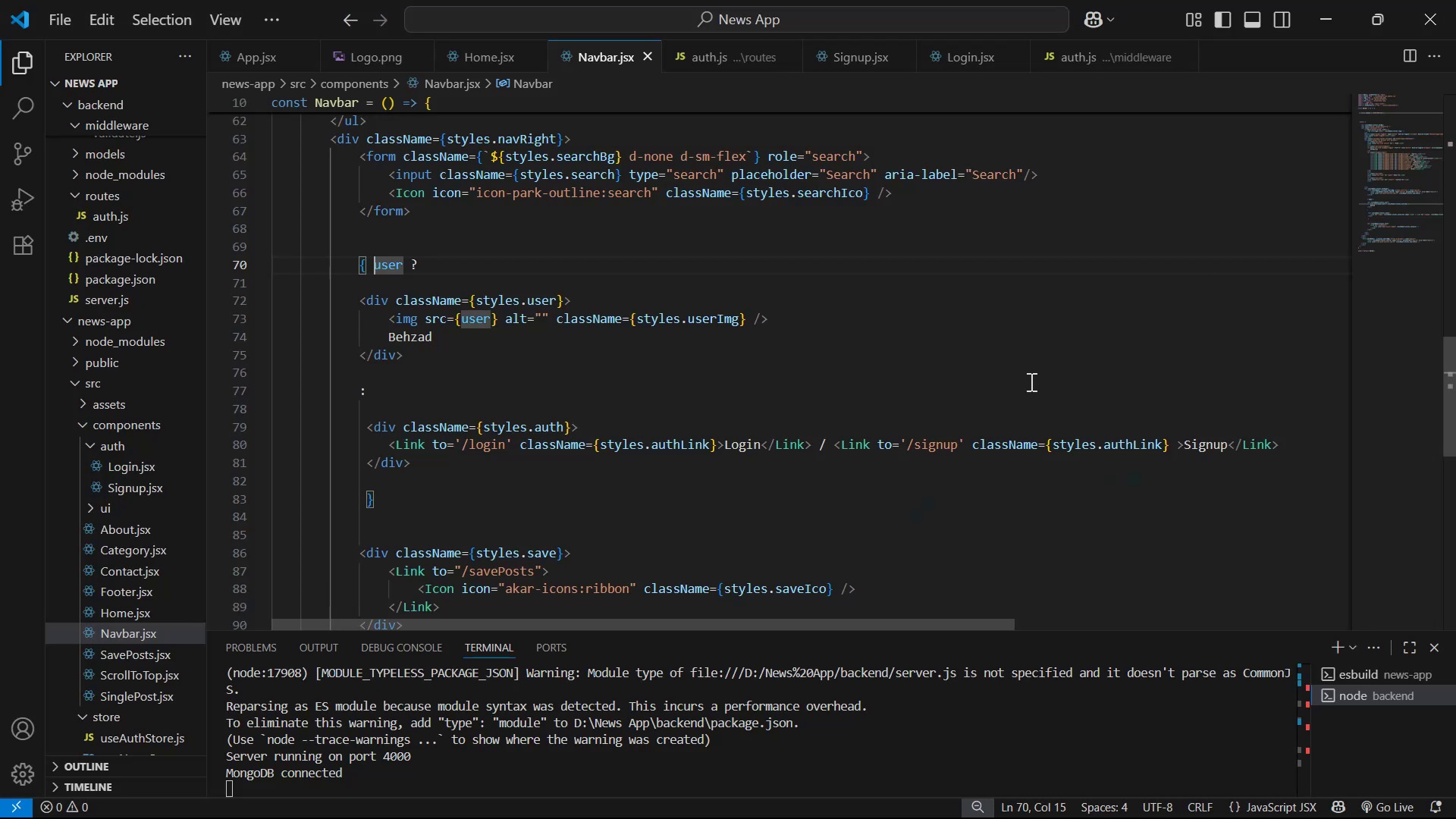 
scroll: coordinate [996, 337], scroll_direction: up, amount: 22.0
 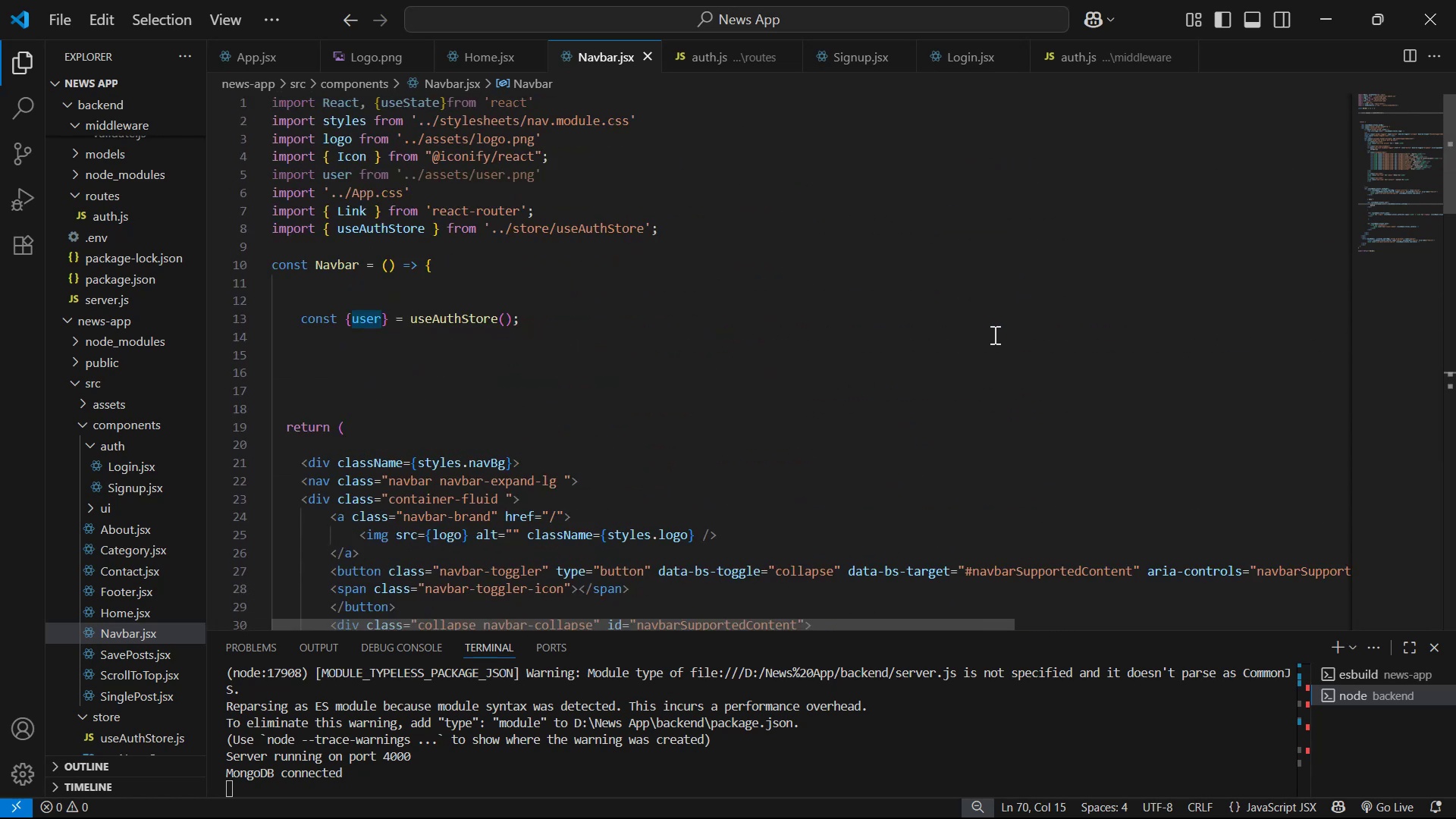 
scroll: coordinate [890, 308], scroll_direction: down, amount: 17.0
 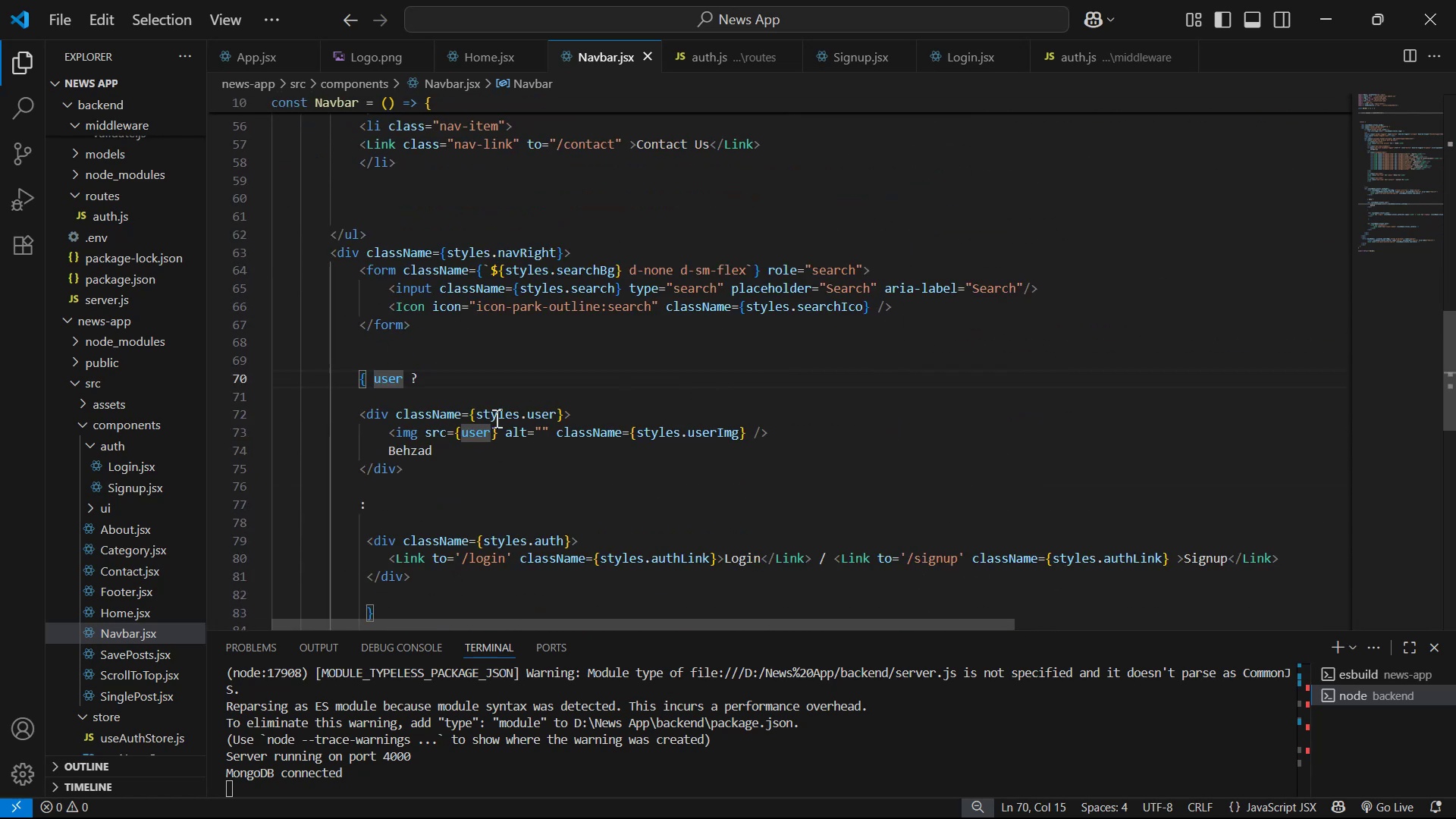 
scroll: coordinate [419, 198], scroll_direction: up, amount: 19.0
 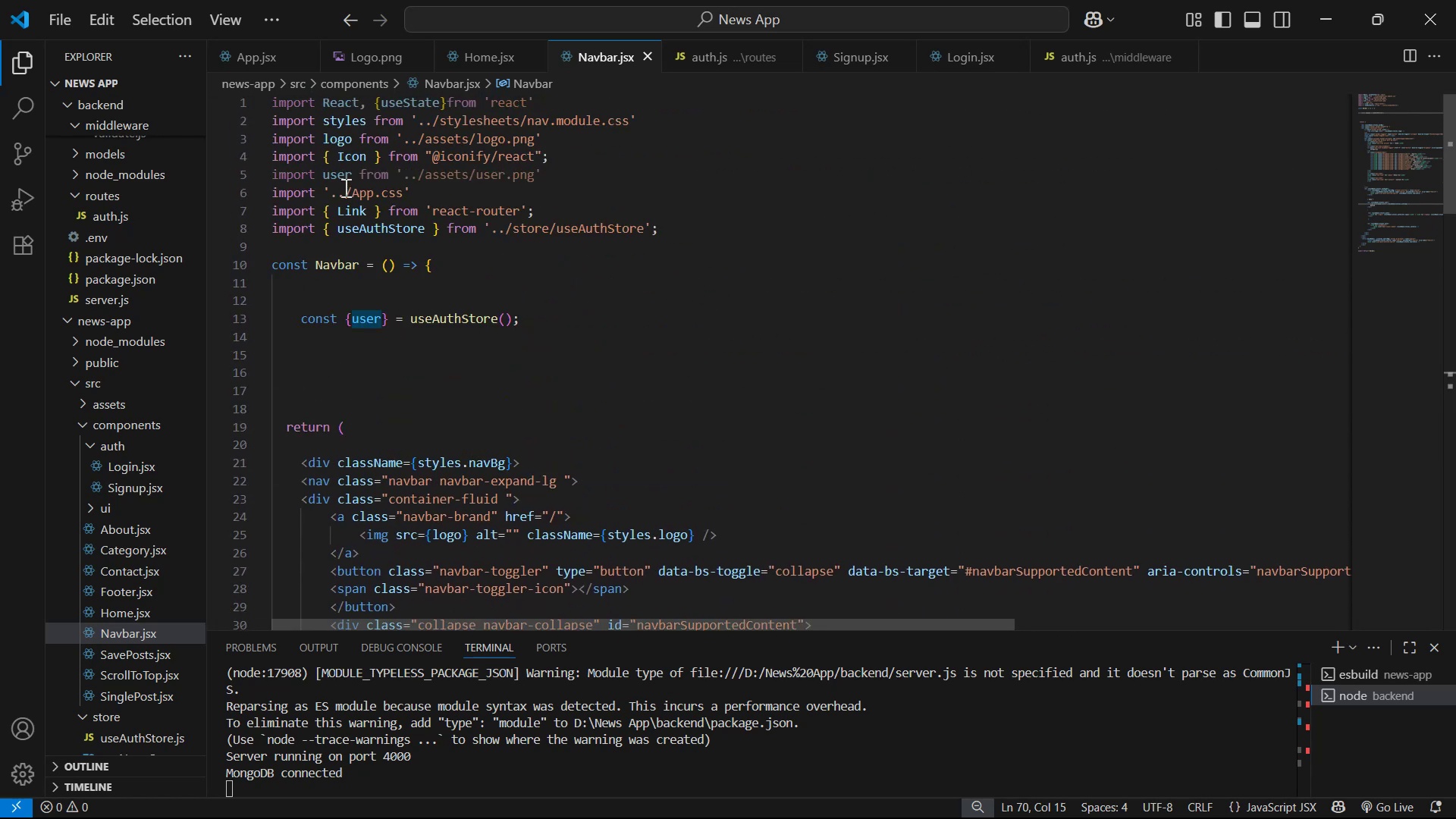 
left_click([349, 180])
 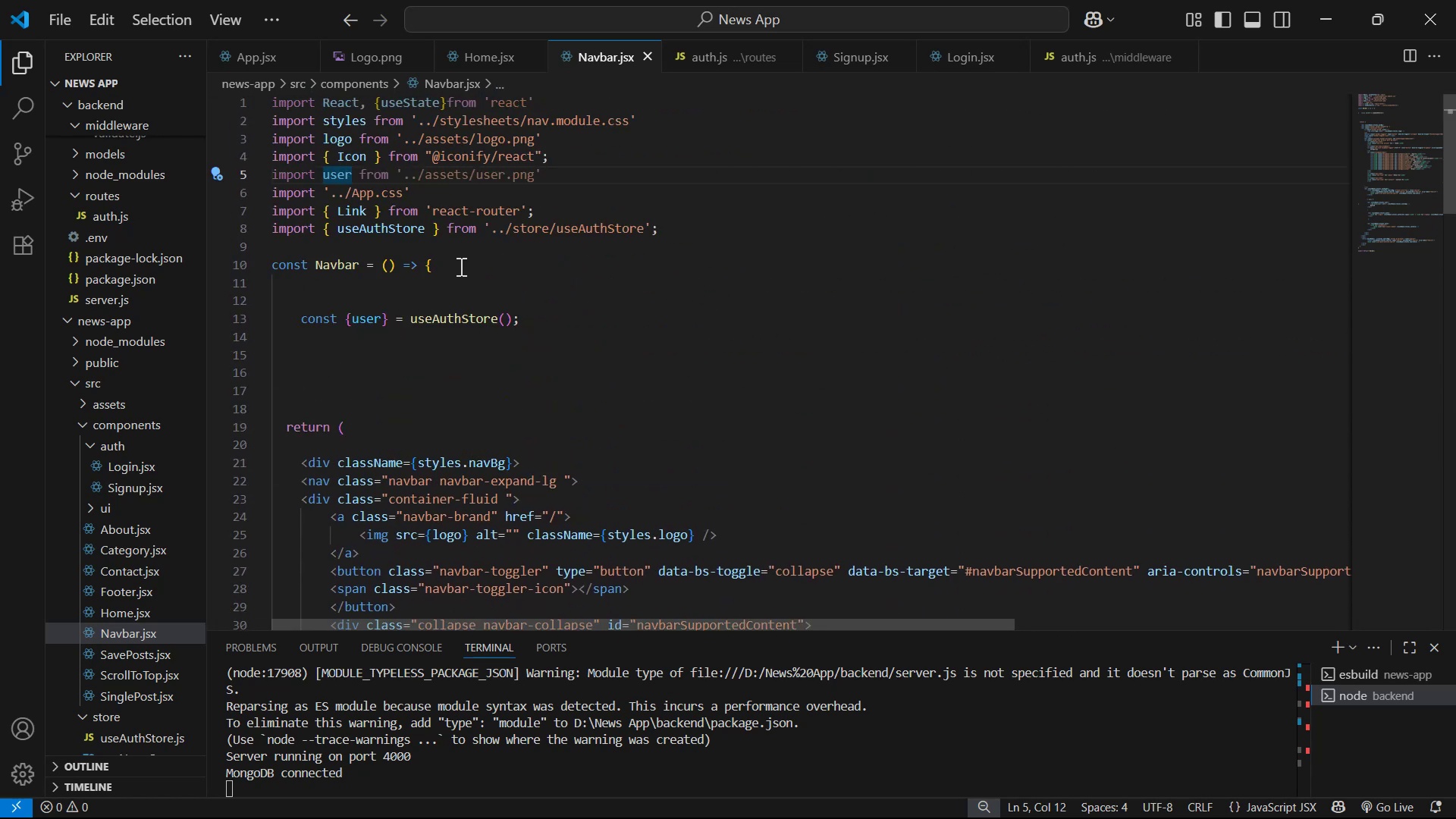 
type(Img)
 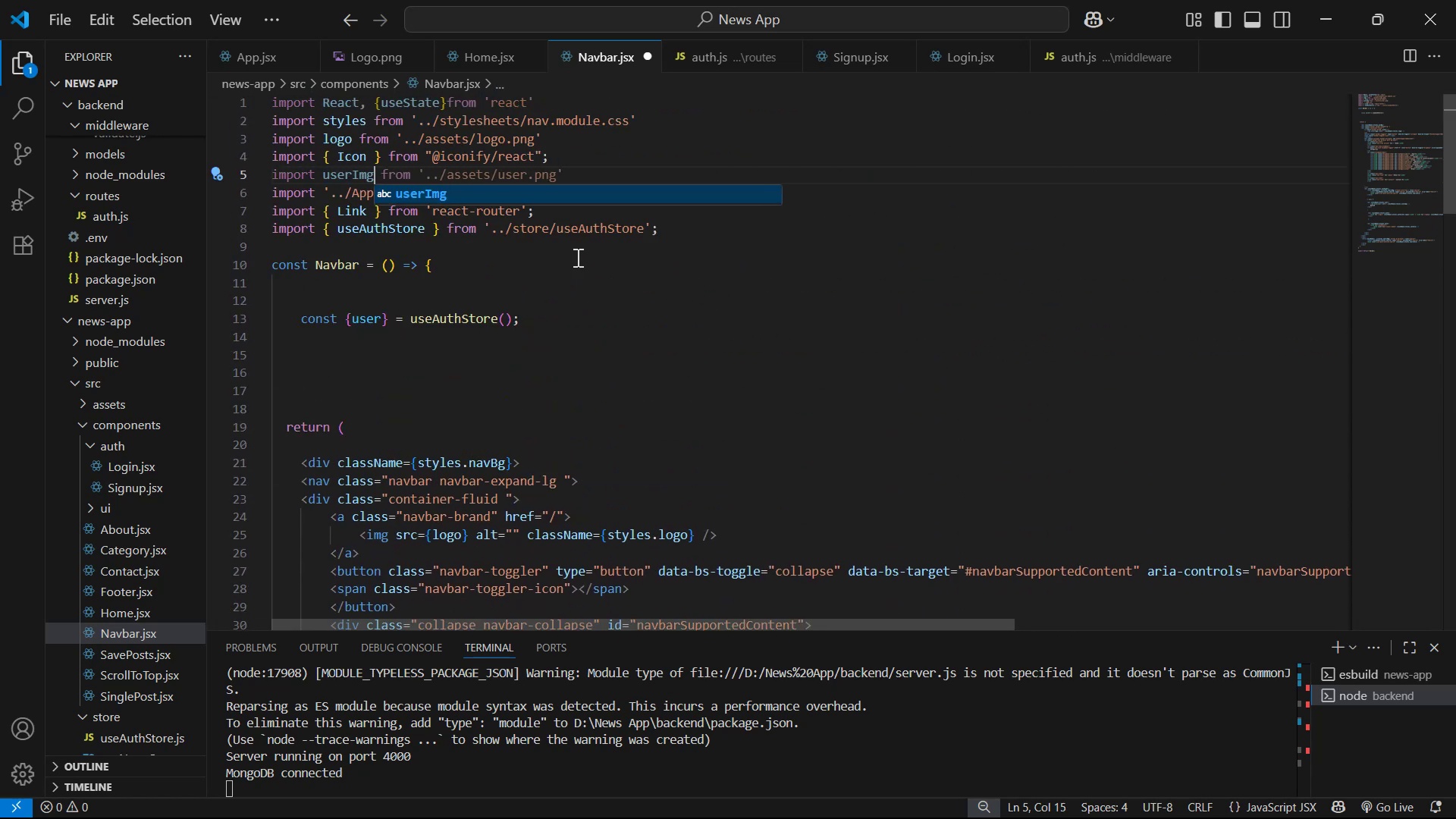 
scroll: coordinate [714, 326], scroll_direction: down, amount: 26.0
 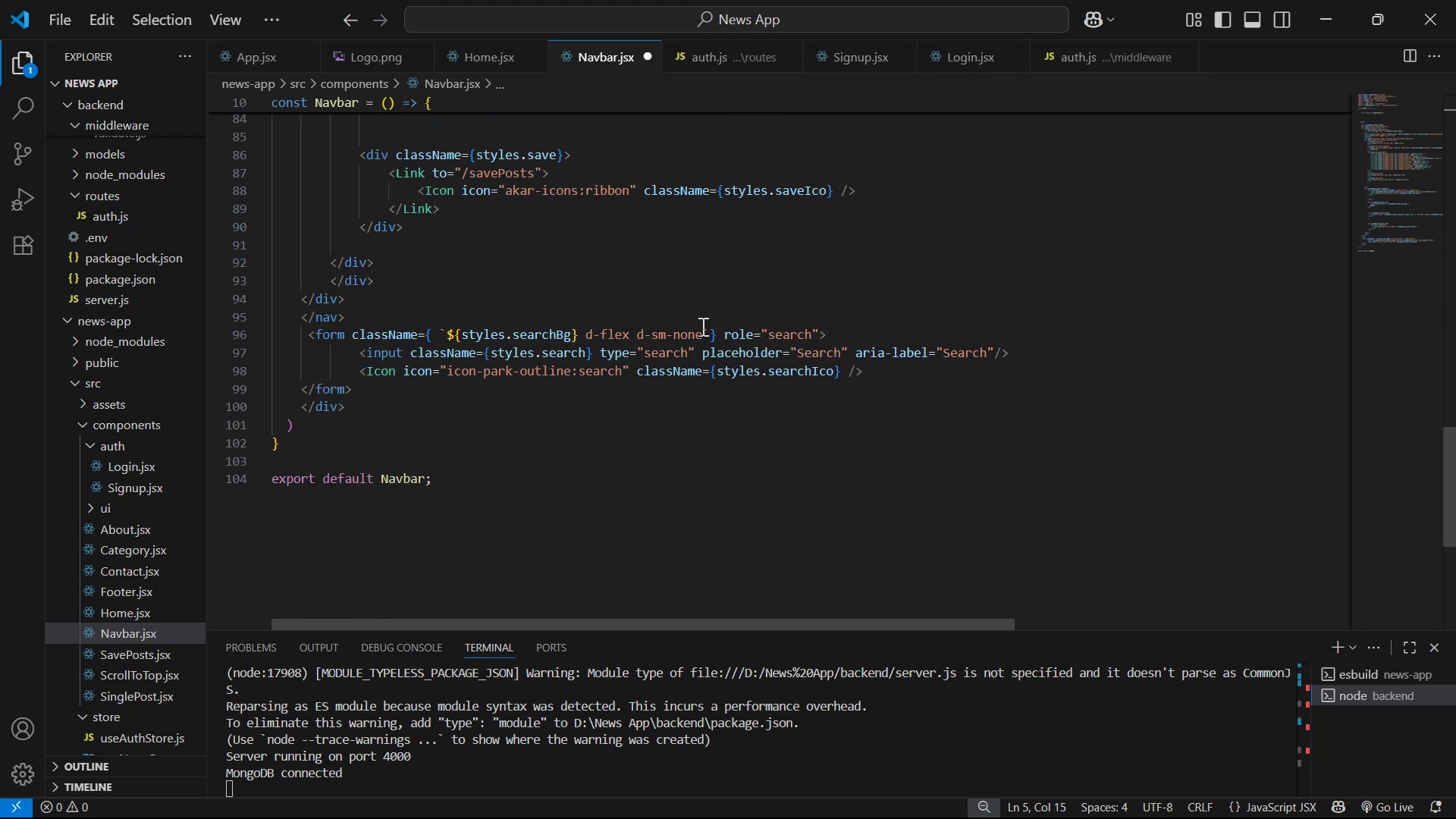 
scroll: coordinate [635, 356], scroll_direction: up, amount: 8.0
 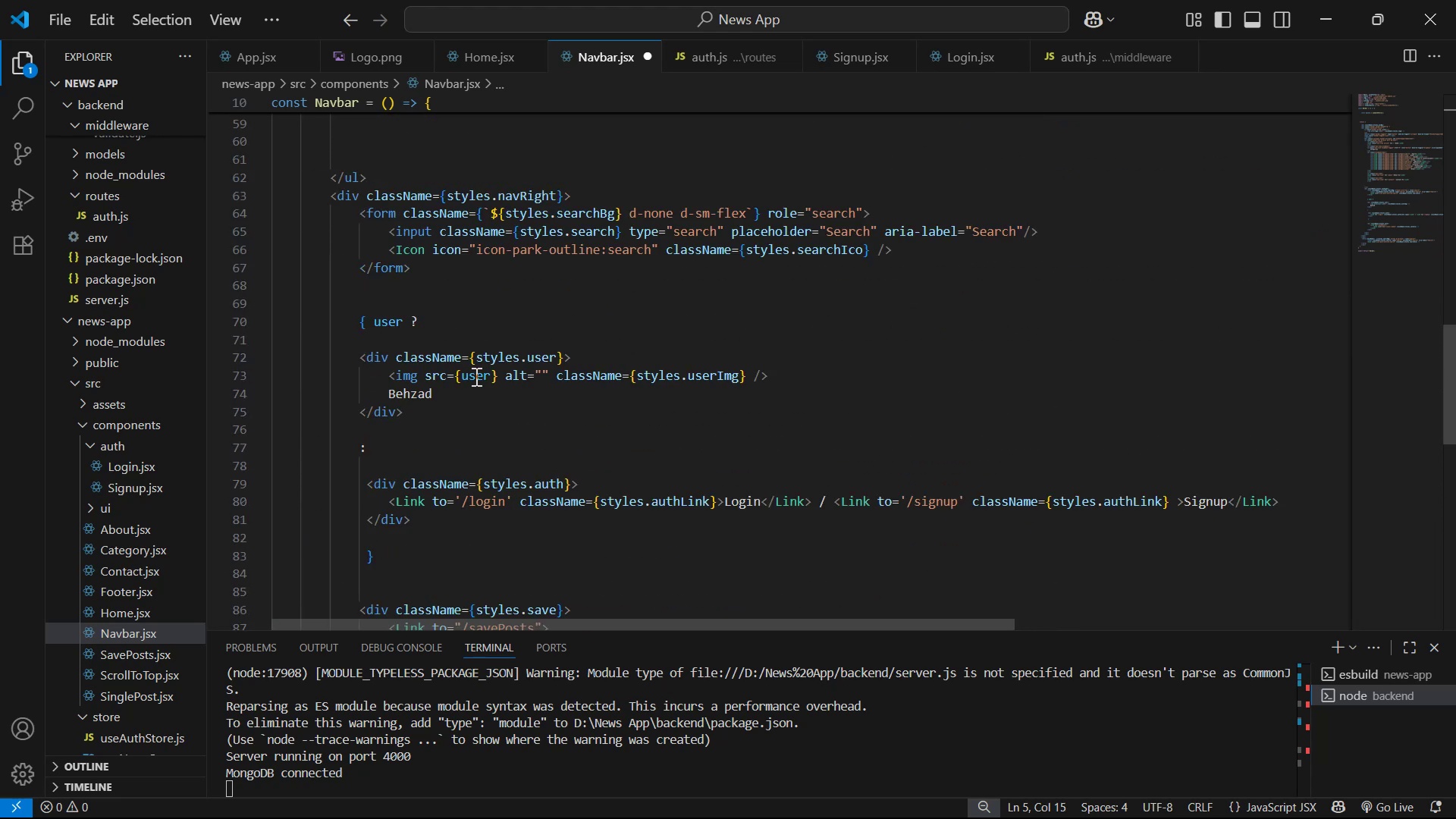 
left_click([494, 376])
 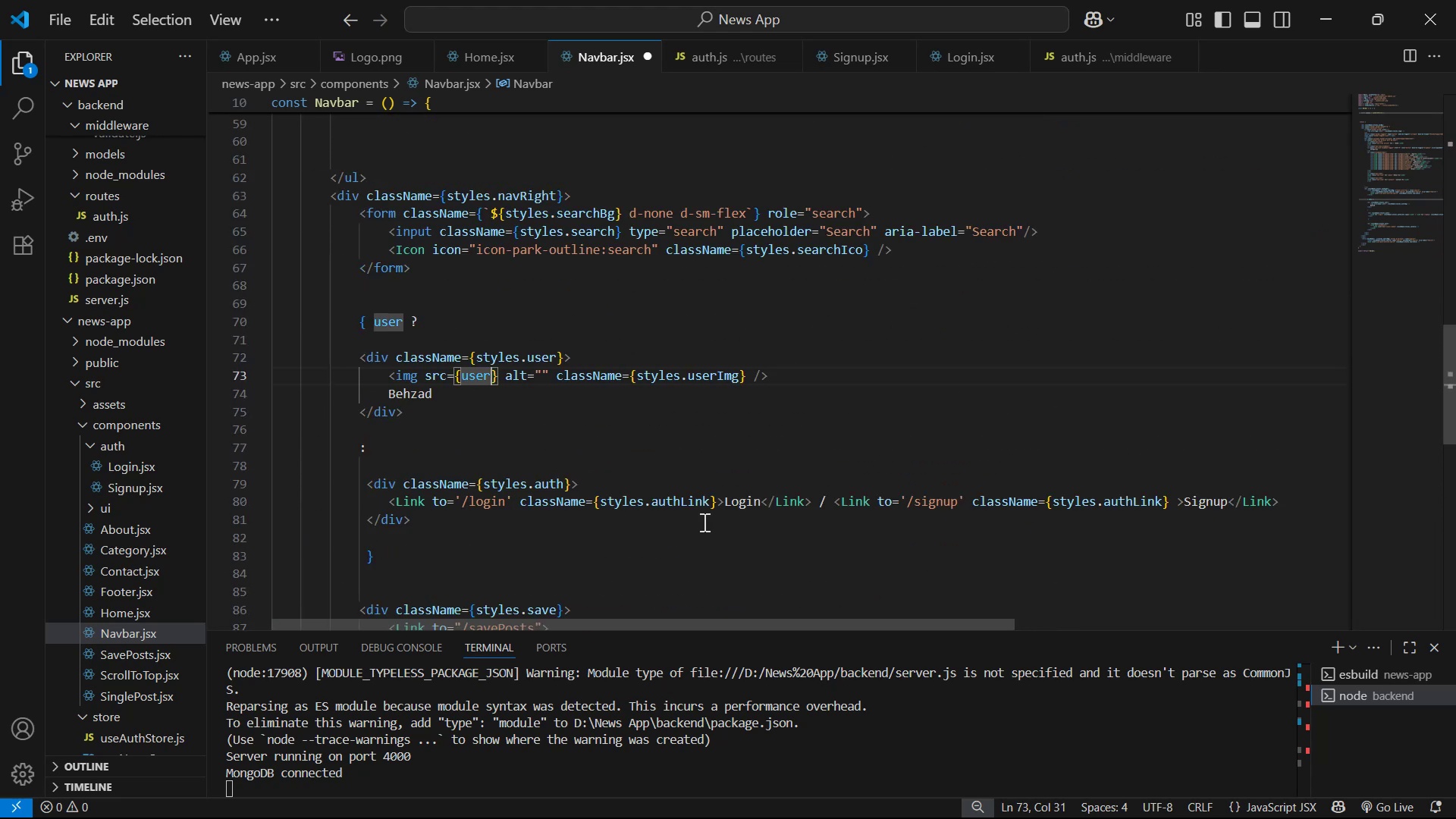 
type(Img)
 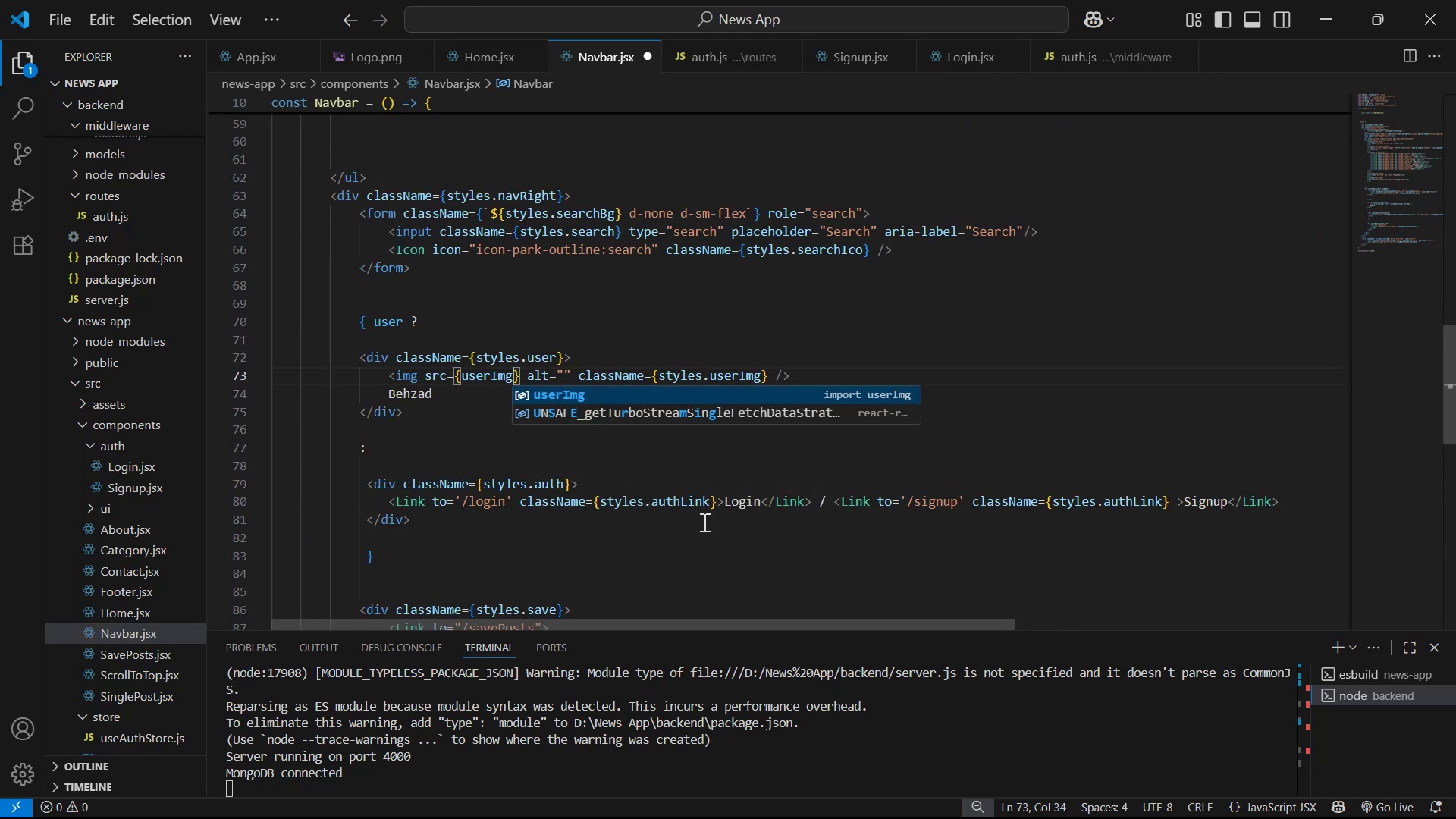 
key(Control+S)
 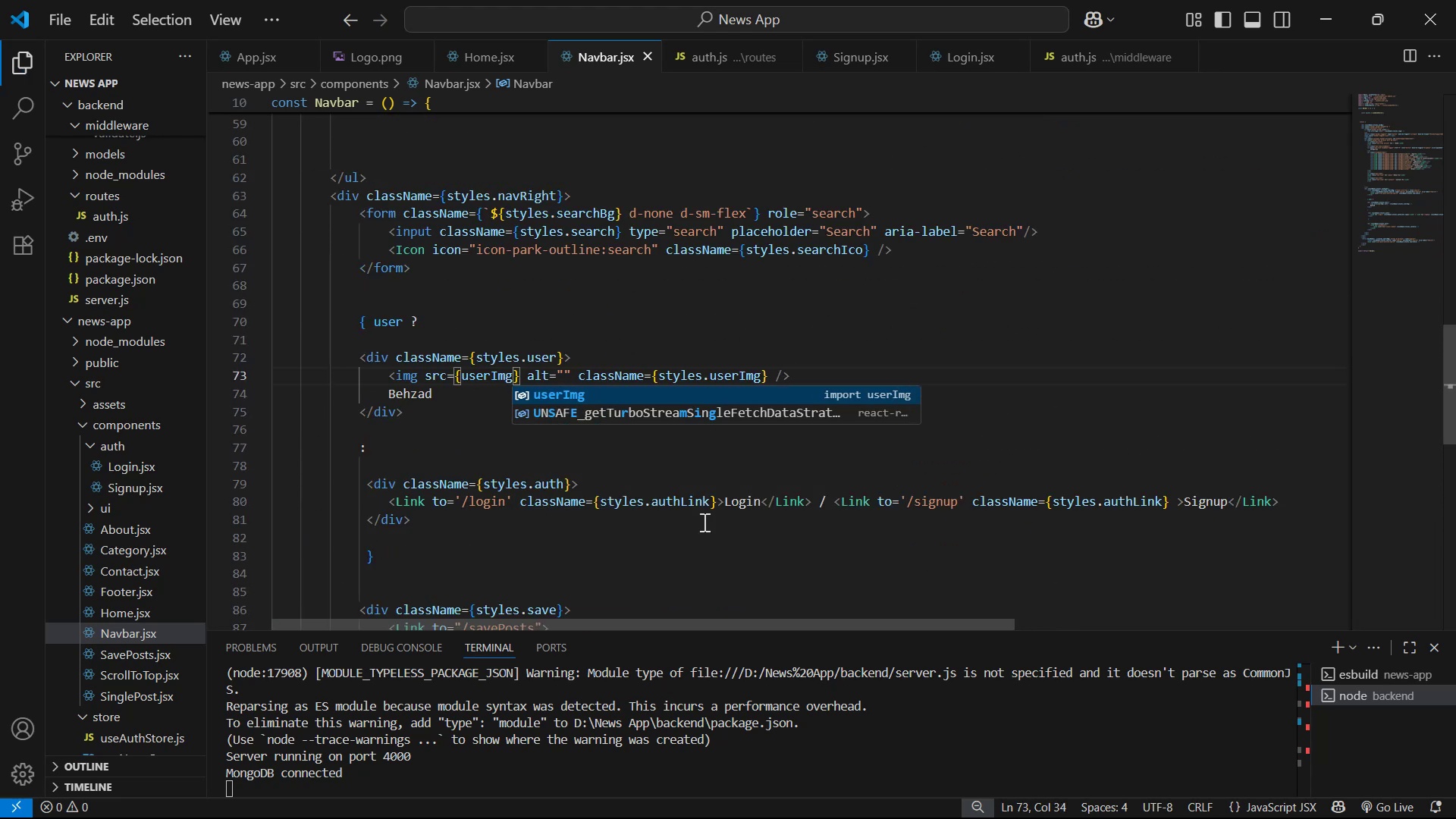 
key(Alt+AltLeft)
 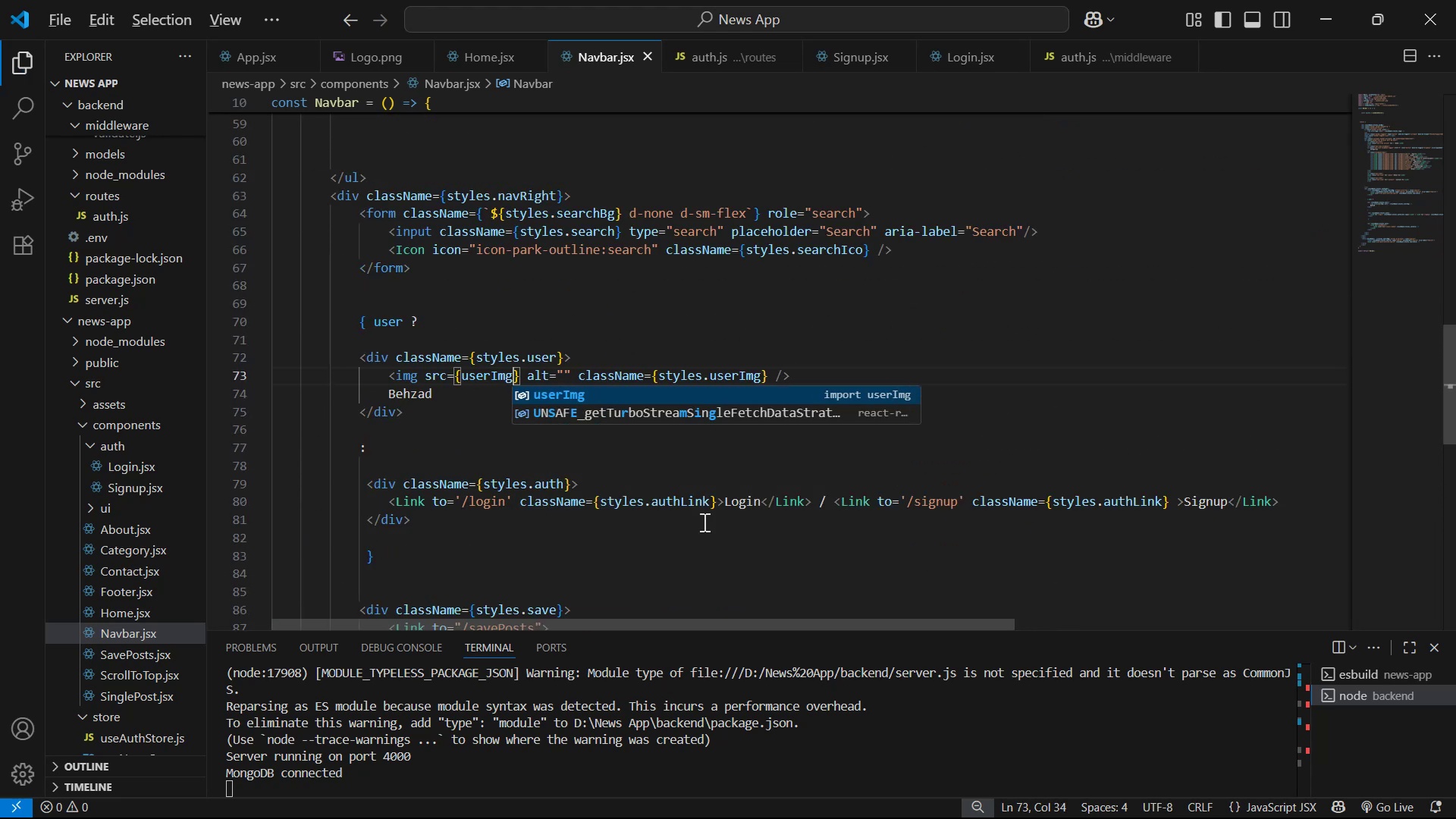 
key(Alt+Tab)
 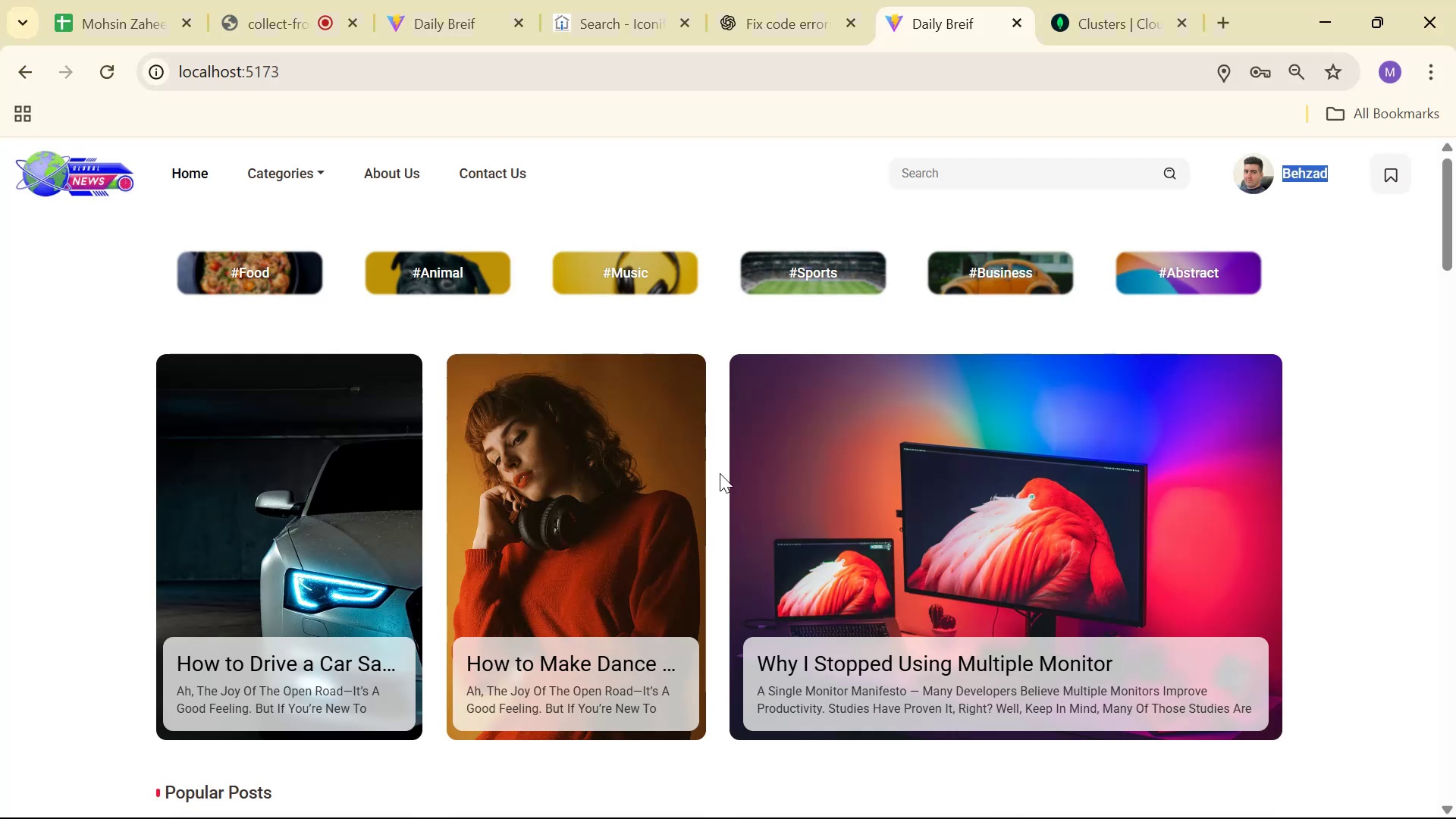 
left_click([1384, 340])
 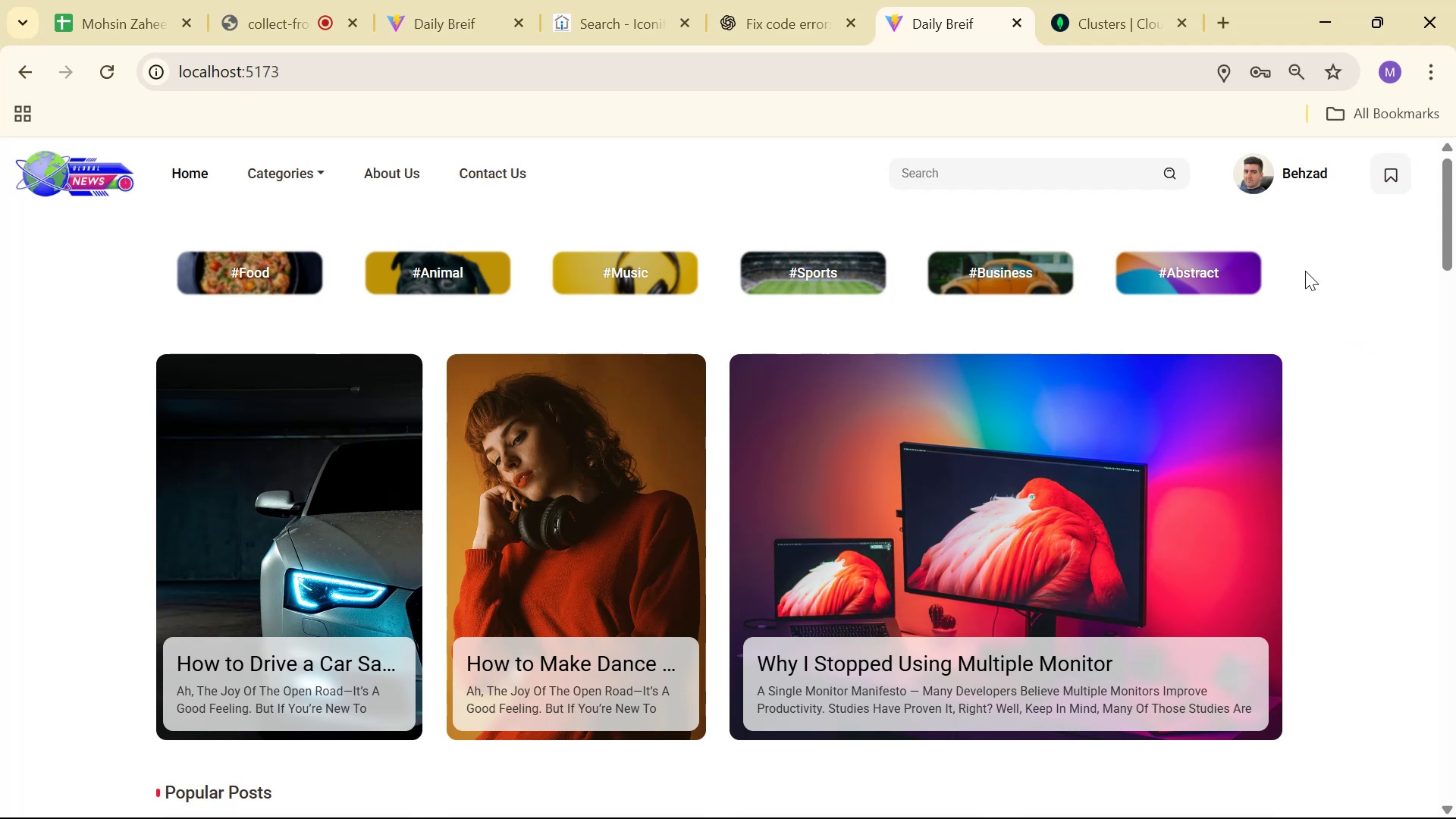 
wait(7.41)
 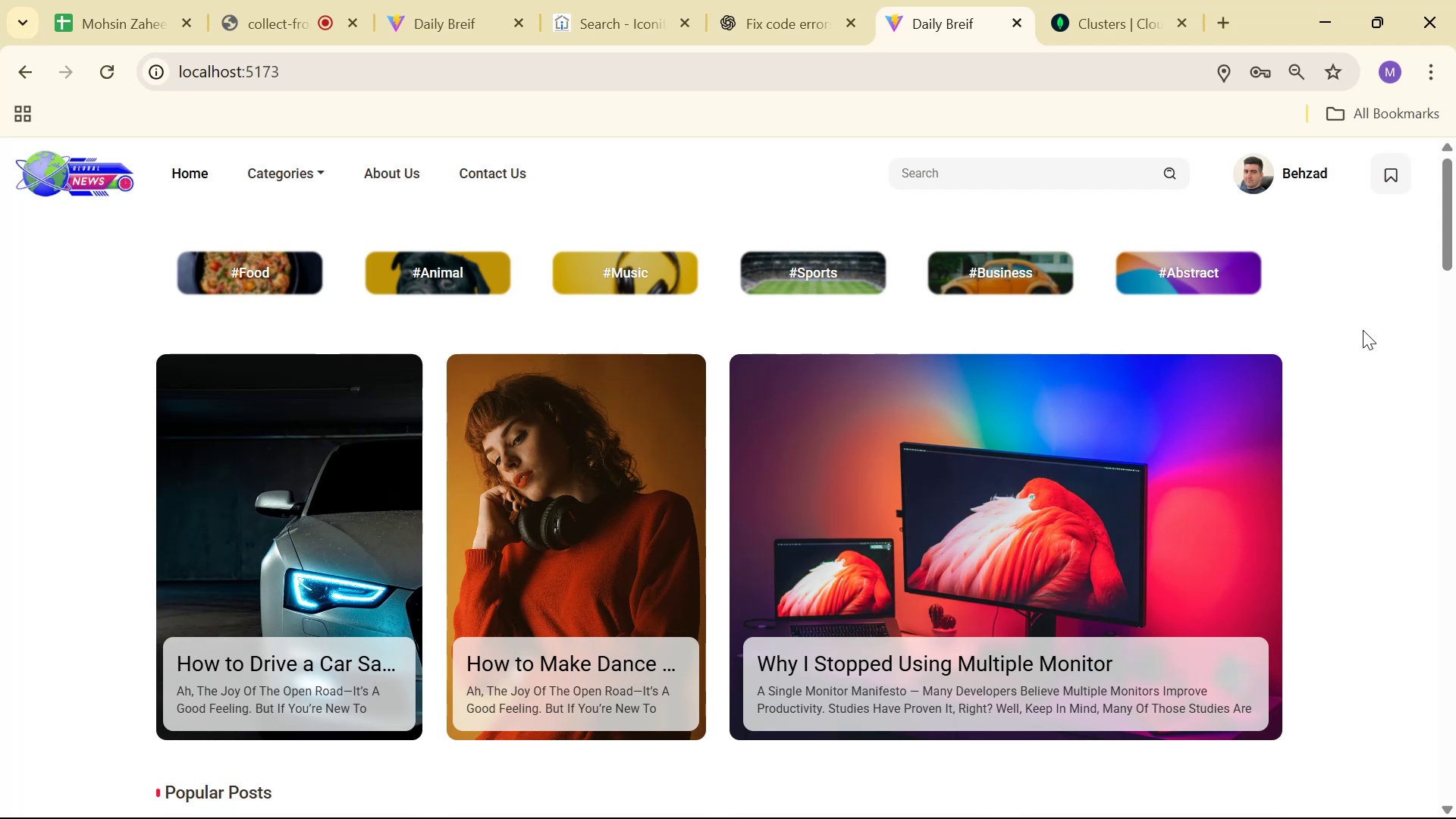 
key(Alt+AltLeft)
 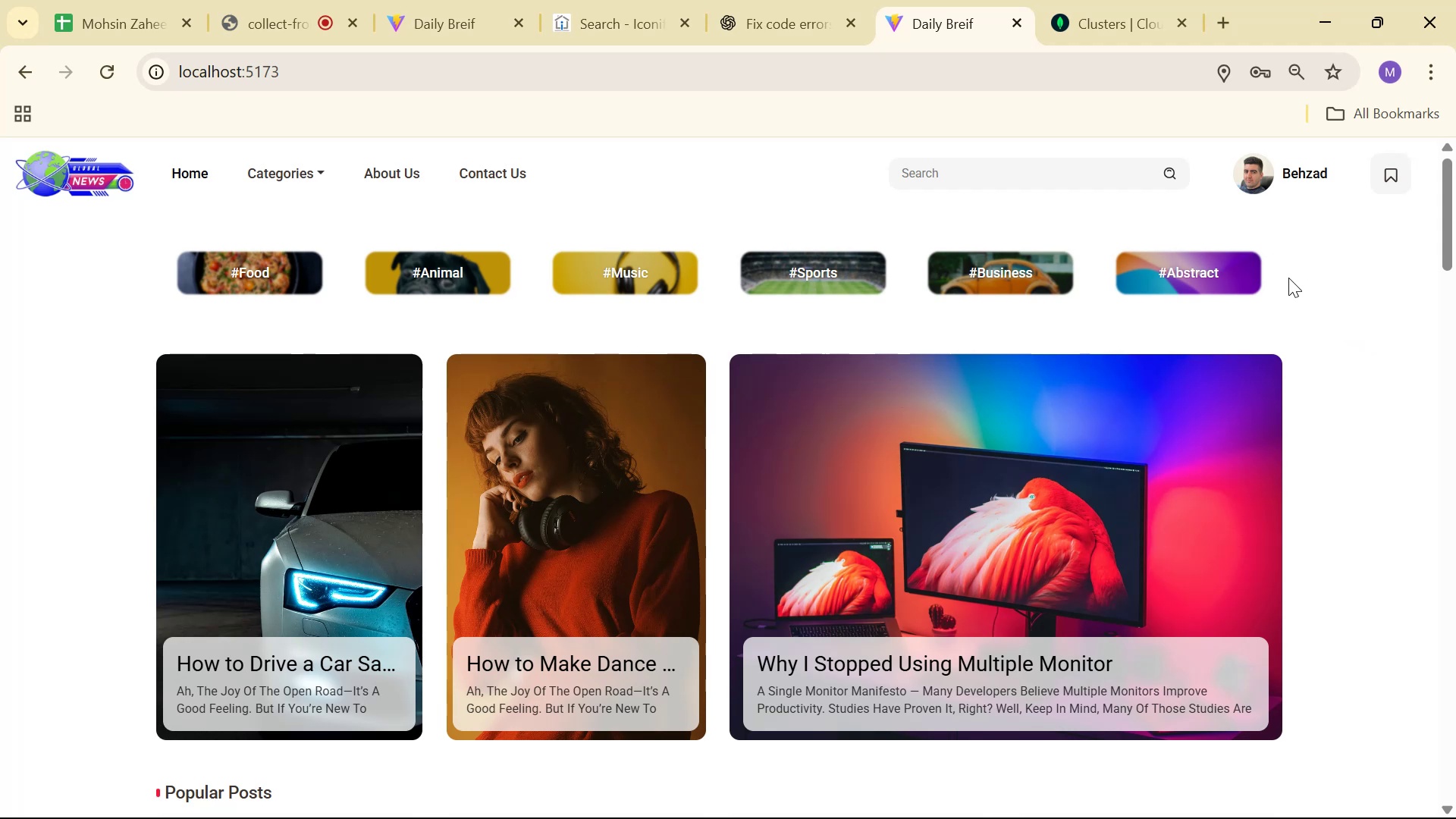 
key(Alt+Tab)
 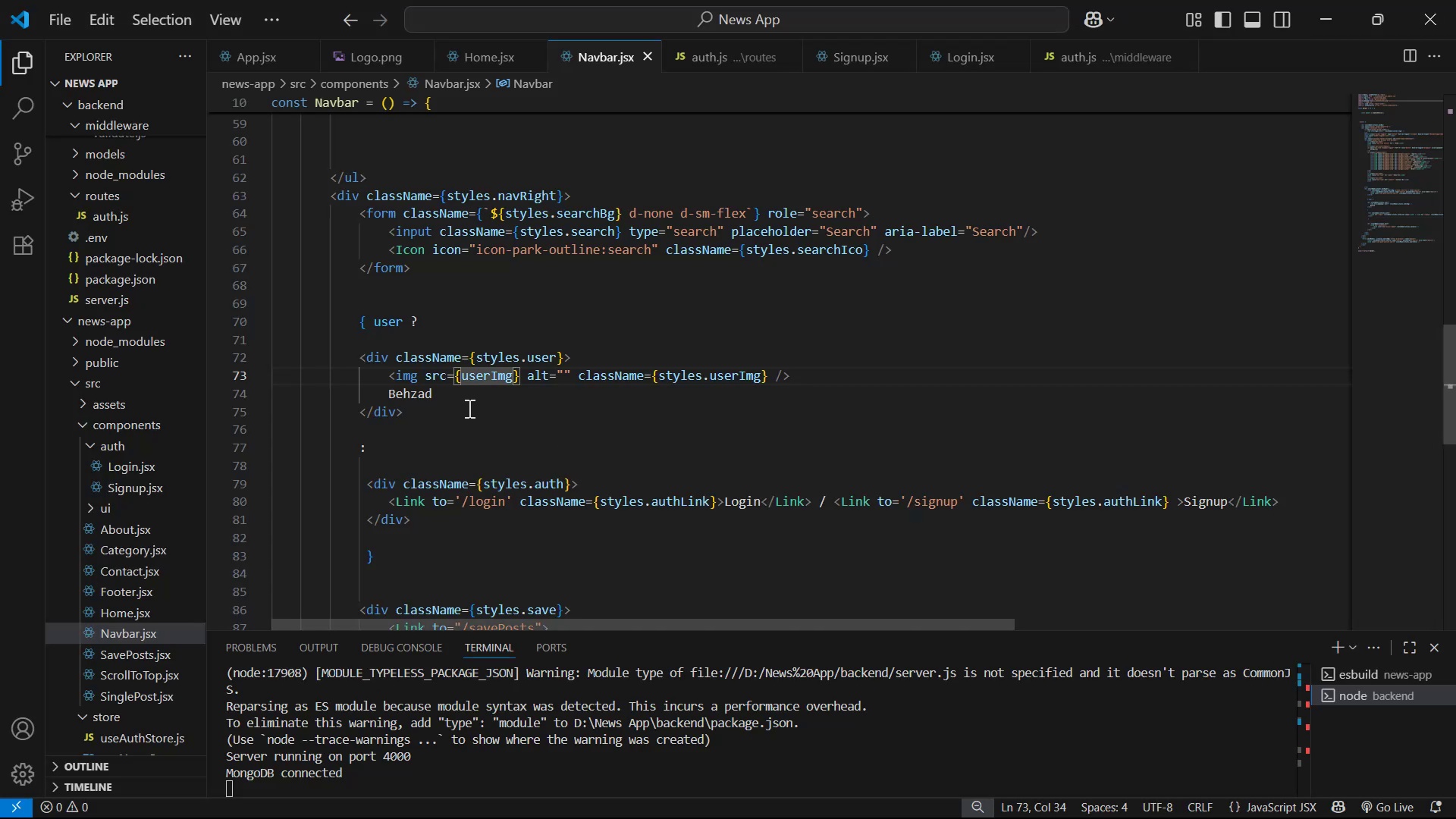 
left_click_drag(start_coordinate=[452, 398], to_coordinate=[391, 396])
 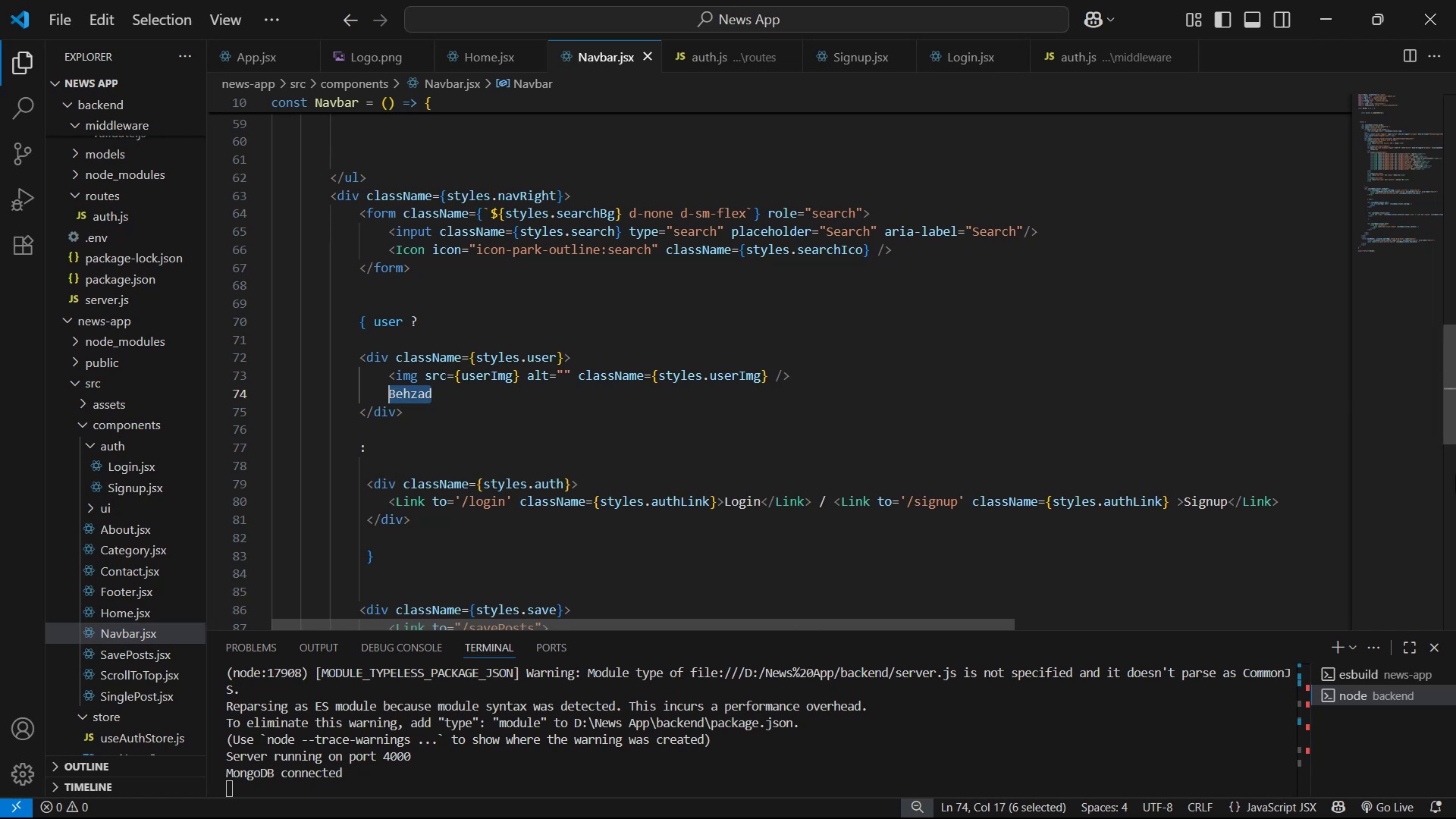 
hold_key(key=ShiftLeft, duration=0.56)
 